 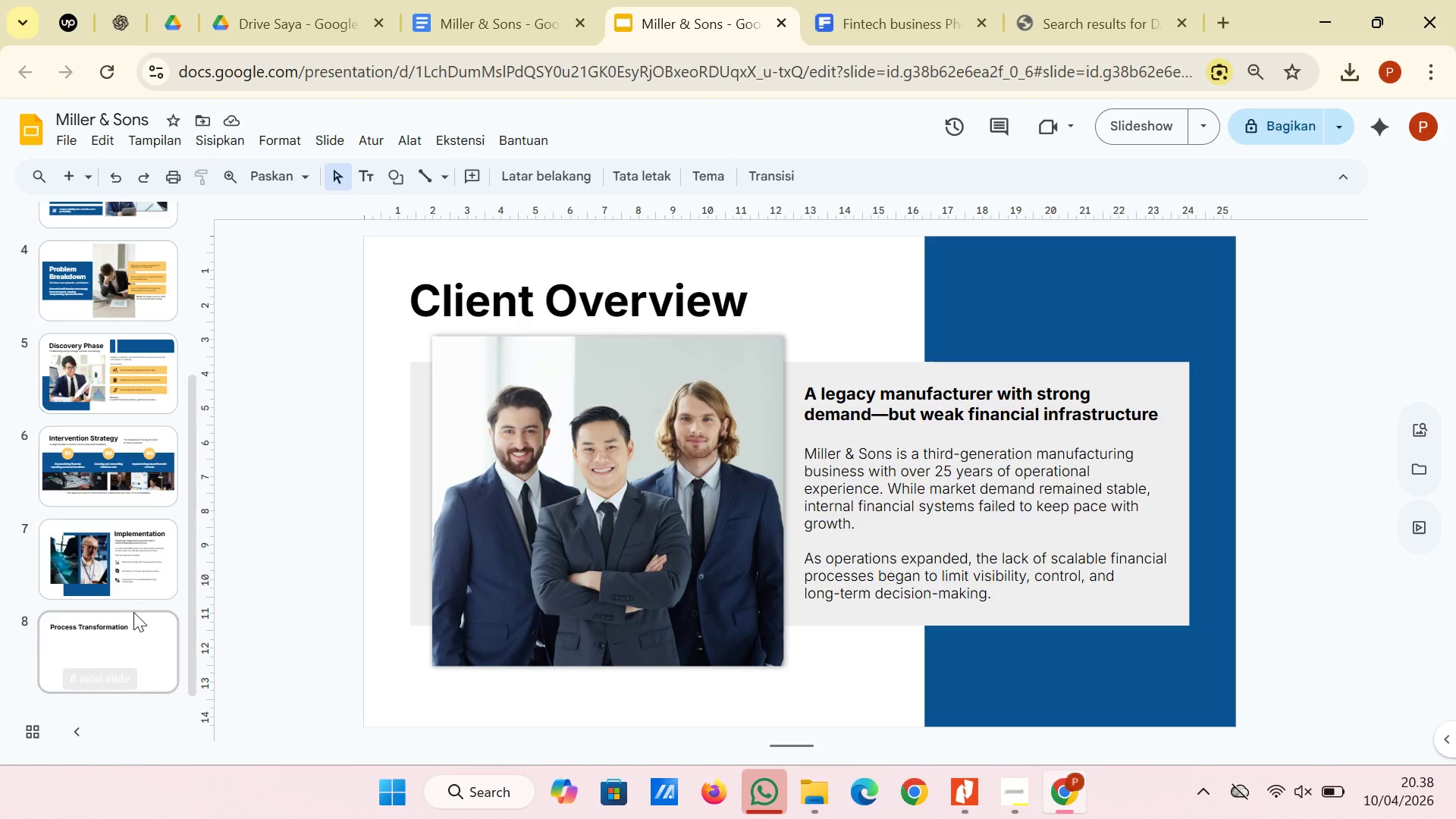 
scroll: coordinate [141, 403], scroll_direction: up, amount: 4.0
 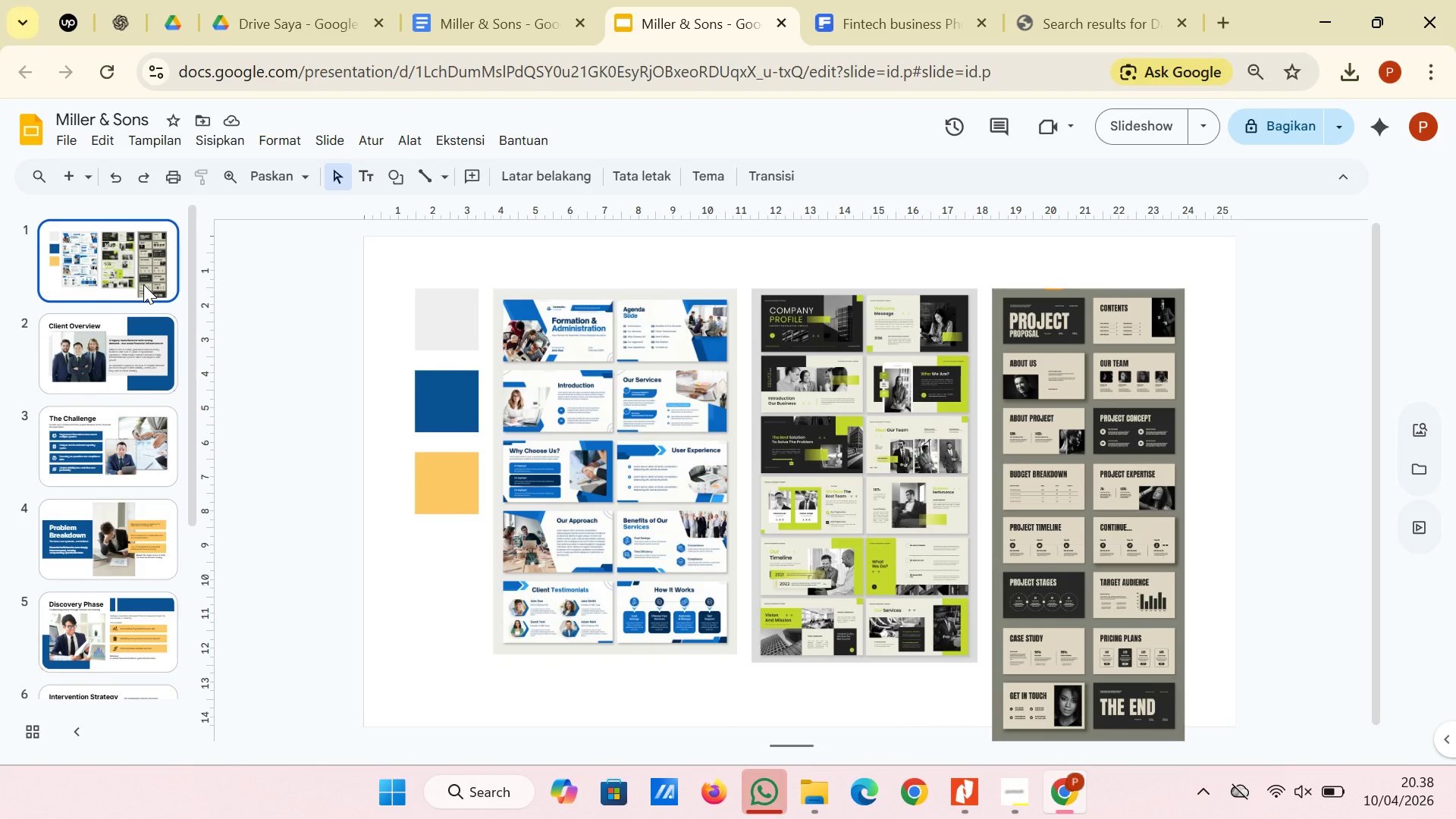 
wait(7.33)
 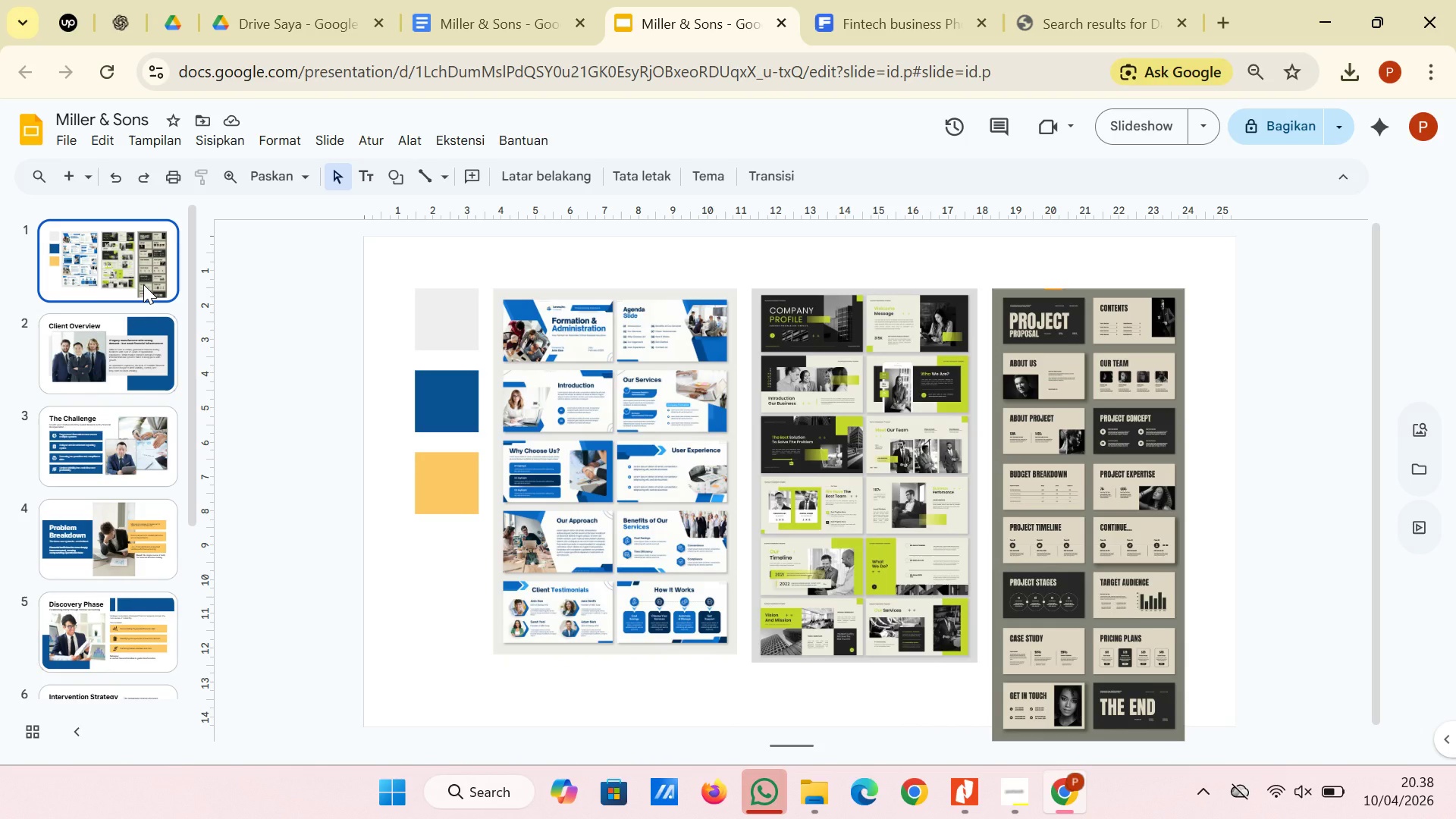 
scroll: coordinate [169, 467], scroll_direction: down, amount: 3.0
 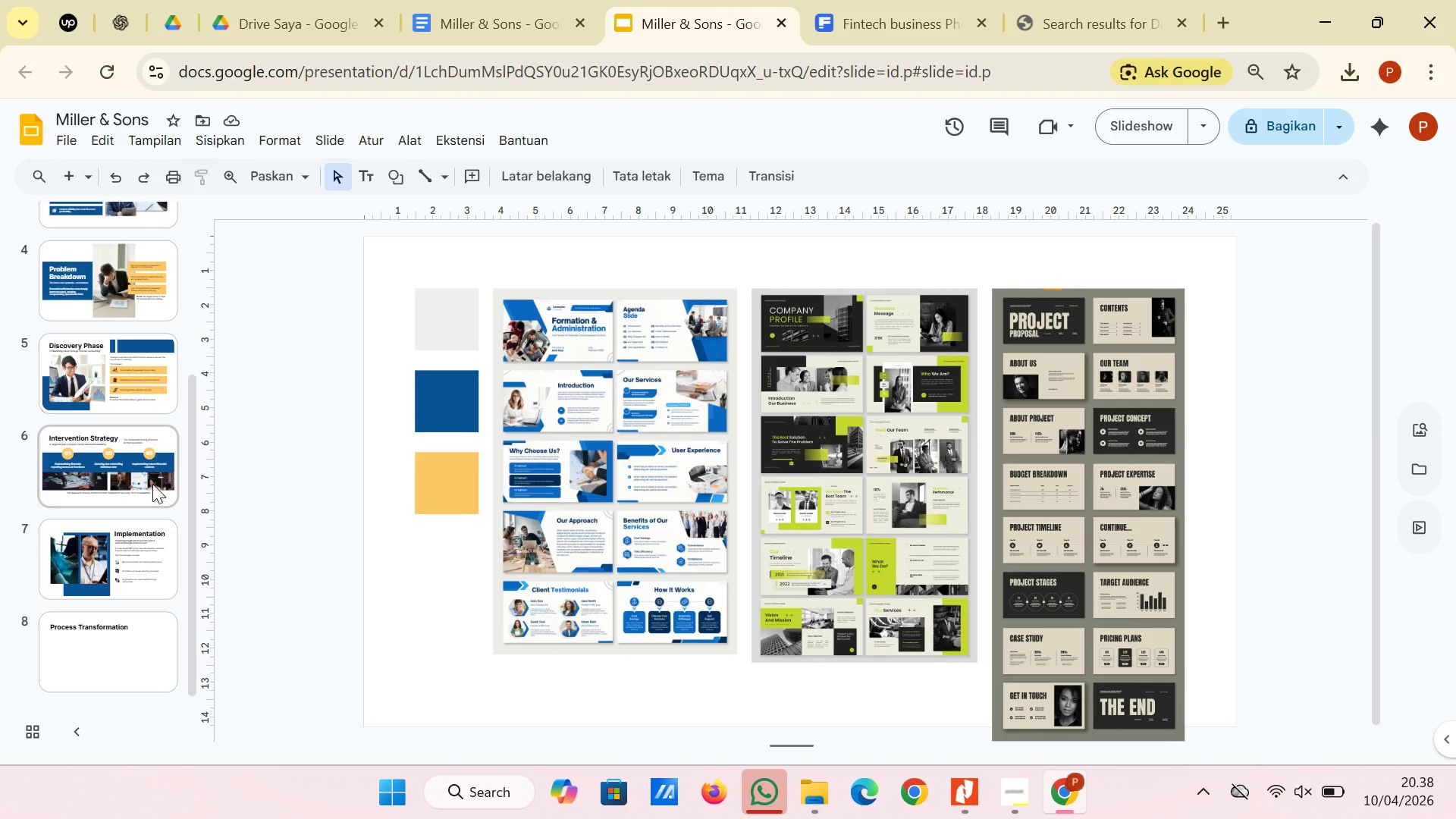 
wait(8.02)
 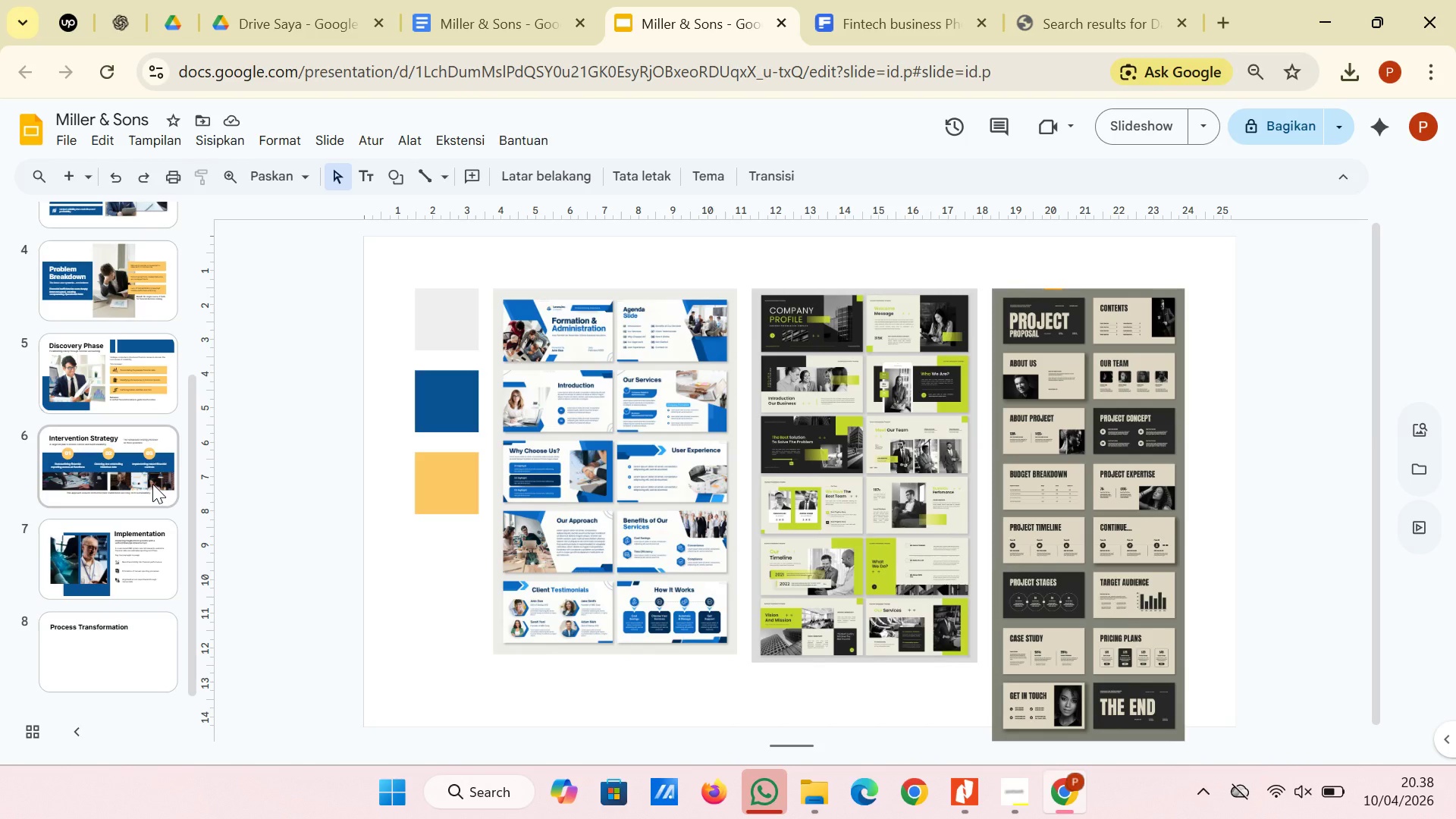 
left_click([102, 642])
 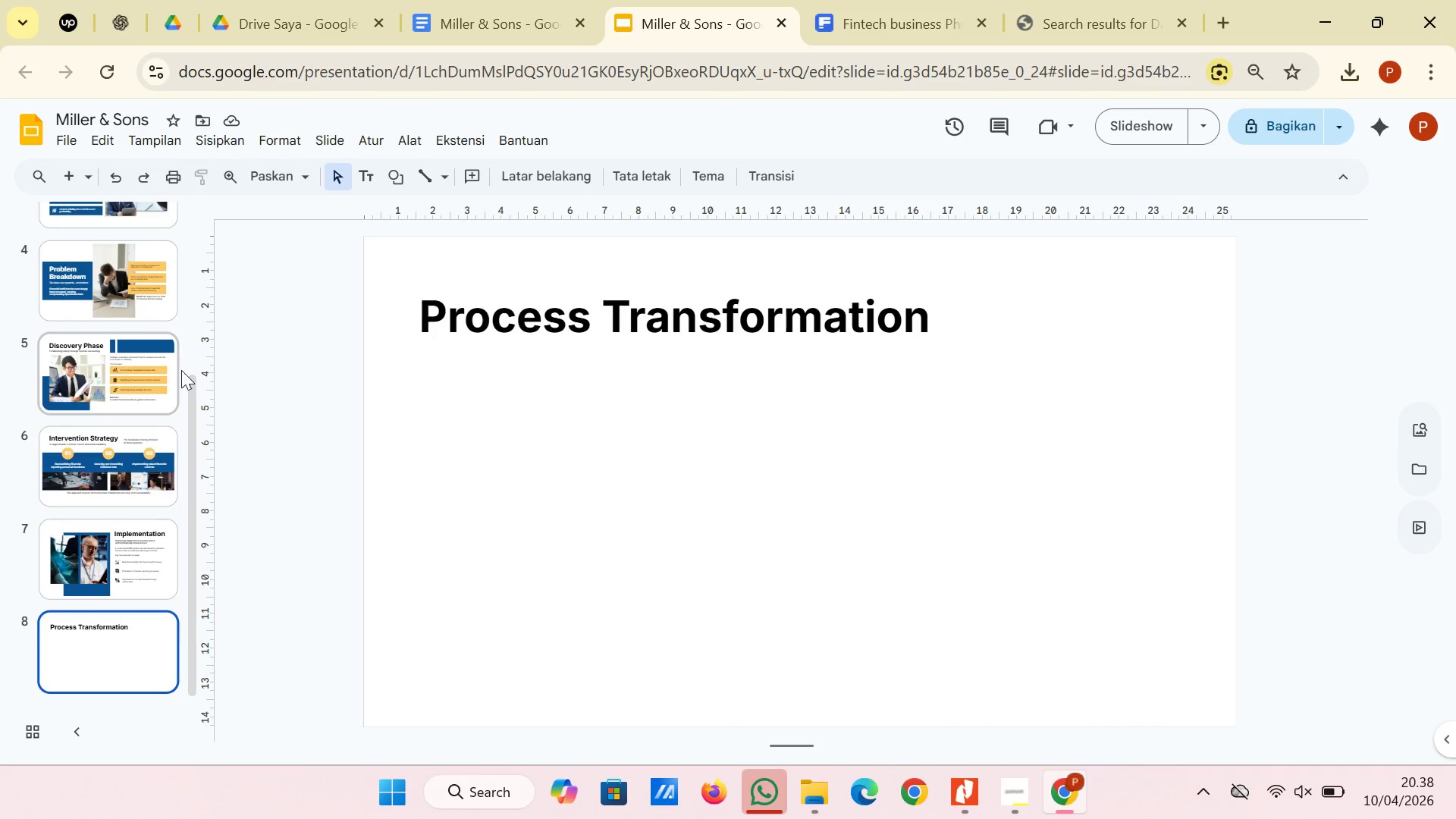 
wait(5.44)
 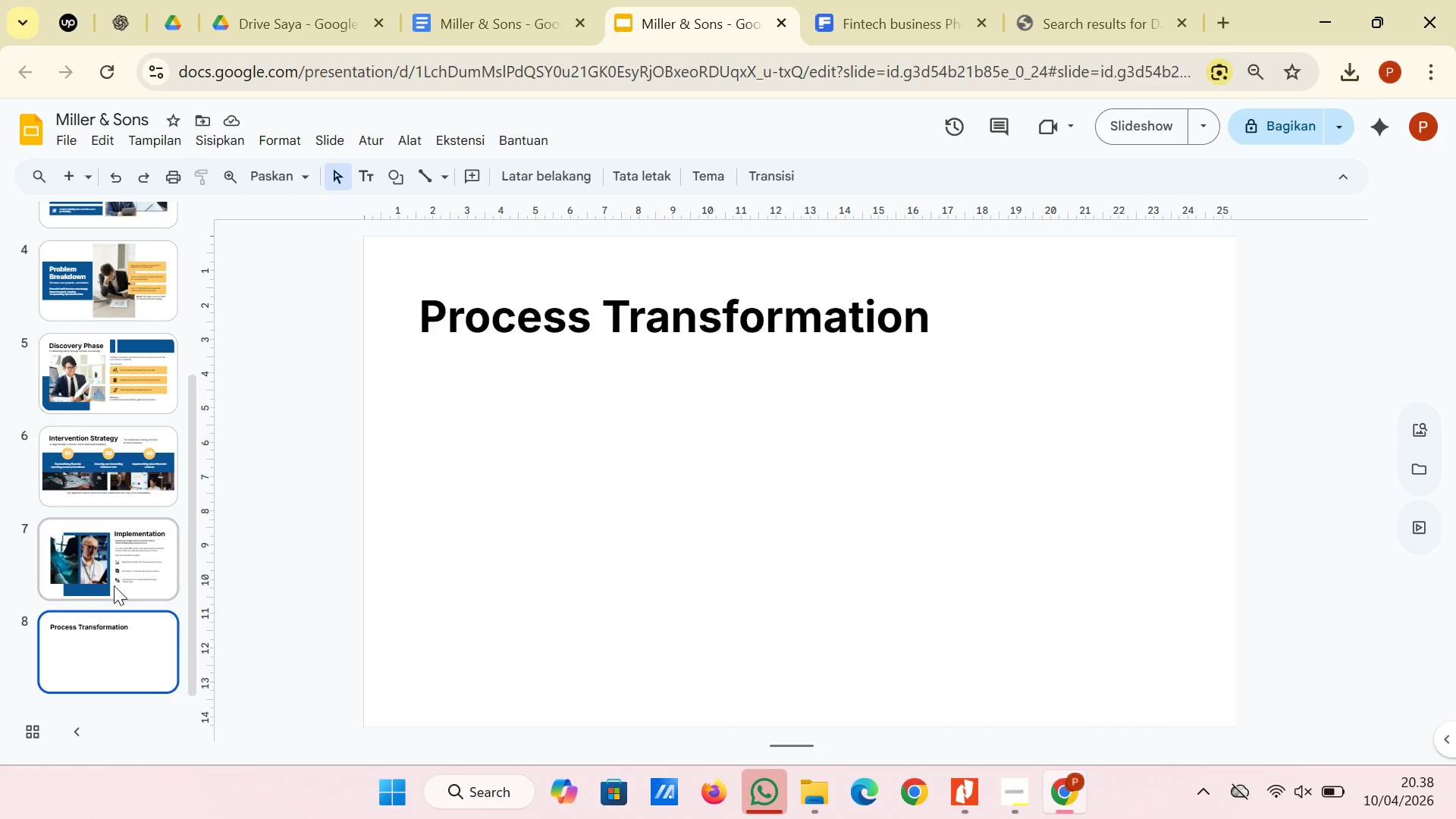 
left_click([395, 180])
 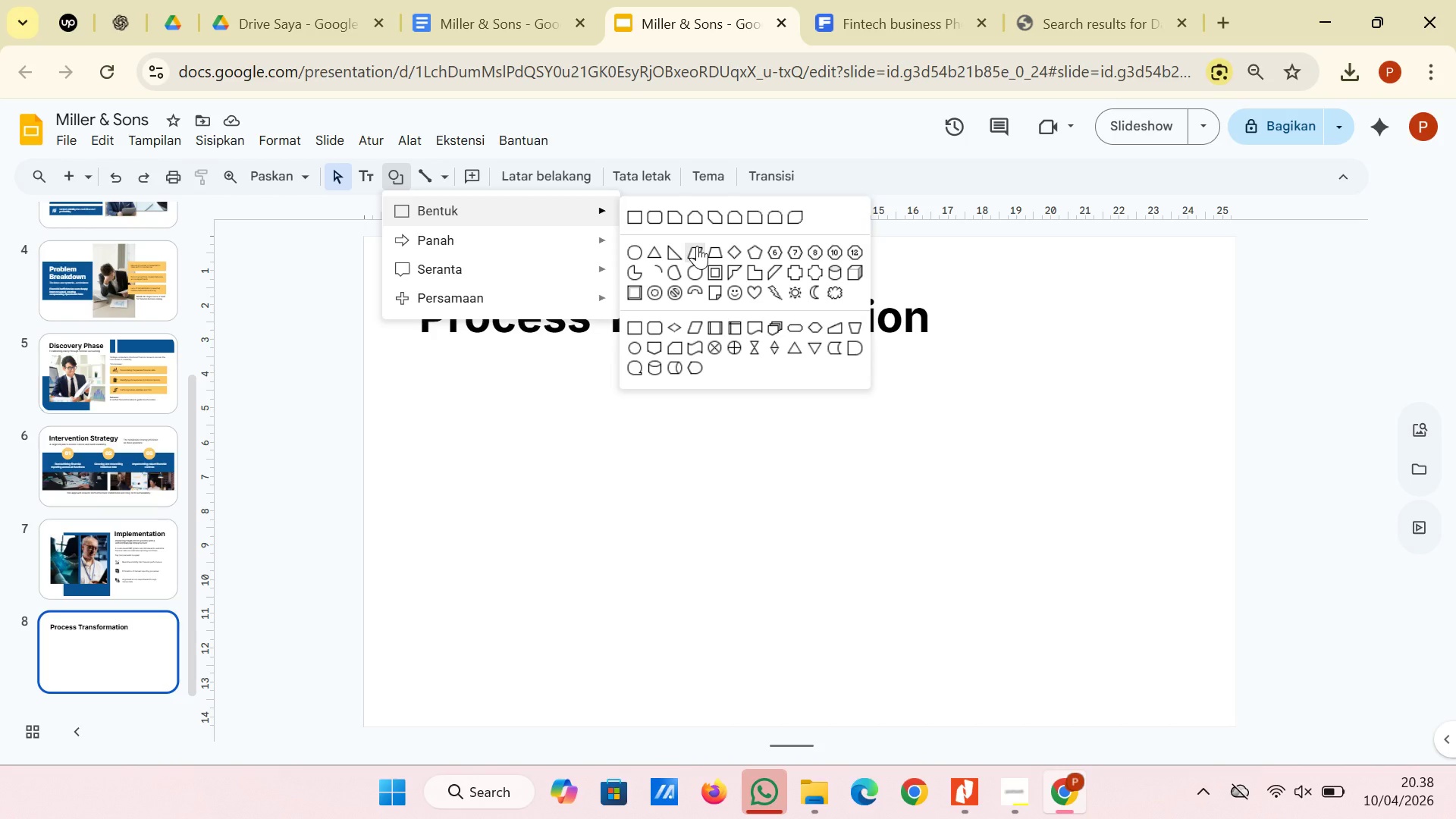 
wait(7.56)
 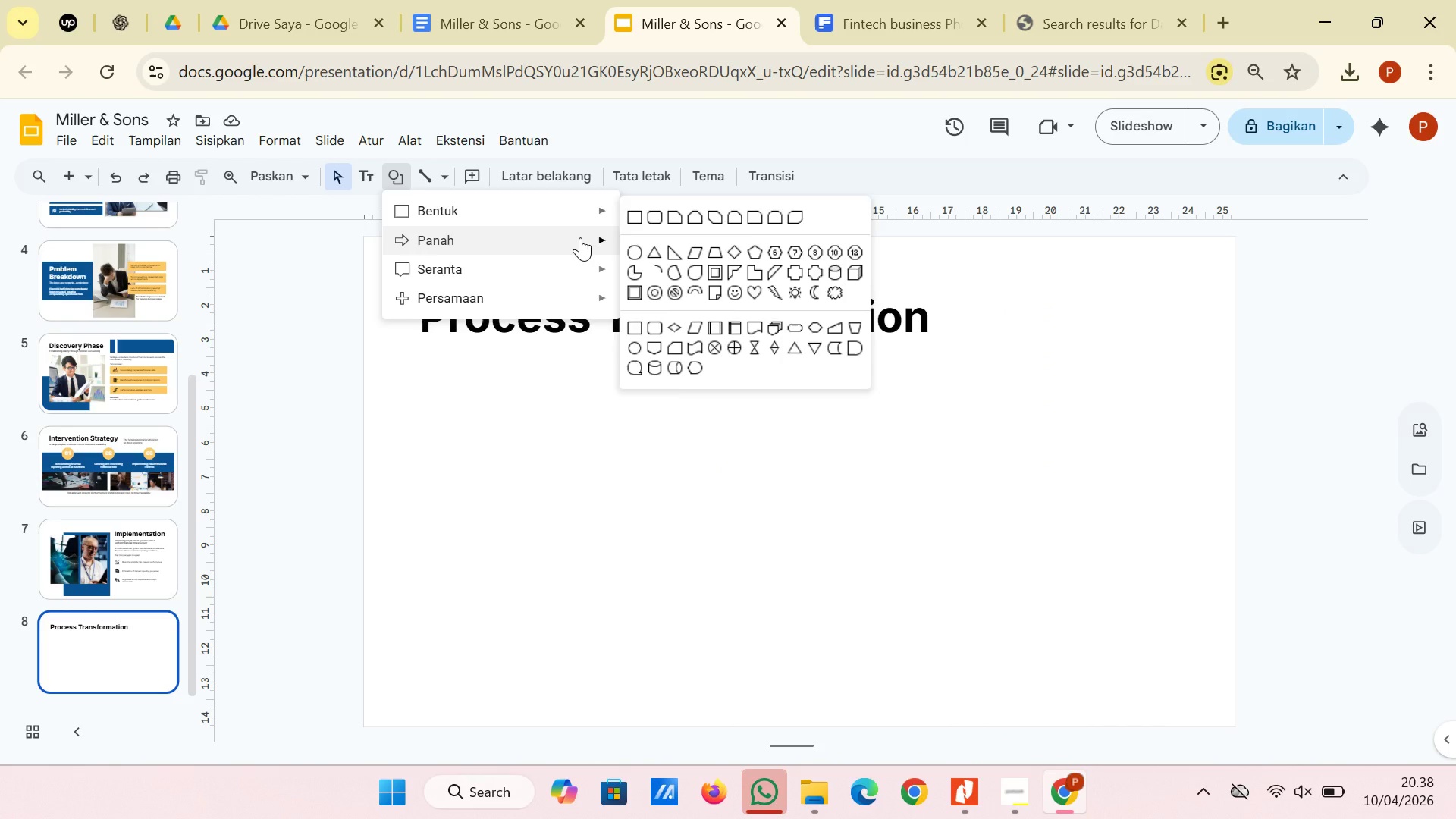 
left_click([695, 246])
 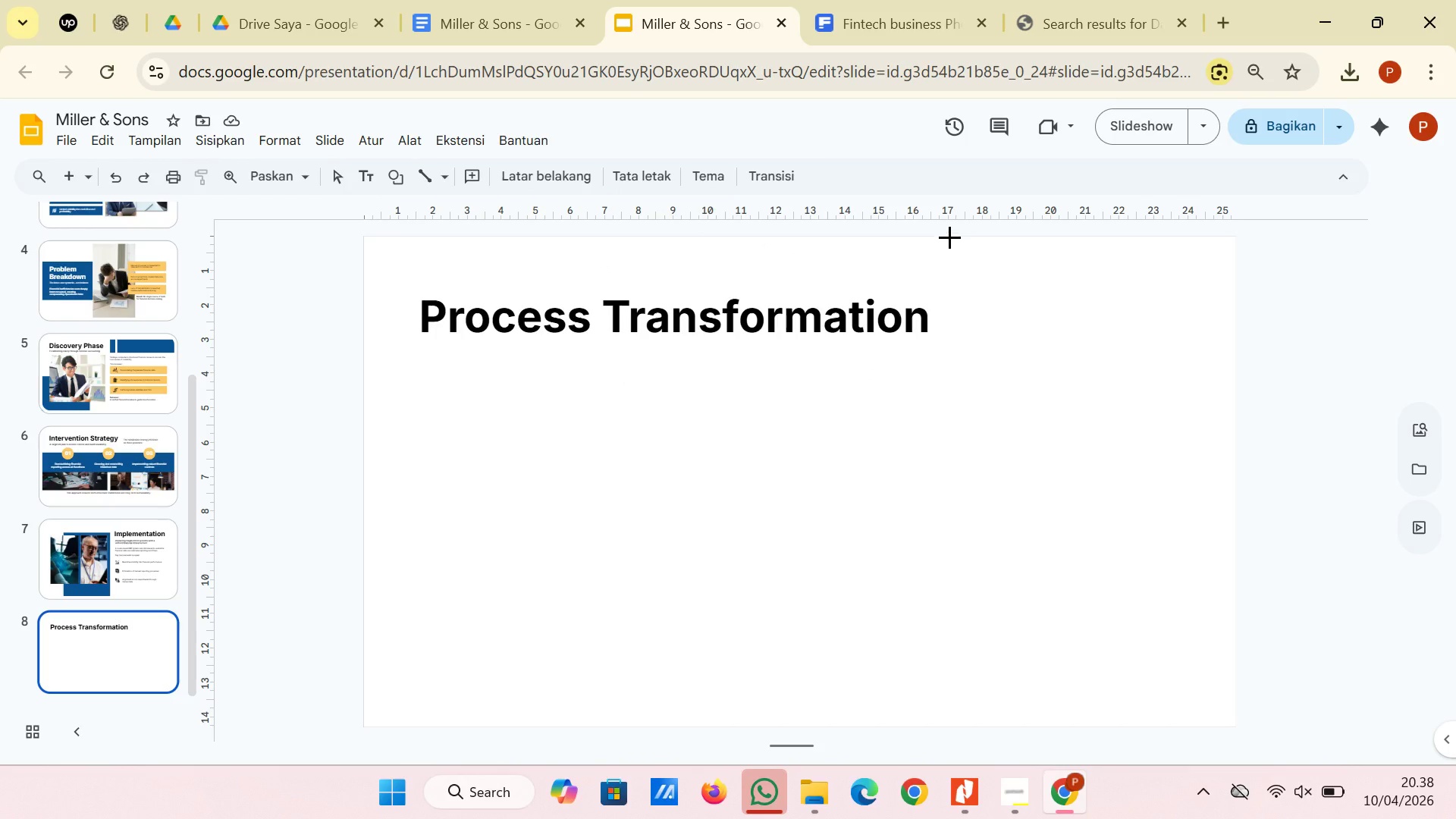 
left_click_drag(start_coordinate=[949, 236], to_coordinate=[1299, 724])
 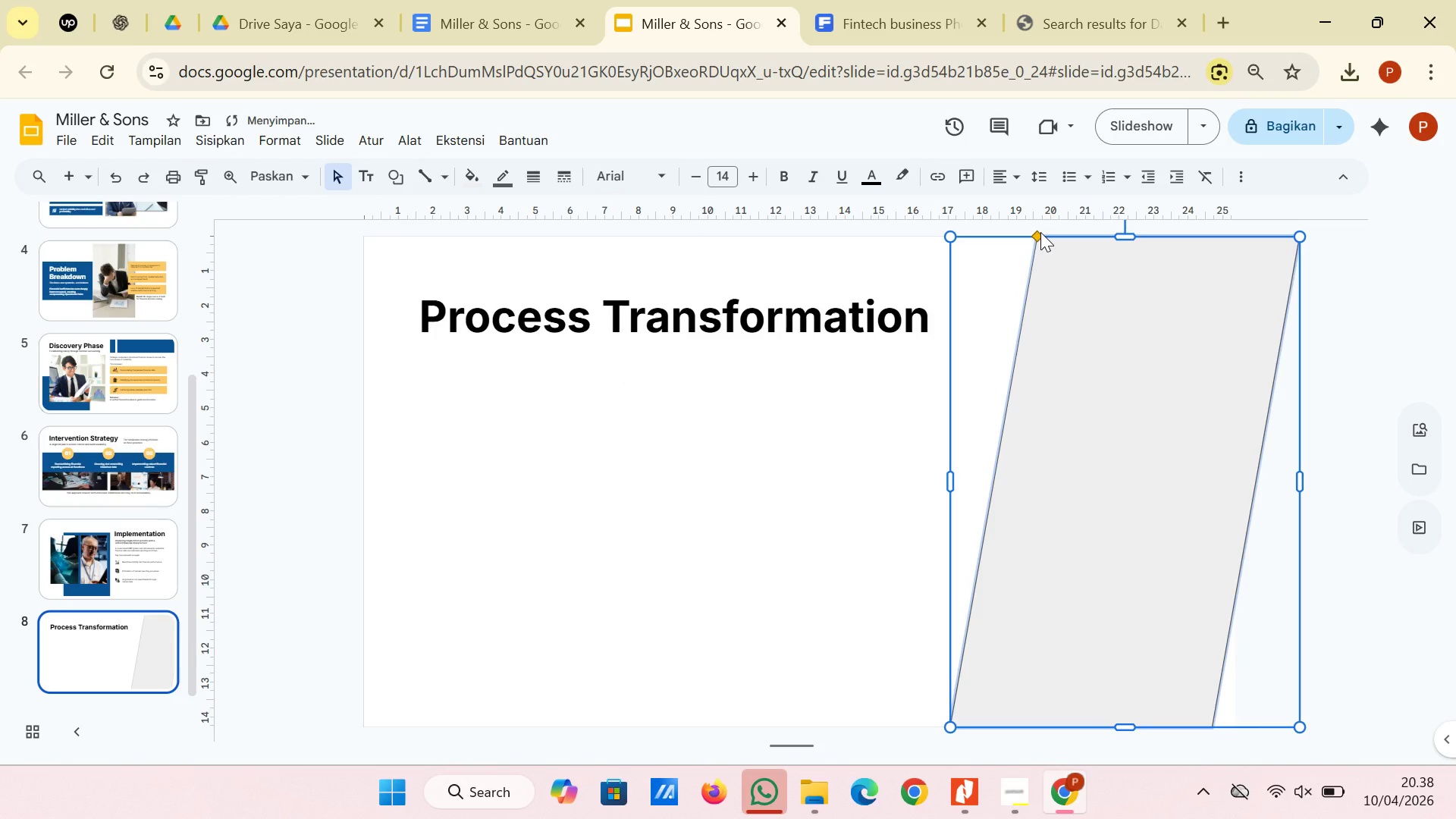 
left_click_drag(start_coordinate=[1040, 233], to_coordinate=[1122, 241])
 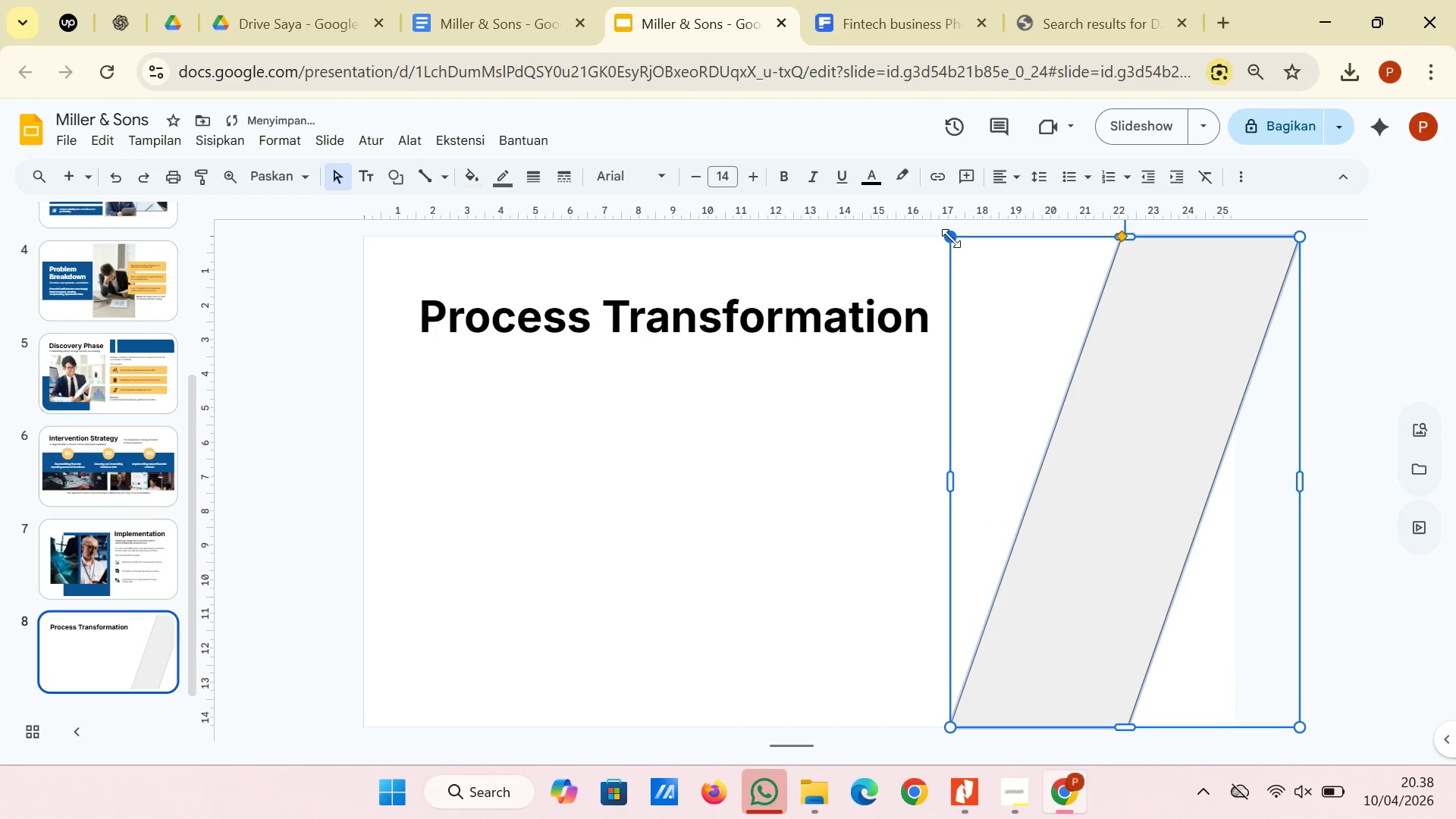 
left_click_drag(start_coordinate=[951, 238], to_coordinate=[733, 214])
 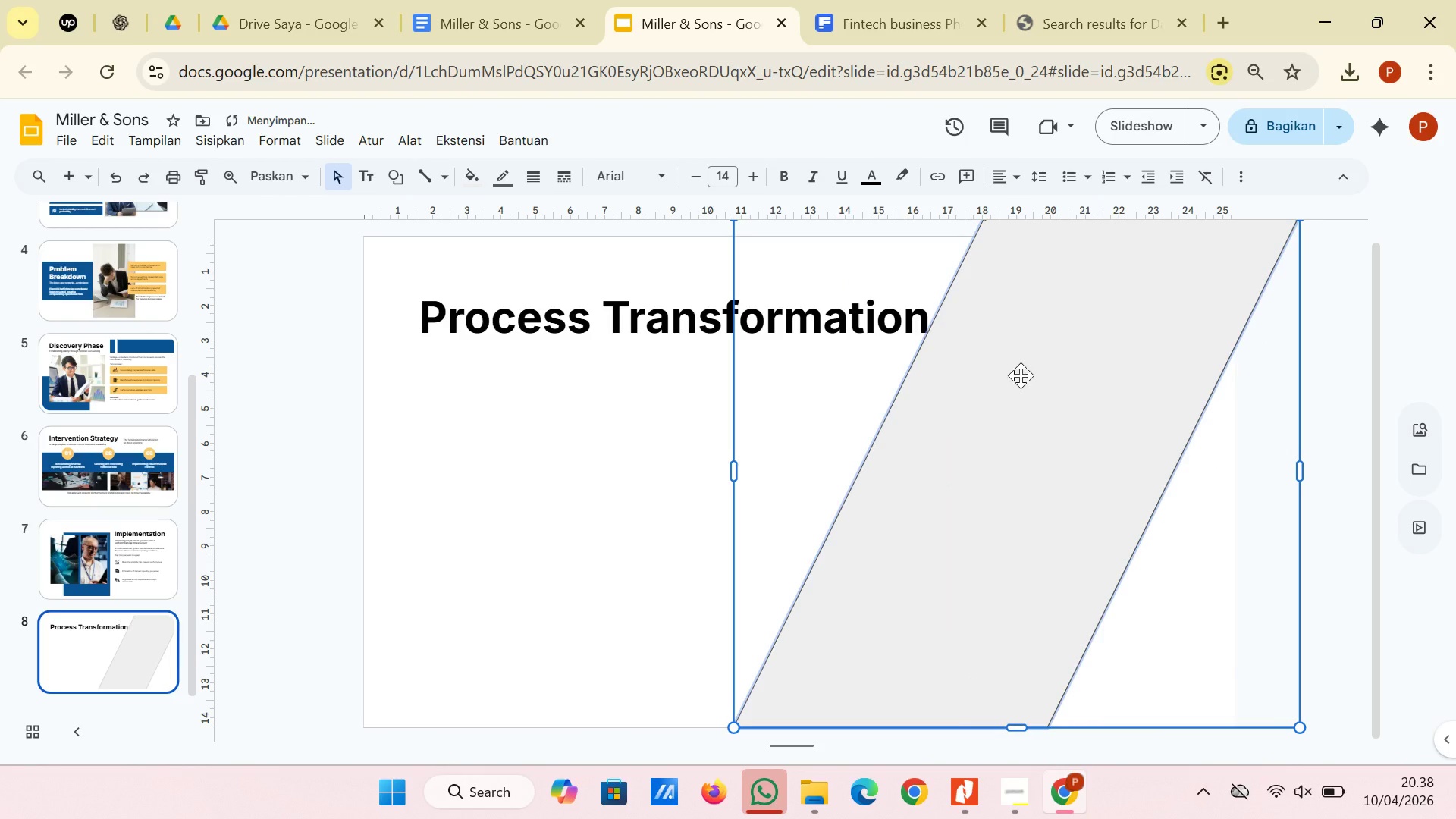 
left_click_drag(start_coordinate=[1021, 375], to_coordinate=[1122, 448])
 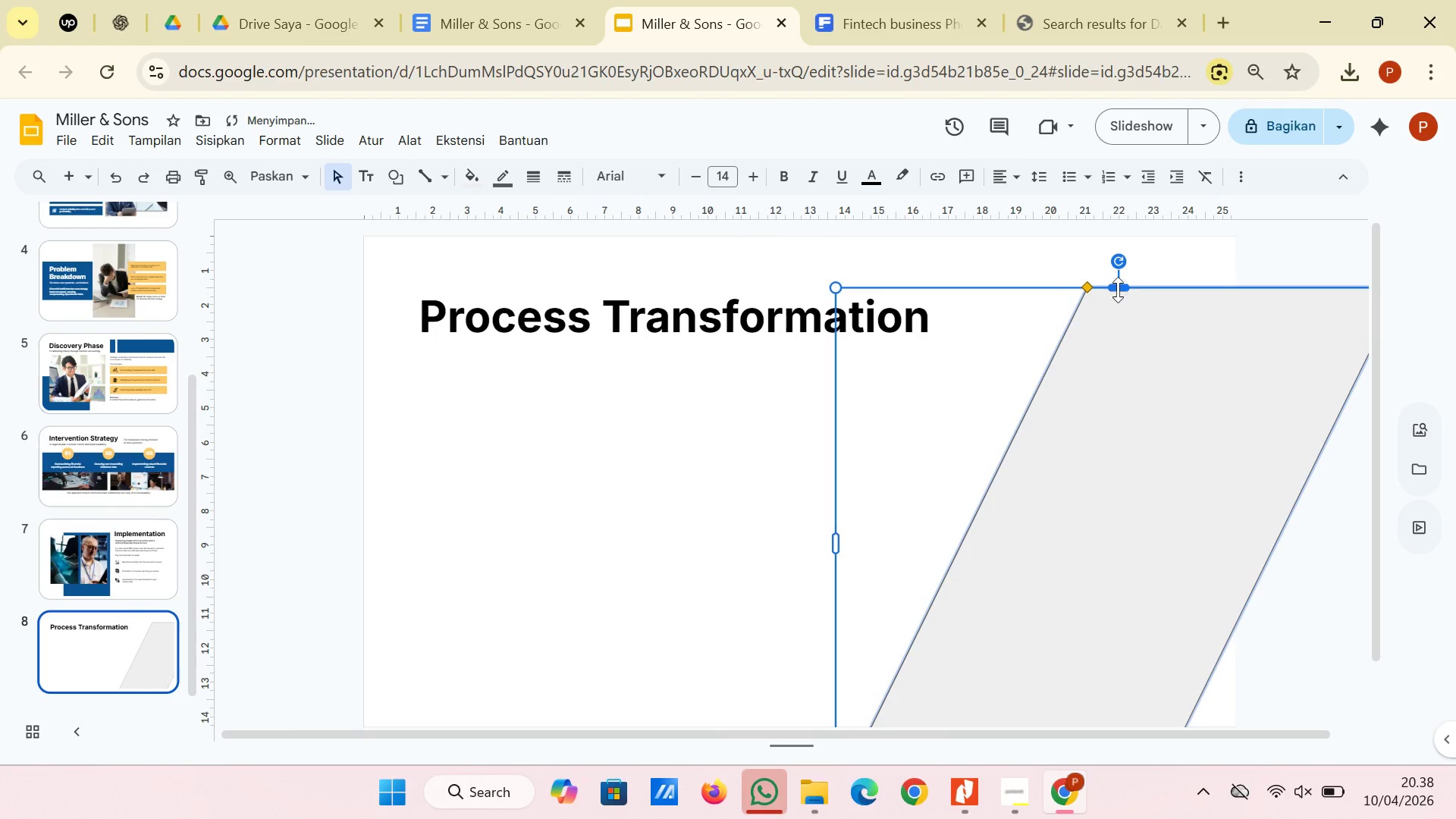 
left_click_drag(start_coordinate=[1119, 287], to_coordinate=[1116, 440])
 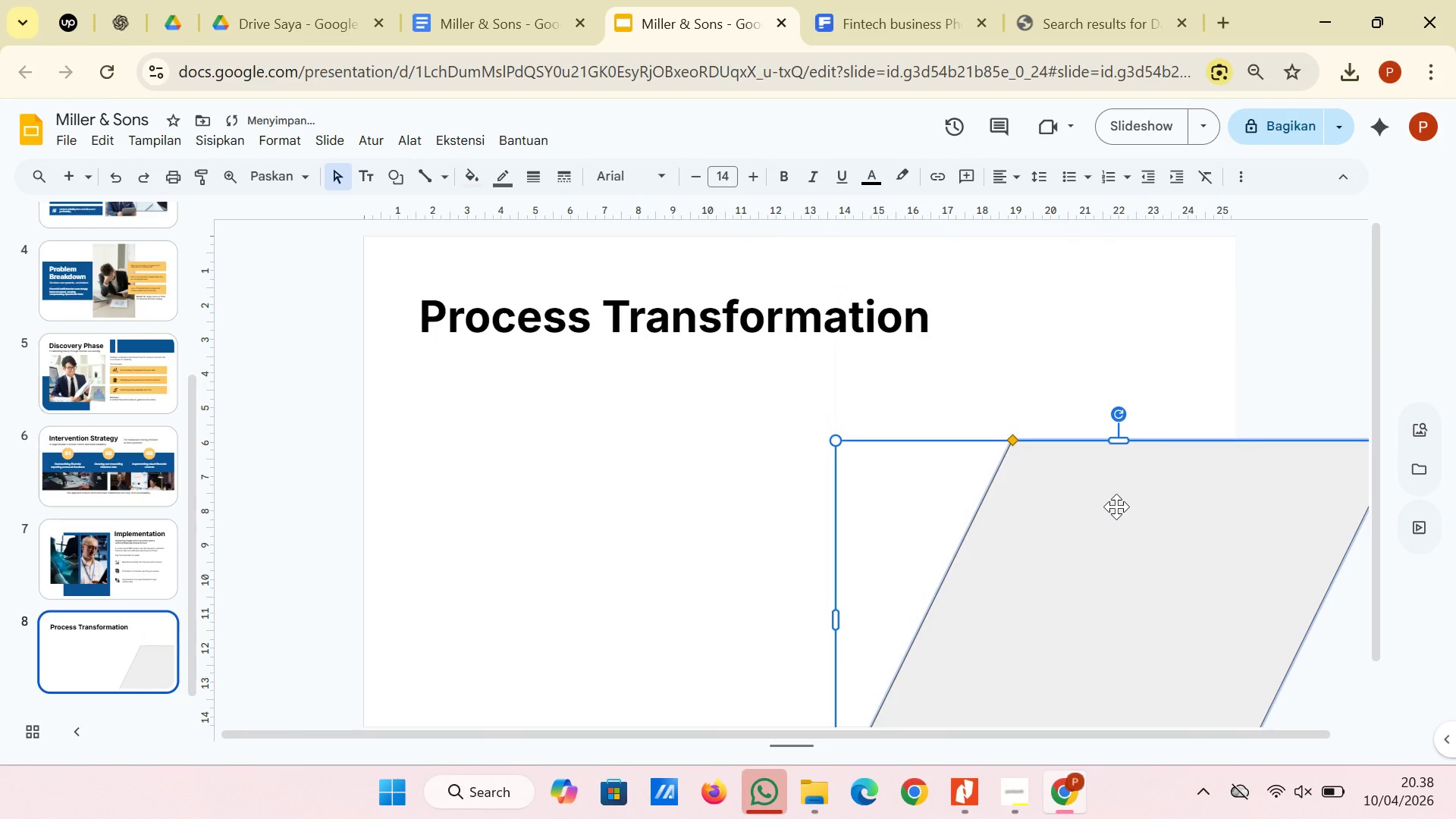 
left_click_drag(start_coordinate=[1117, 508], to_coordinate=[1114, 305])
 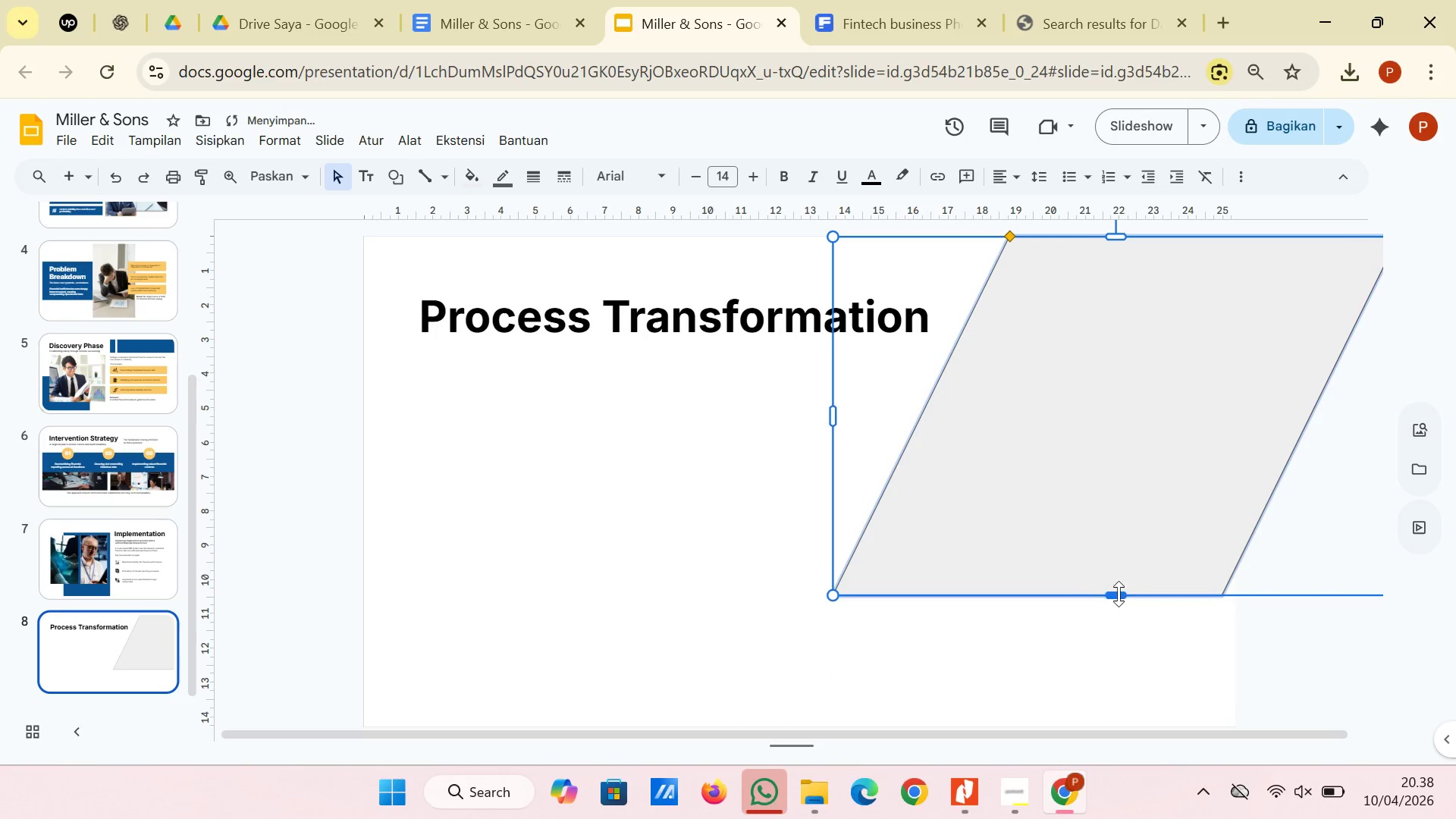 
left_click_drag(start_coordinate=[1119, 591], to_coordinate=[1113, 720])
 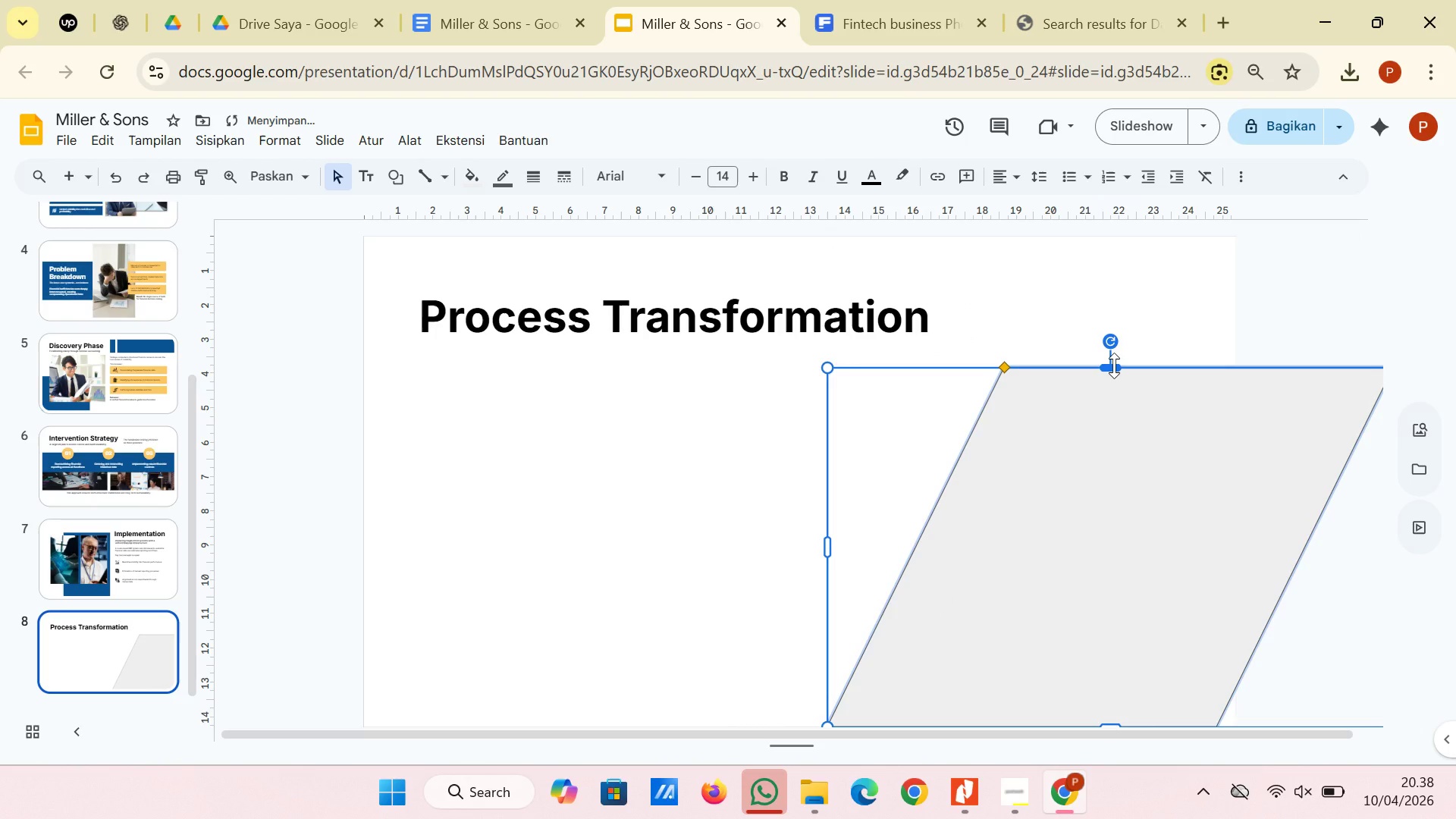 
left_click_drag(start_coordinate=[1114, 366], to_coordinate=[1105, 234])
 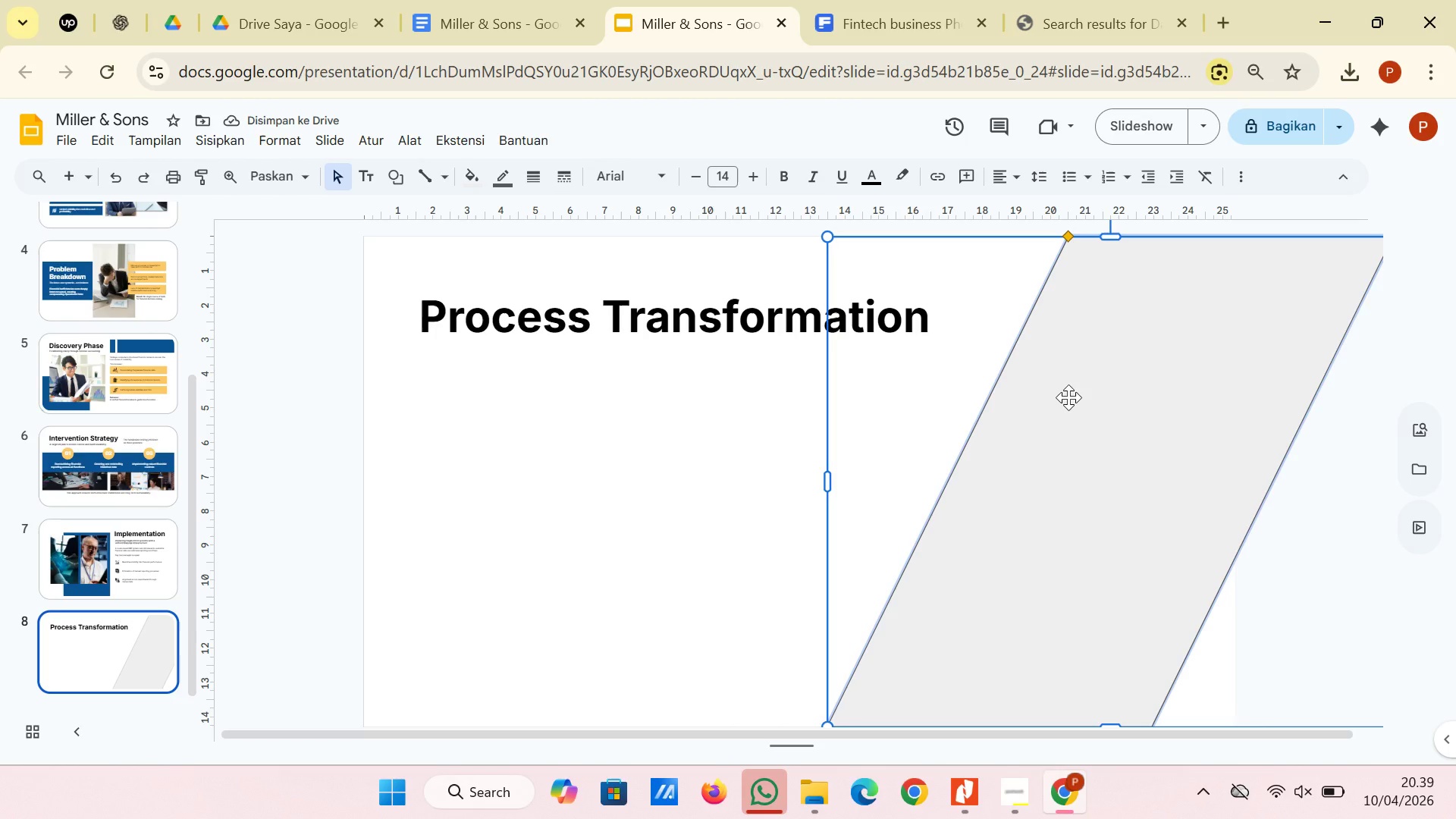 
hold_key(key=ControlLeft, duration=1.22)
scroll: coordinate [1068, 398], scroll_direction: down, amount: 1.0
 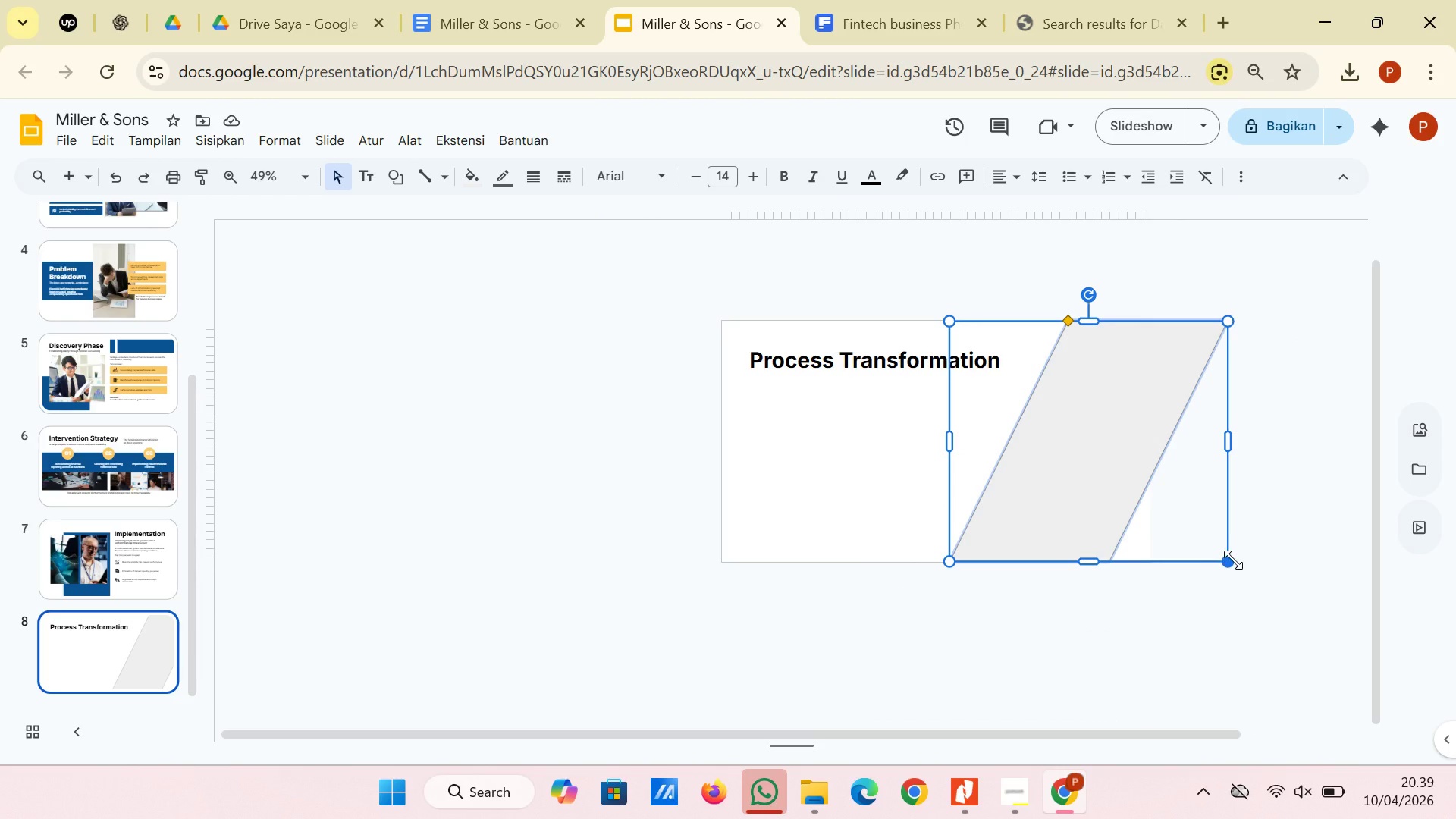 
left_click_drag(start_coordinate=[1233, 563], to_coordinate=[1262, 620])
 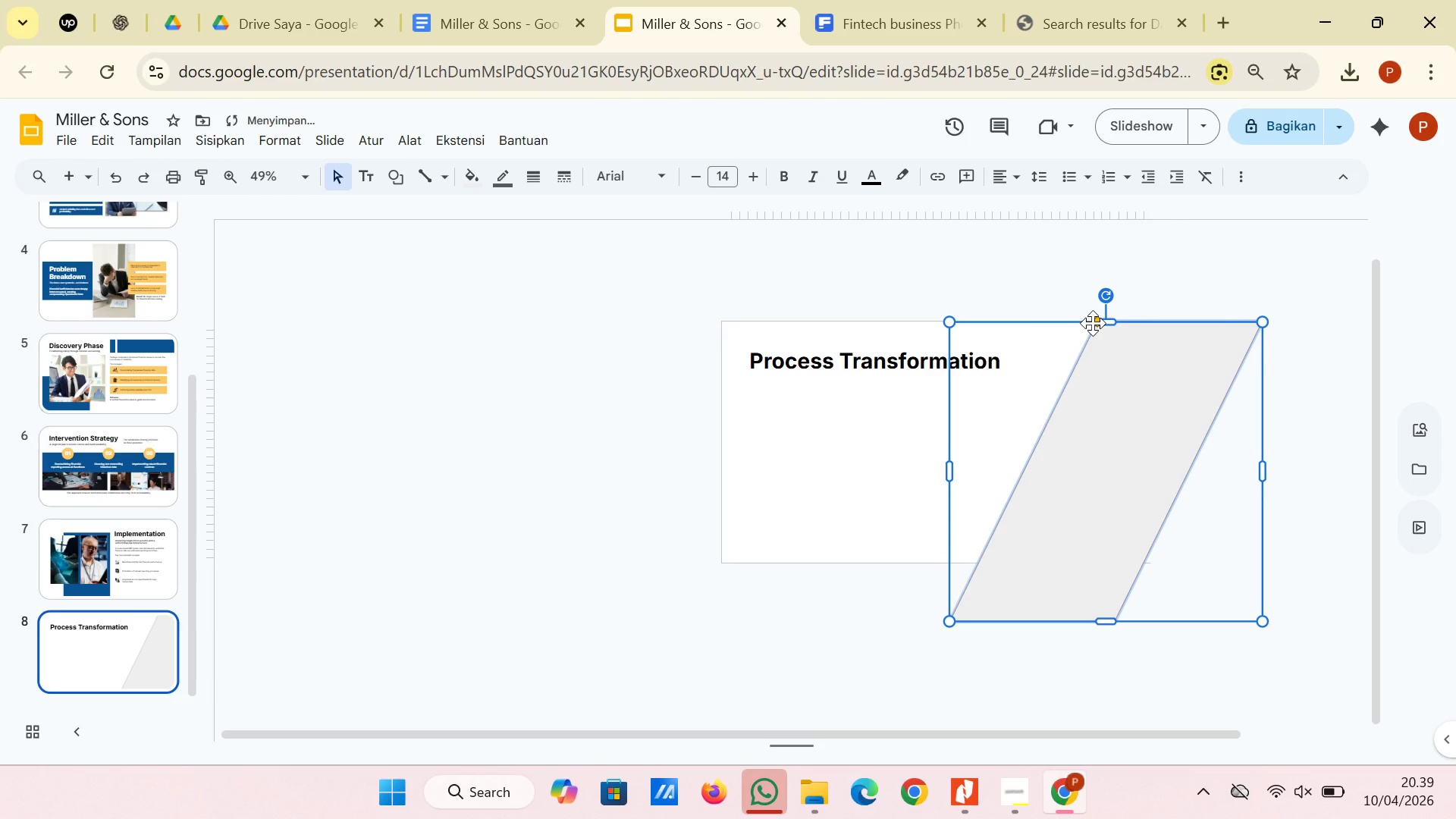 
left_click_drag(start_coordinate=[1096, 319], to_coordinate=[1068, 319])
 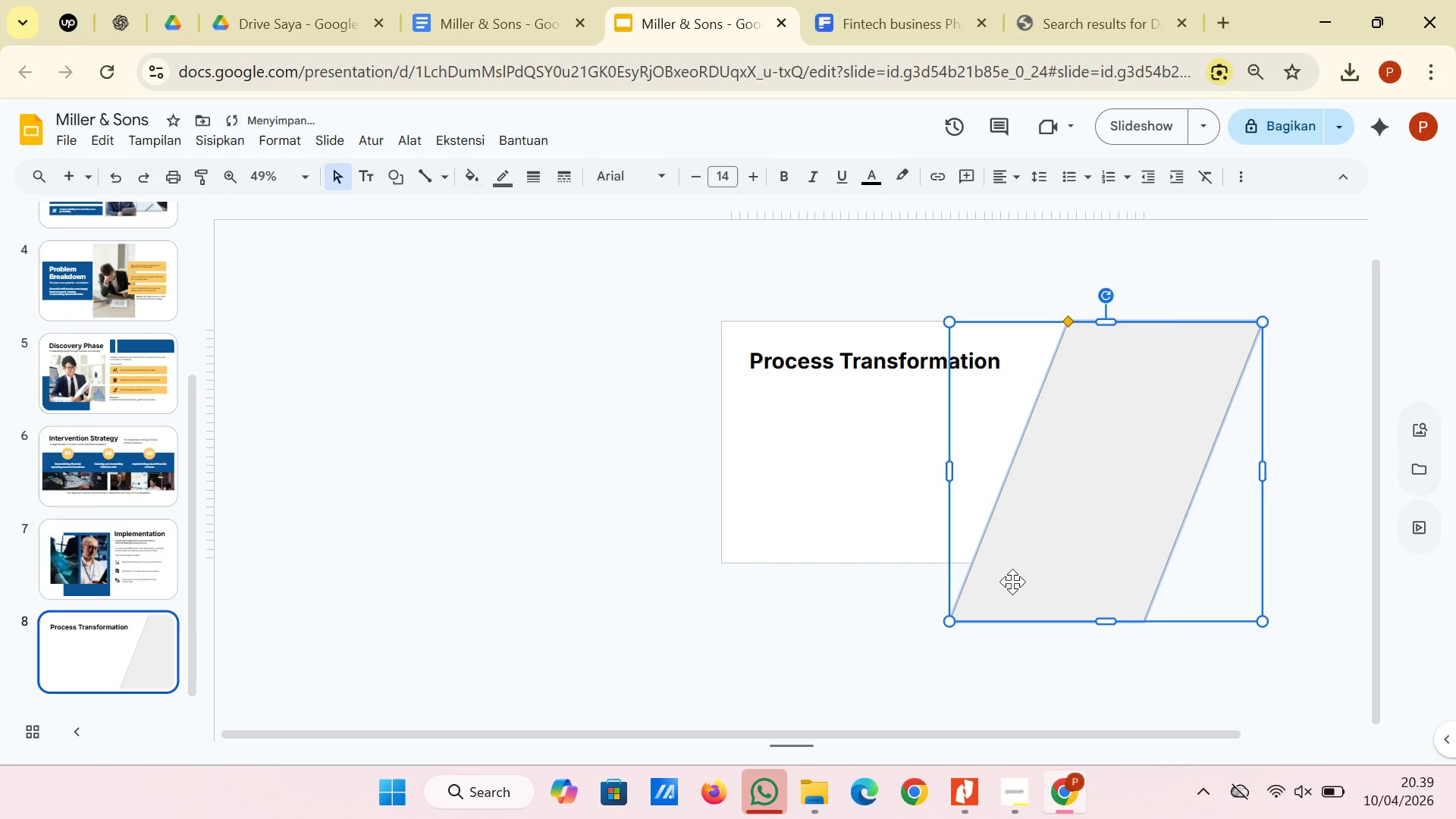 
left_click_drag(start_coordinate=[1015, 579], to_coordinate=[1012, 538])
 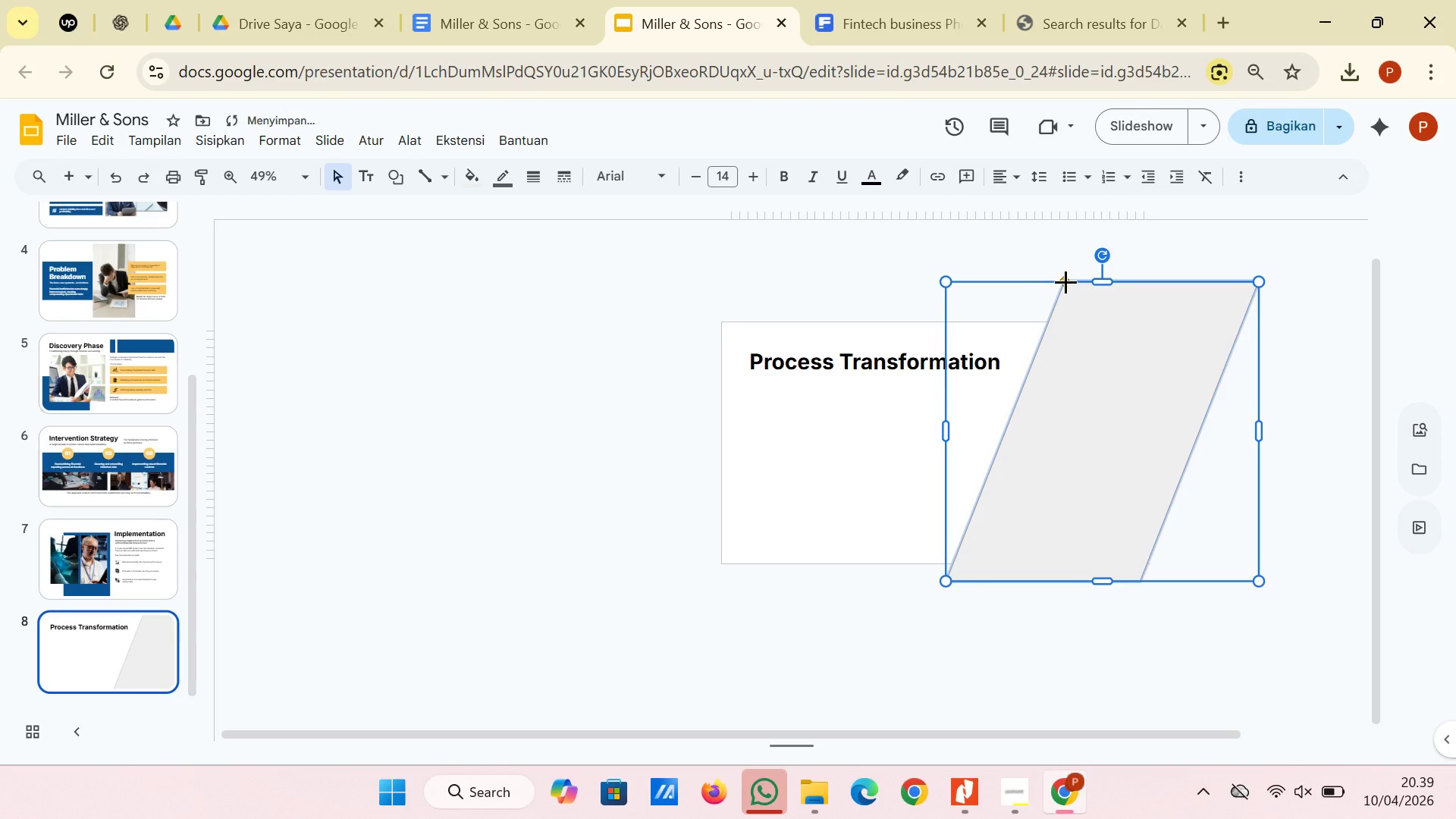 
left_click_drag(start_coordinate=[1065, 278], to_coordinate=[1075, 272])
 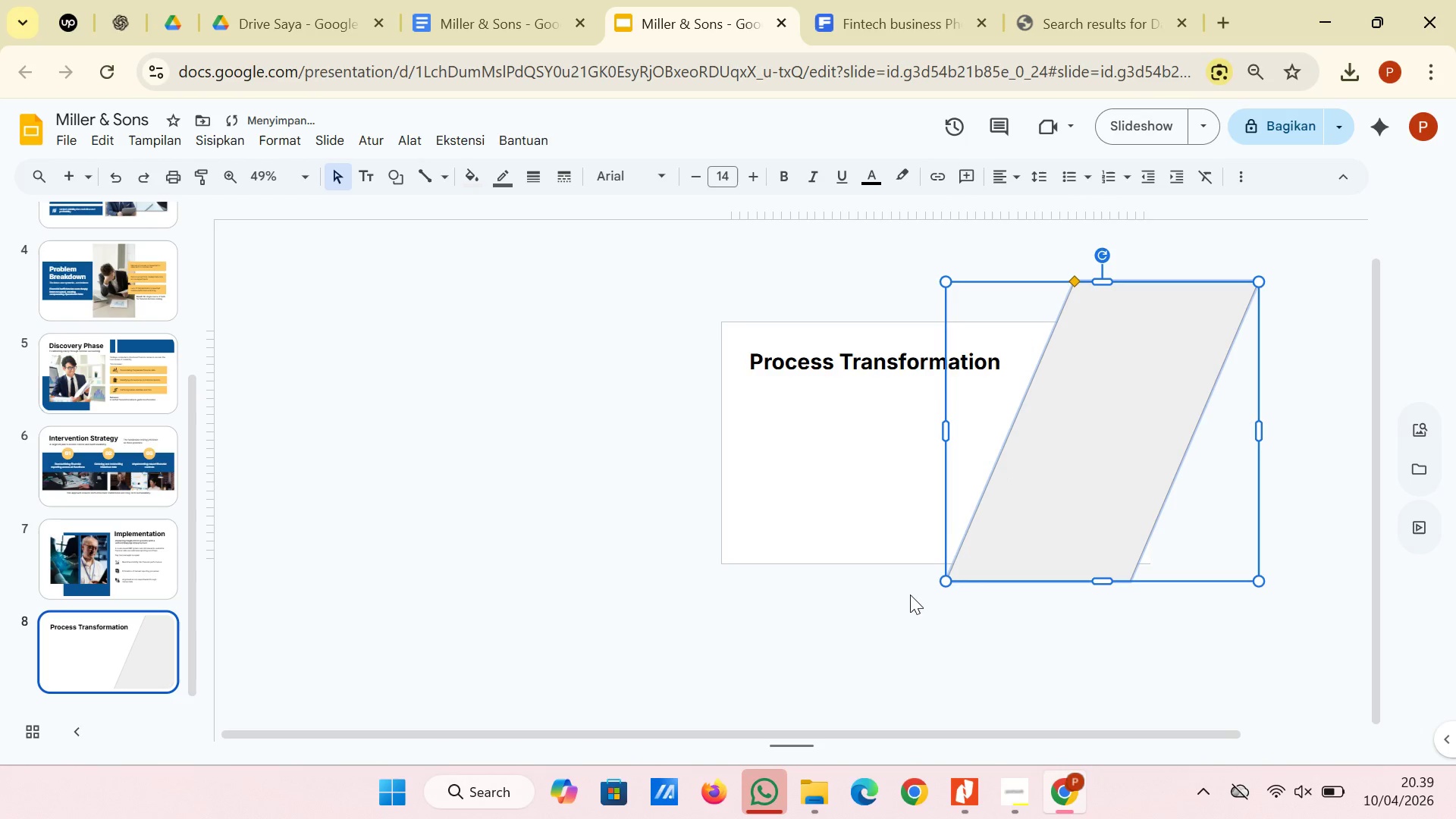 
left_click([838, 653])
 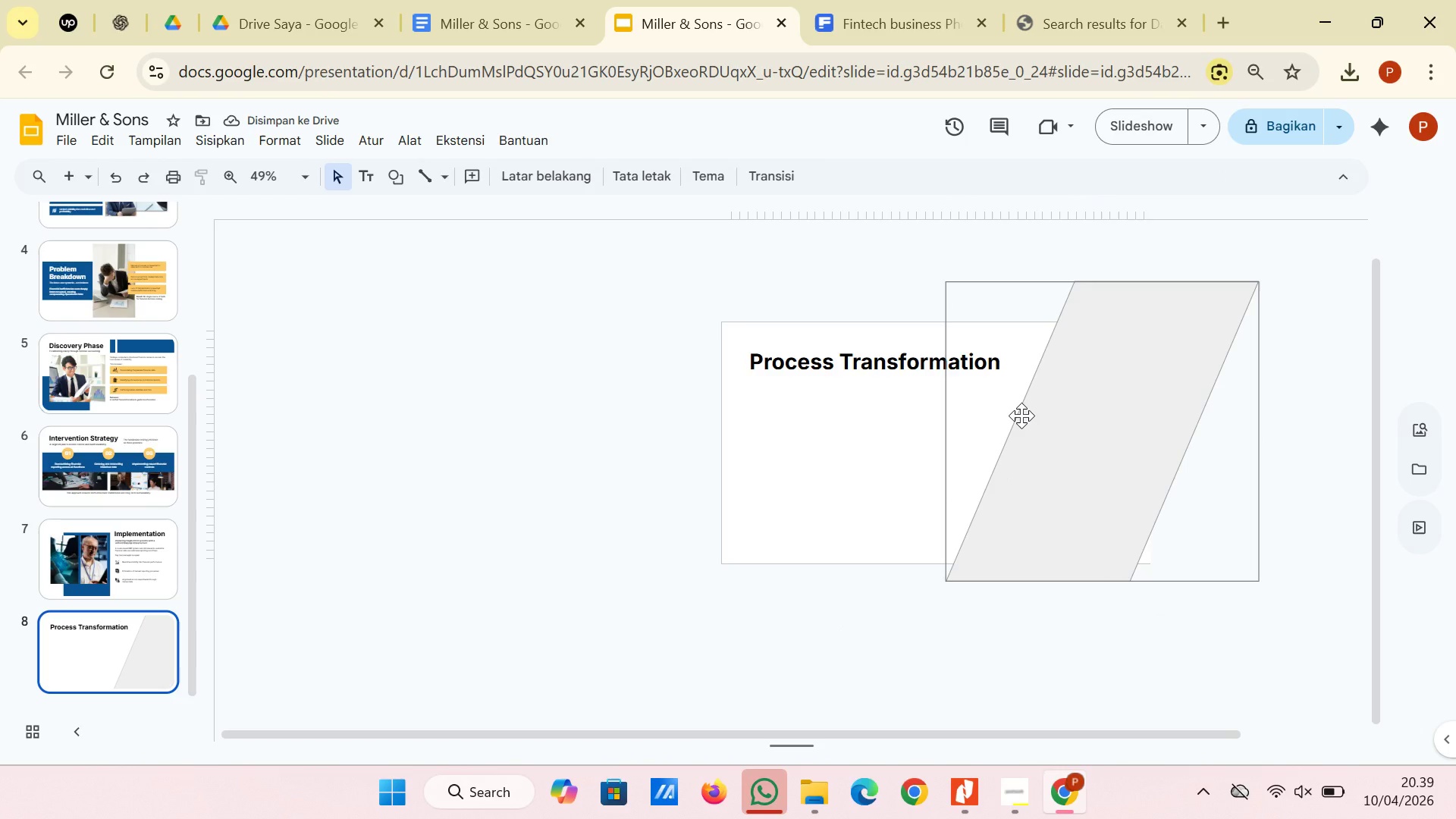 
left_click([1021, 416])
 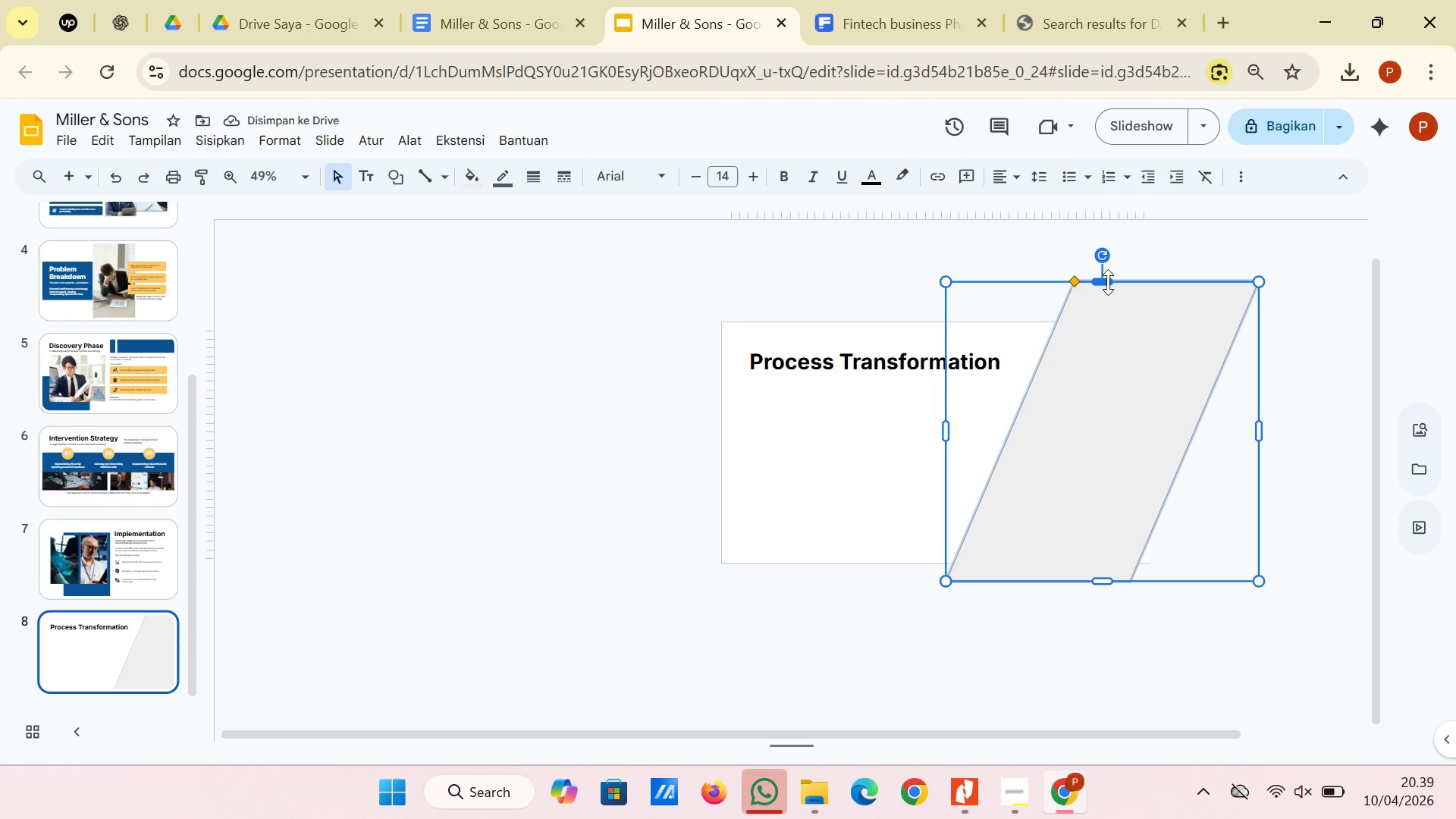 
left_click_drag(start_coordinate=[1108, 278], to_coordinate=[1107, 342])
 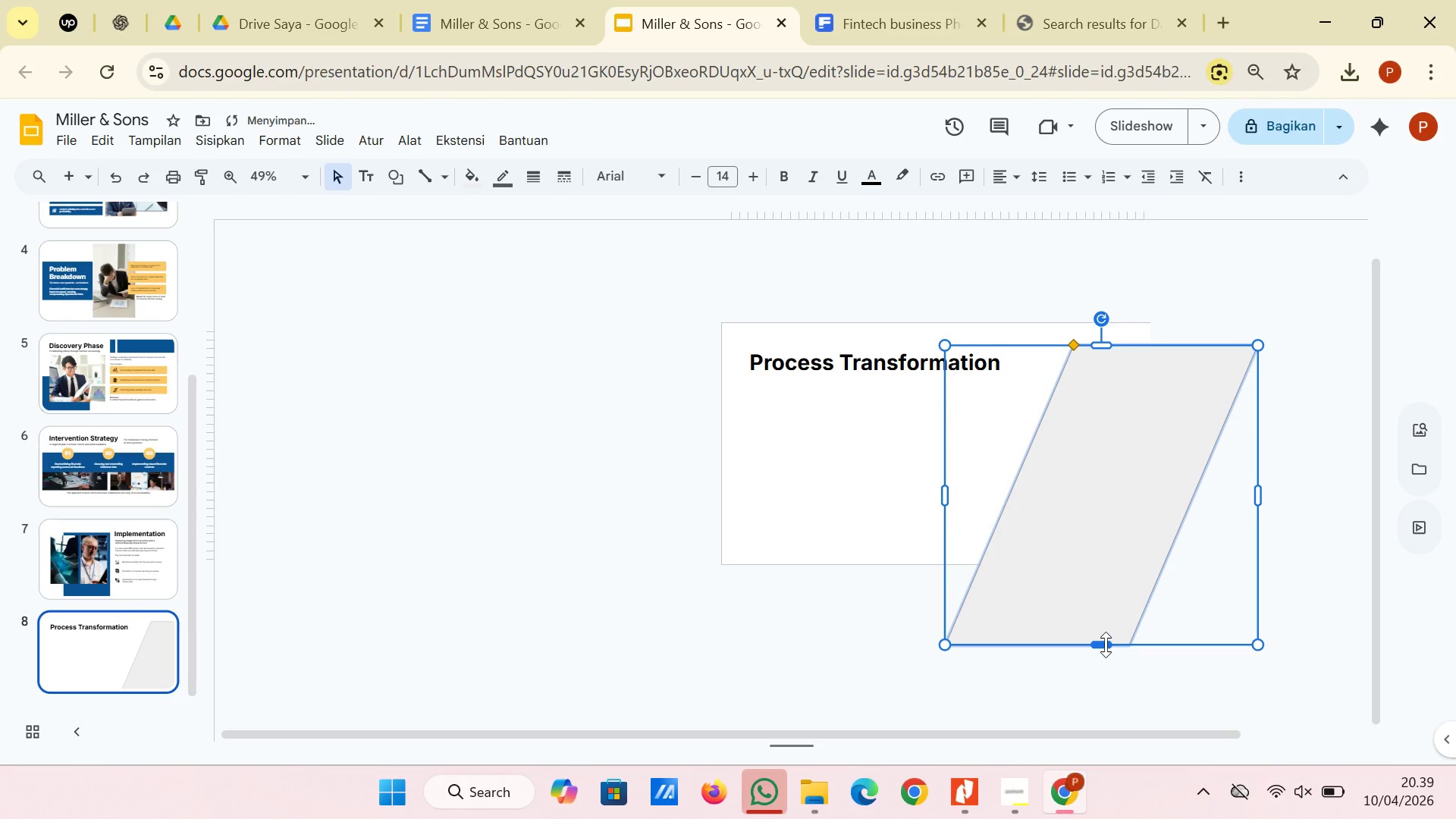 
left_click_drag(start_coordinate=[1106, 645], to_coordinate=[1103, 594])
 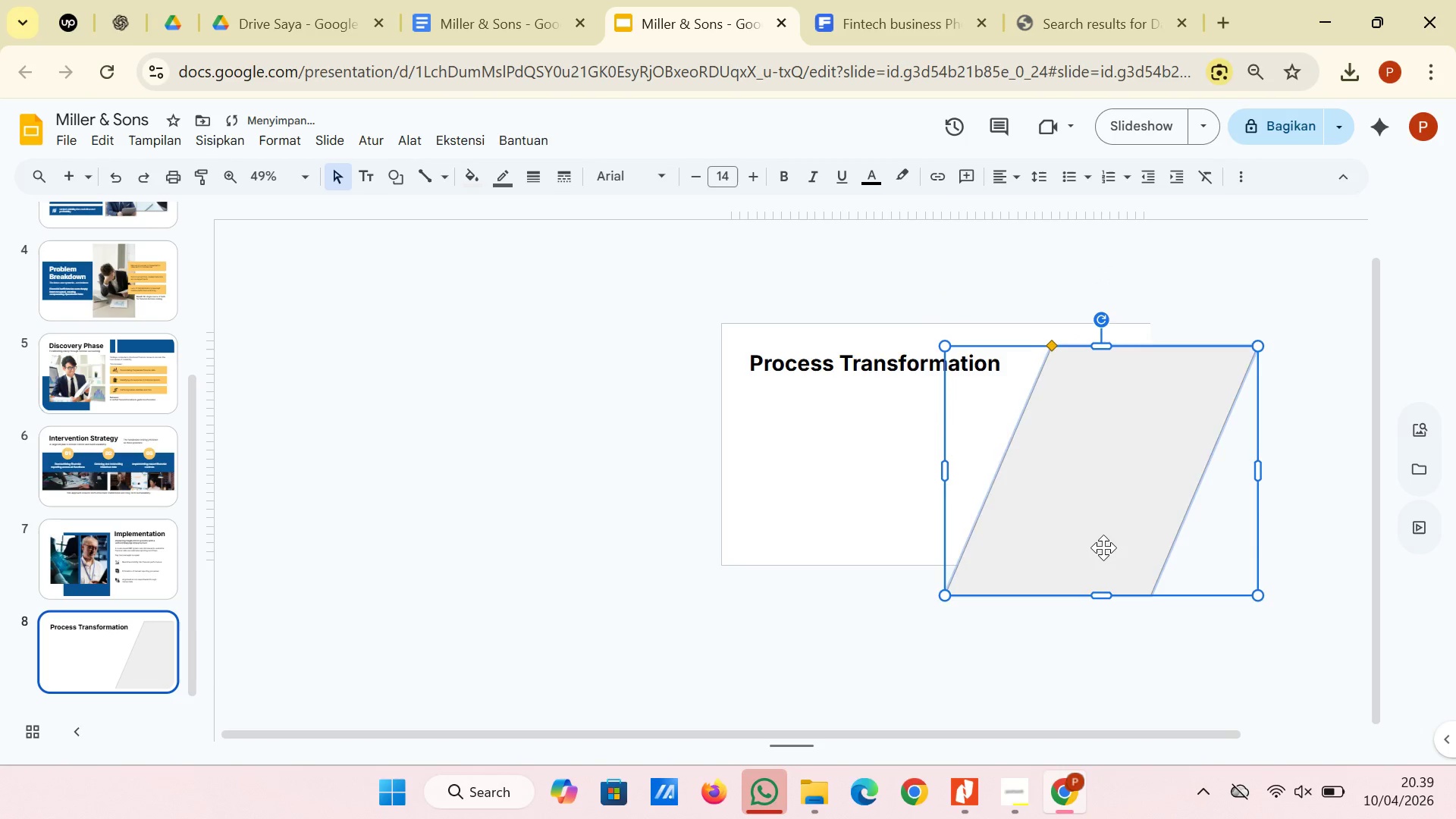 
left_click_drag(start_coordinate=[1103, 550], to_coordinate=[1103, 528])
 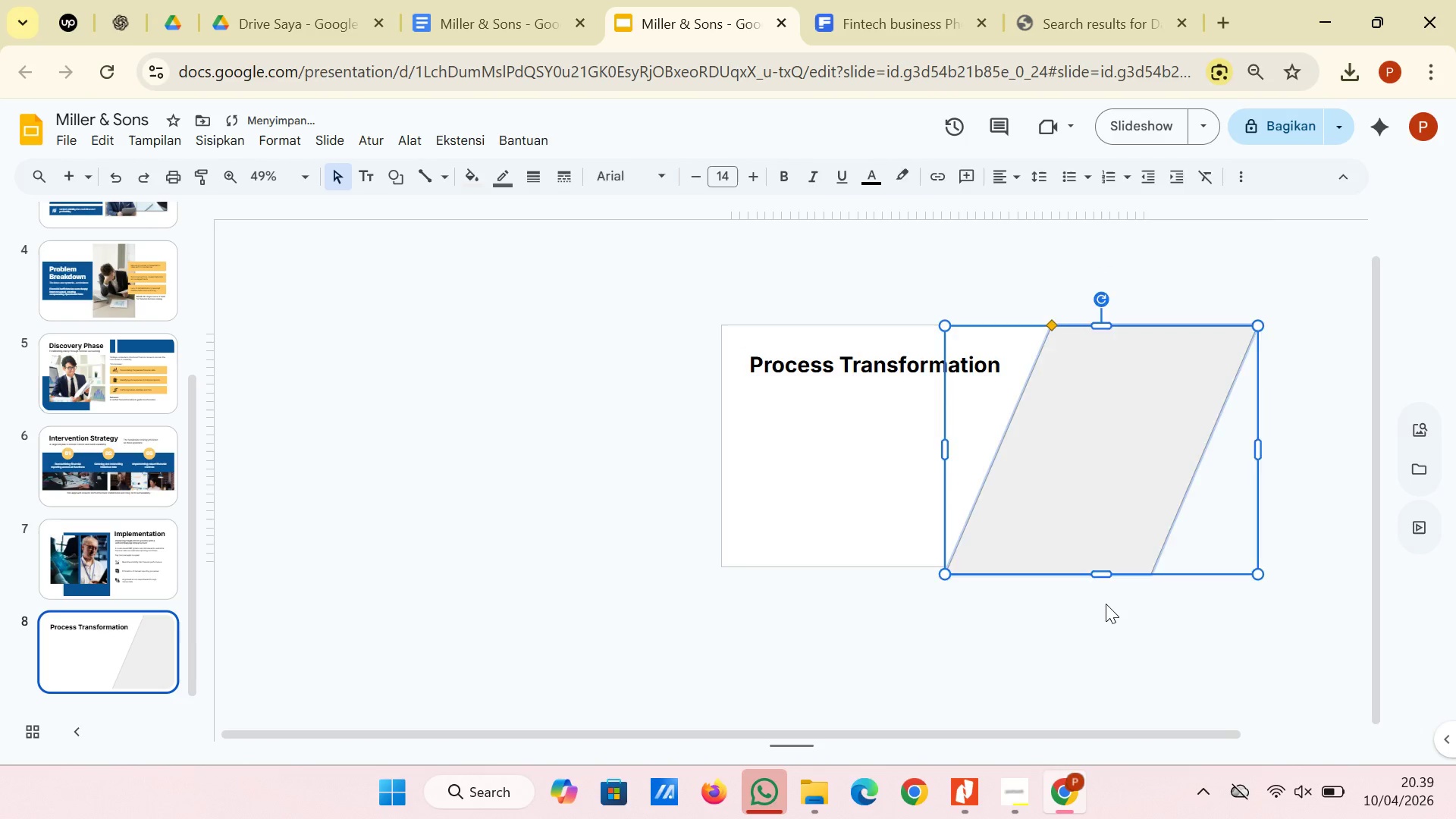 
left_click([1106, 604])
 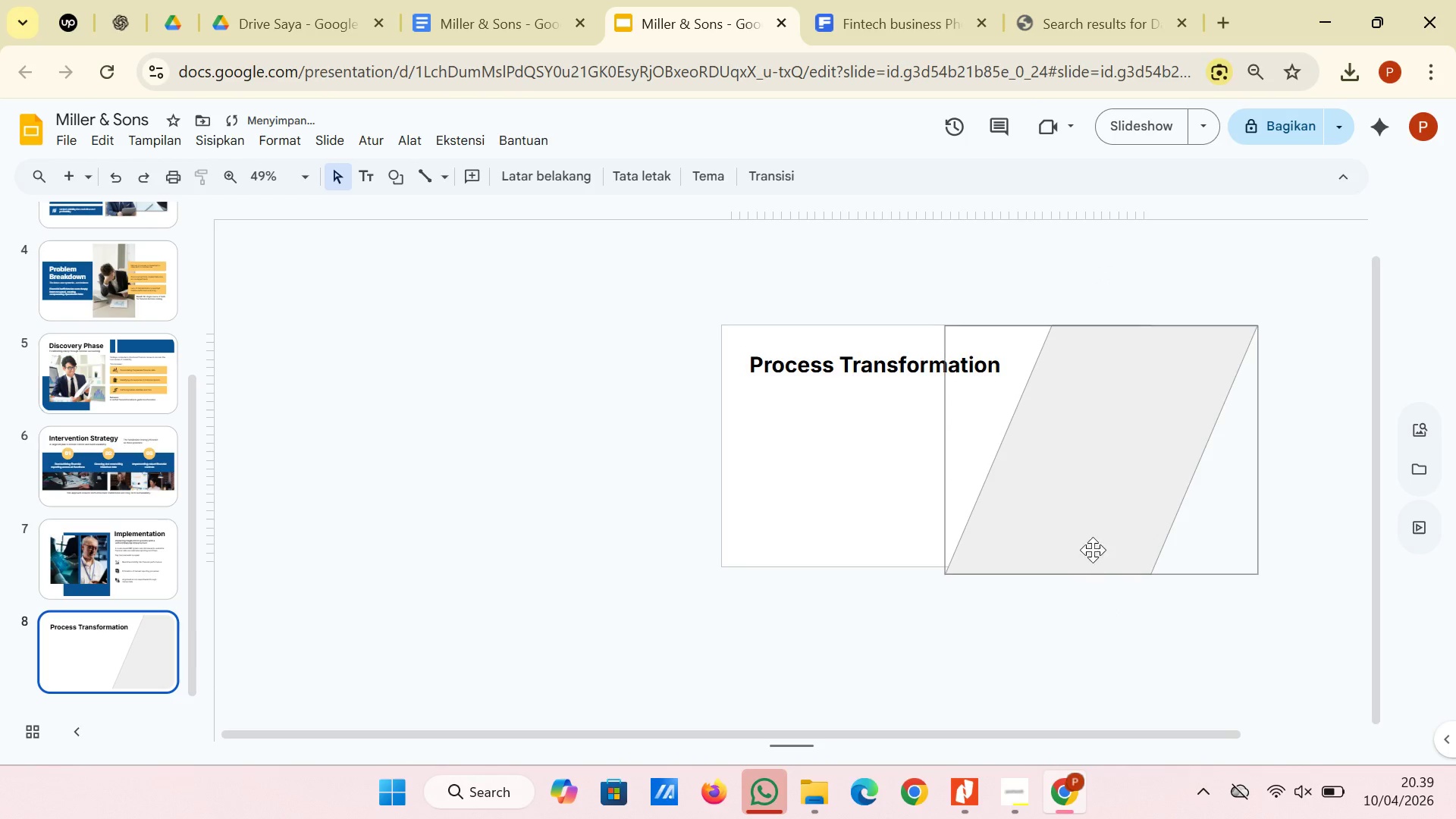 
left_click([1092, 544])
 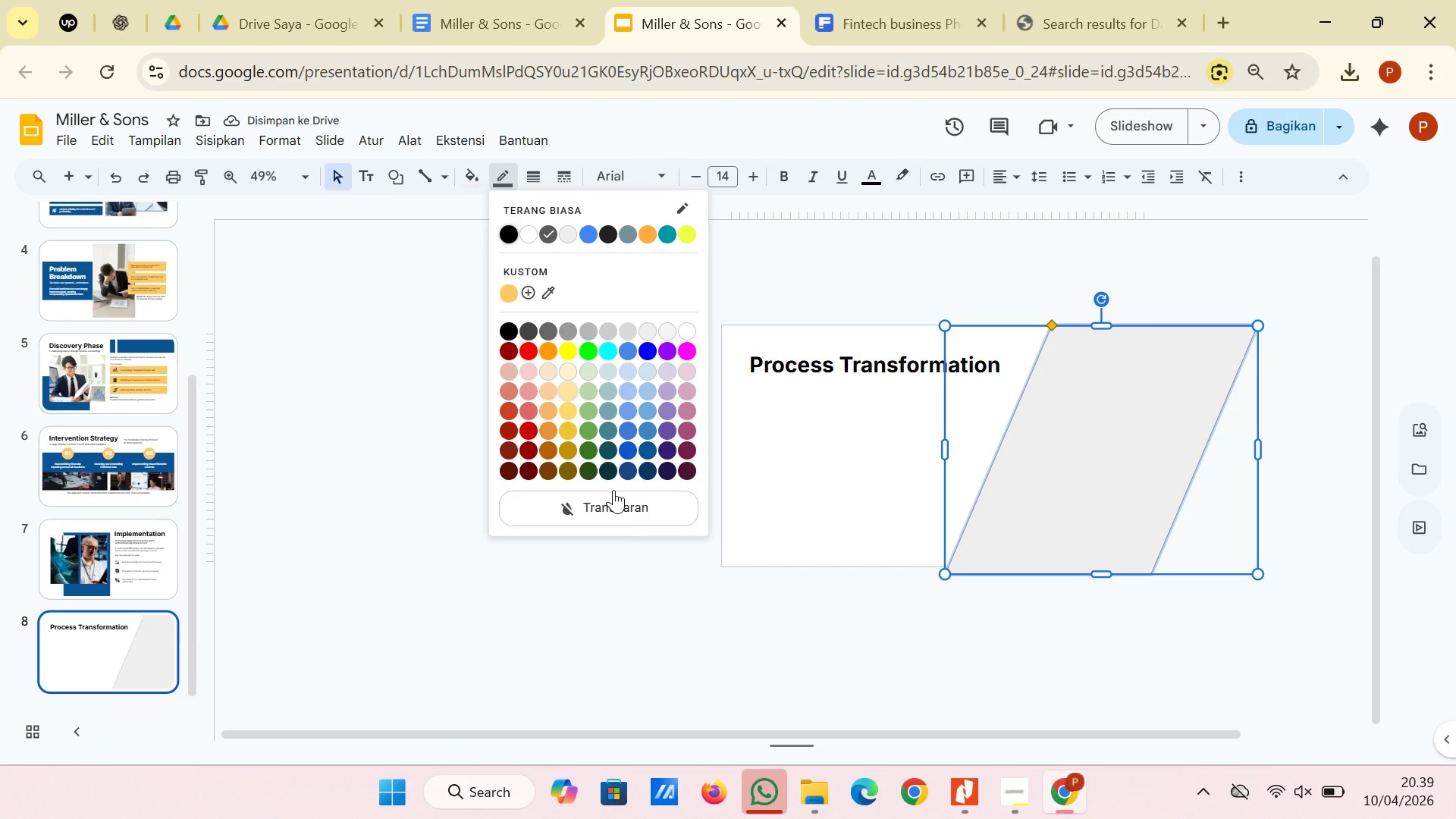 
left_click([620, 505])
 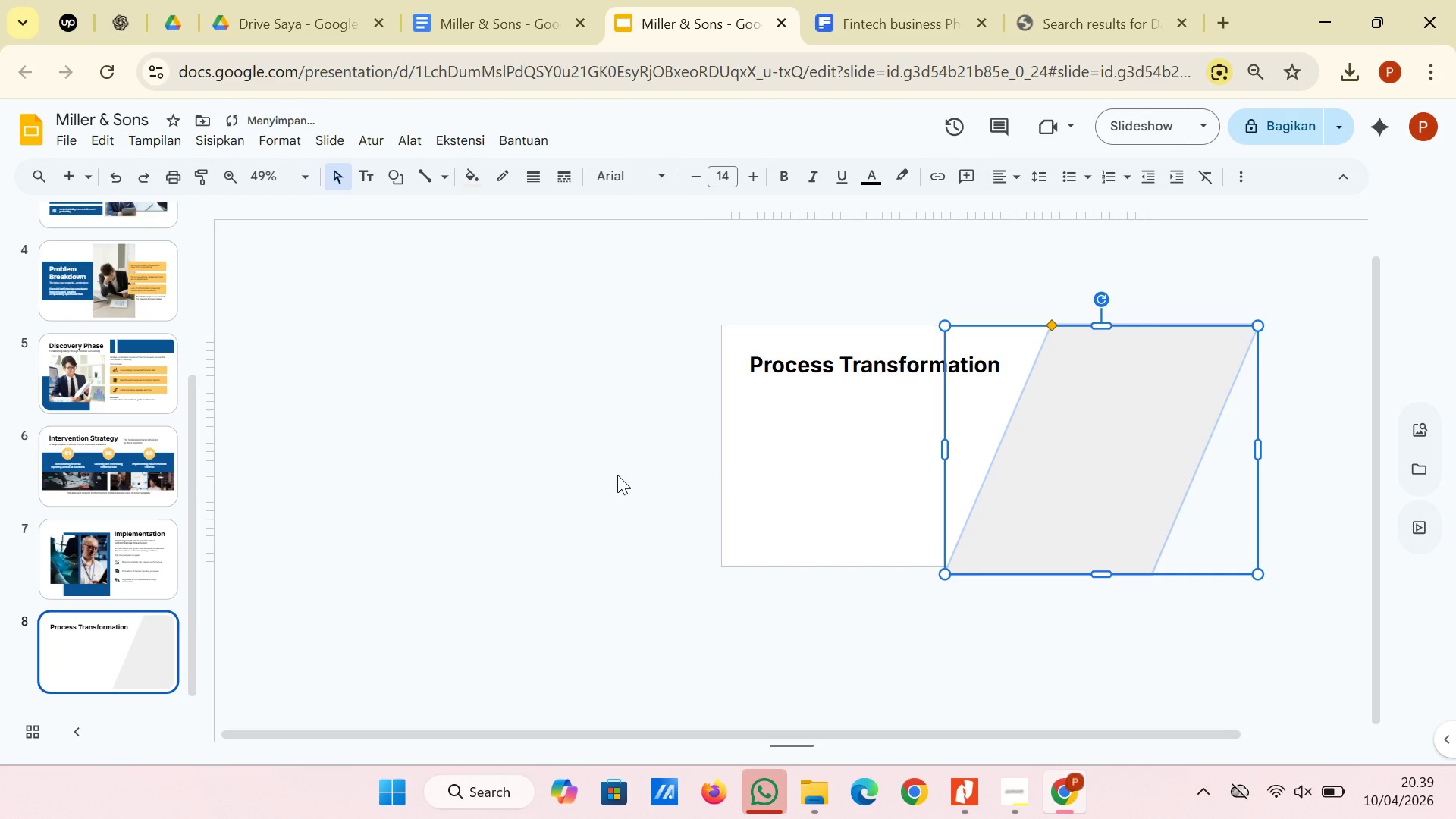 
left_click([607, 475])
 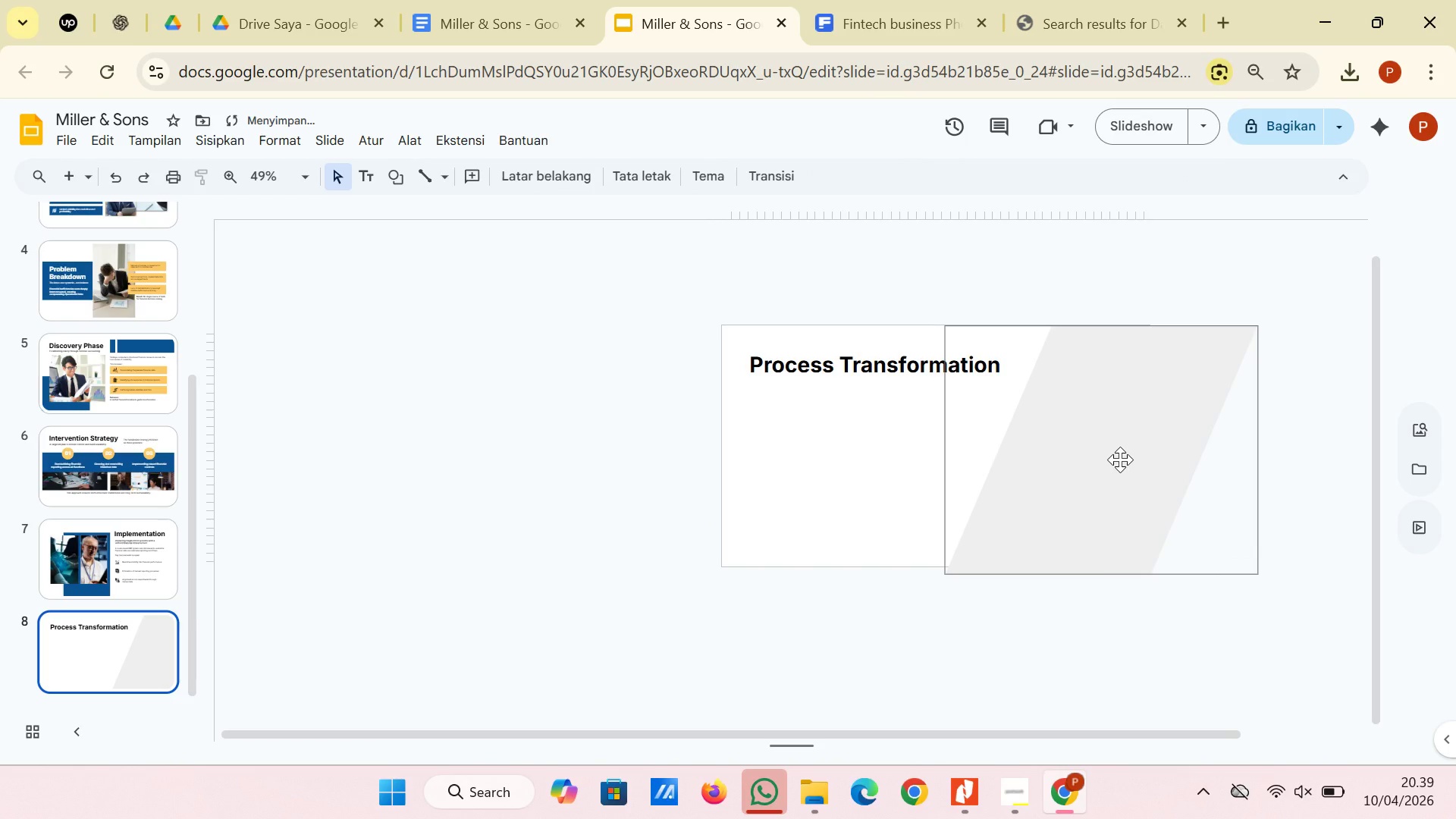 
left_click([1120, 460])
 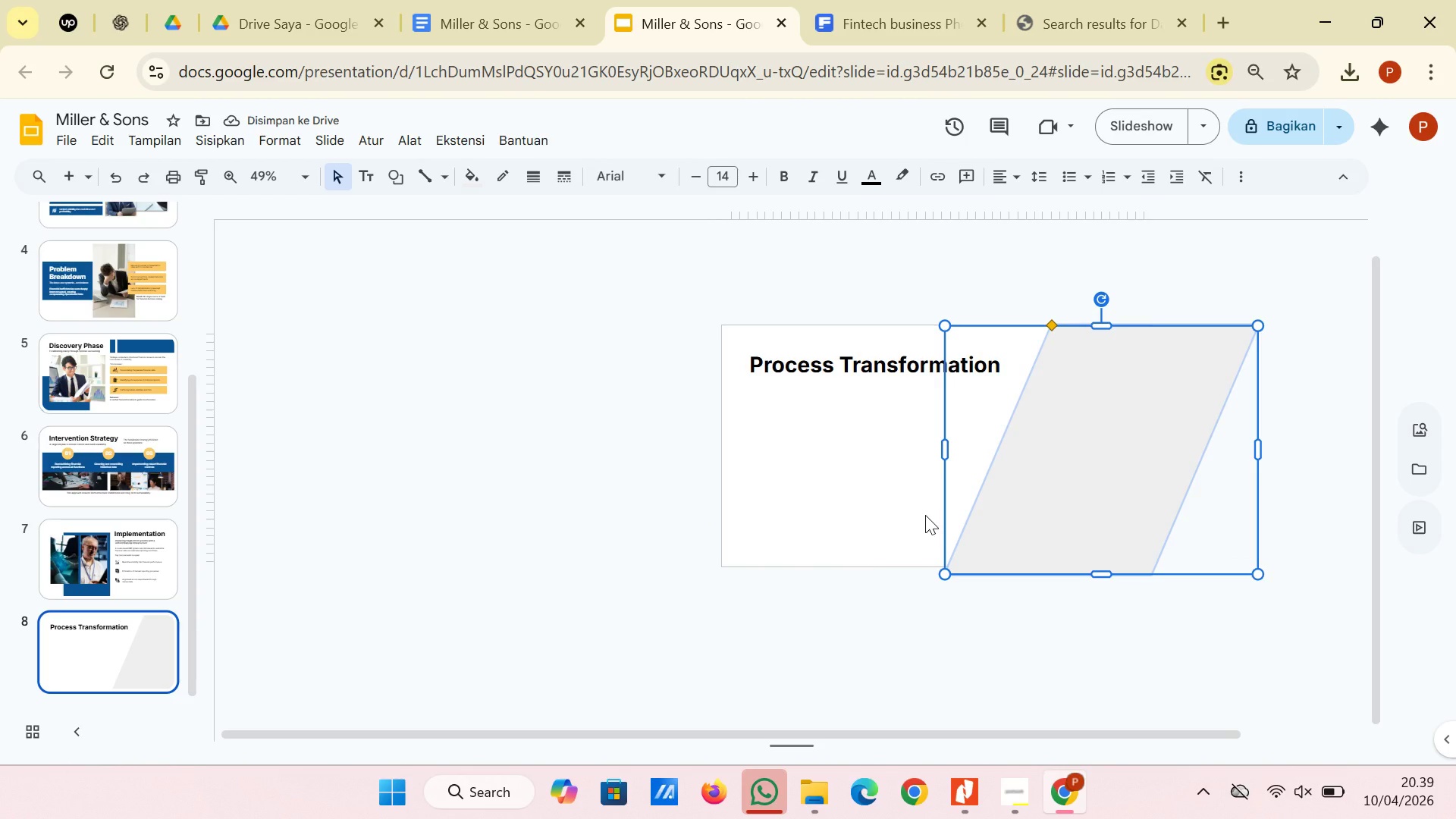 
left_click([825, 625])
 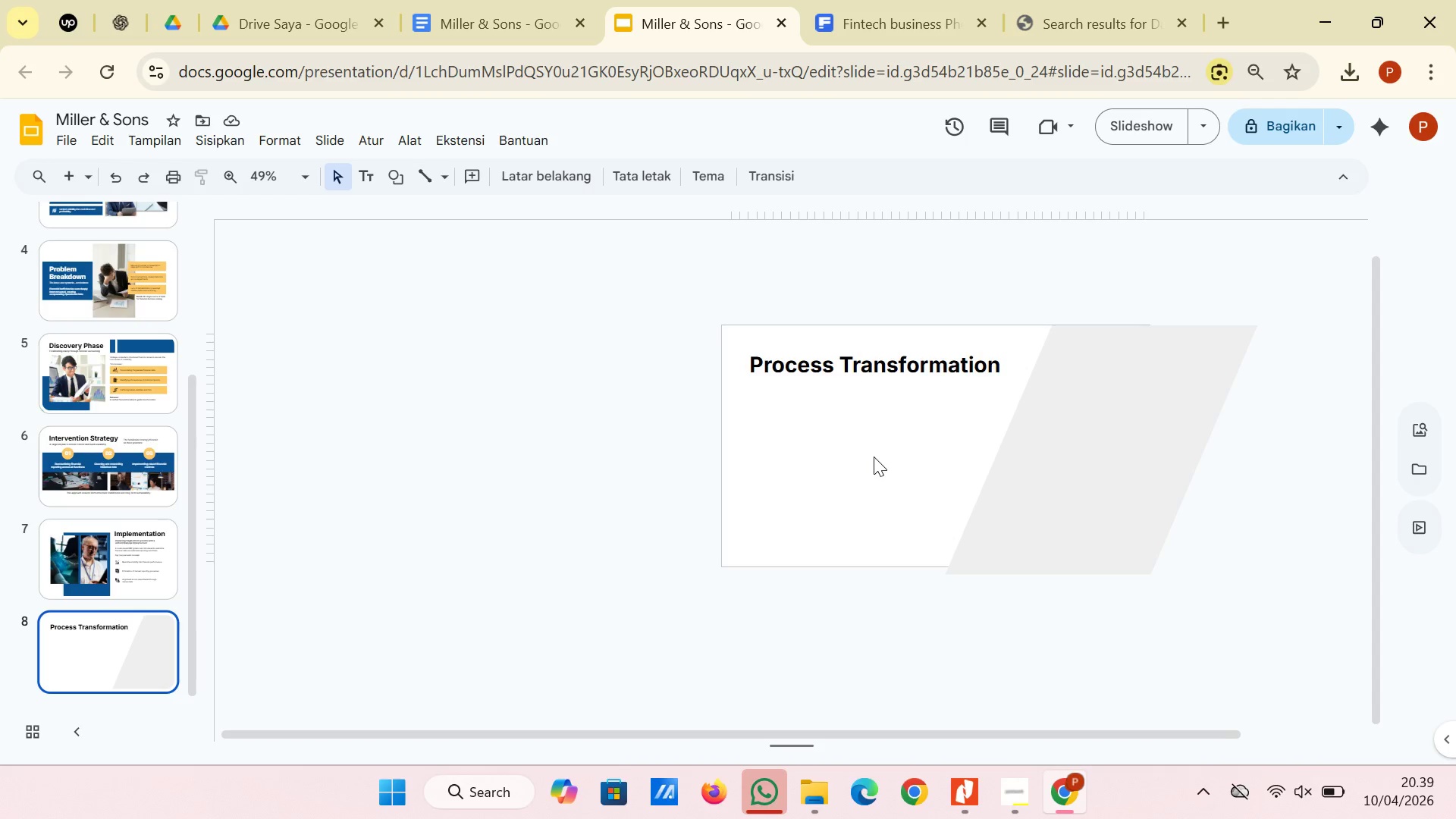 
wait(9.62)
 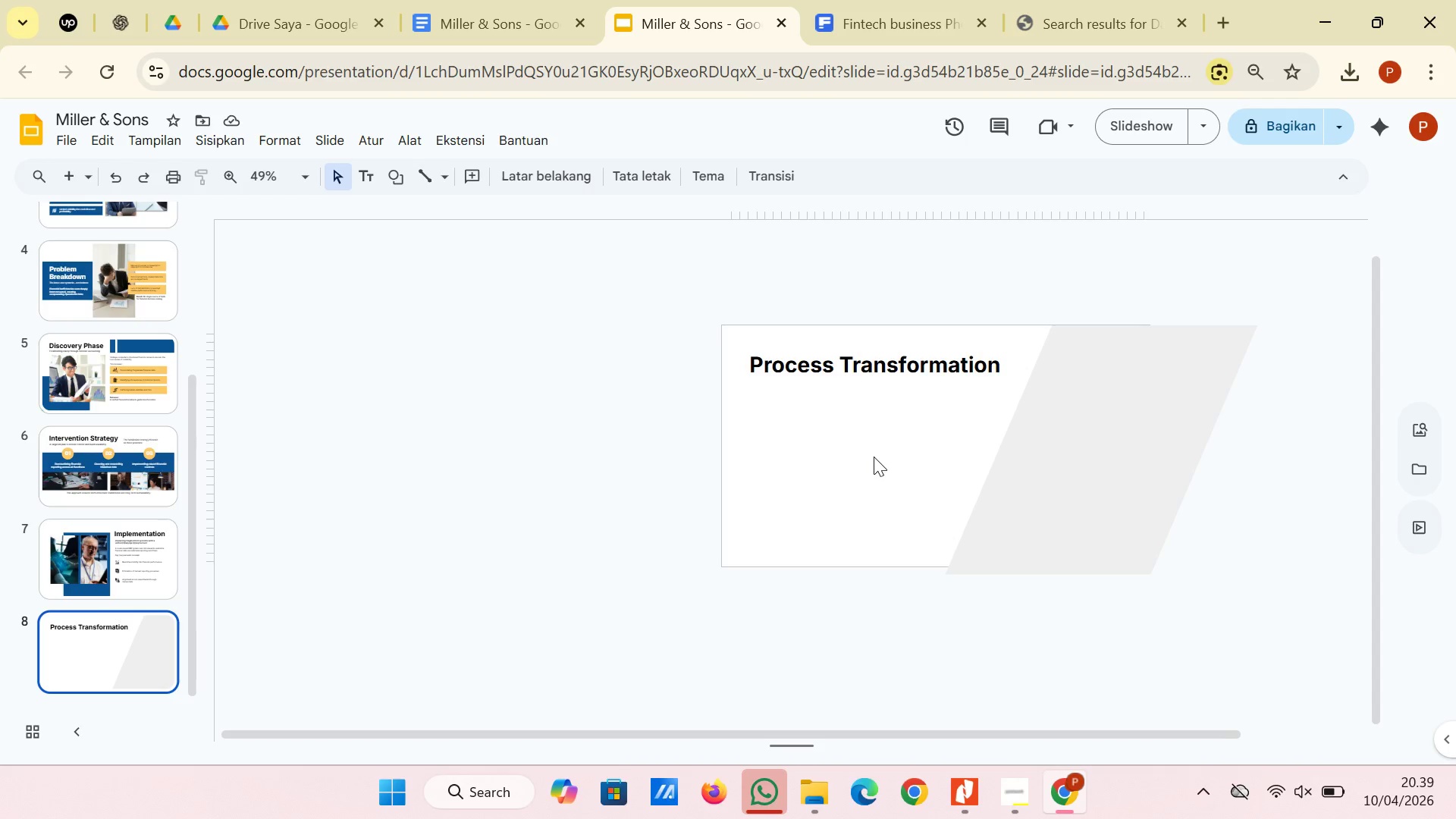 
mouse_move([513, 14])
 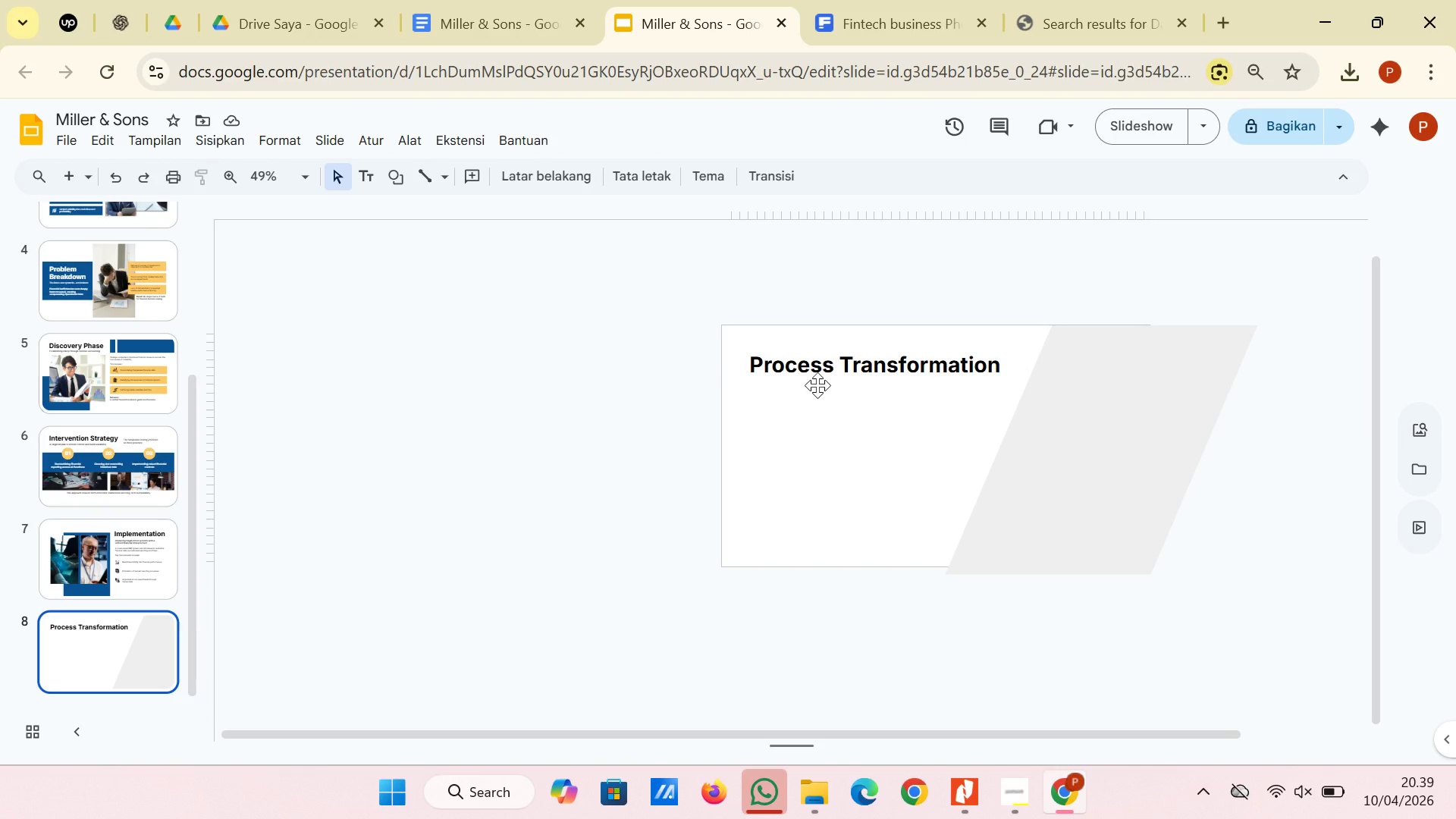 
left_click([839, 402])
 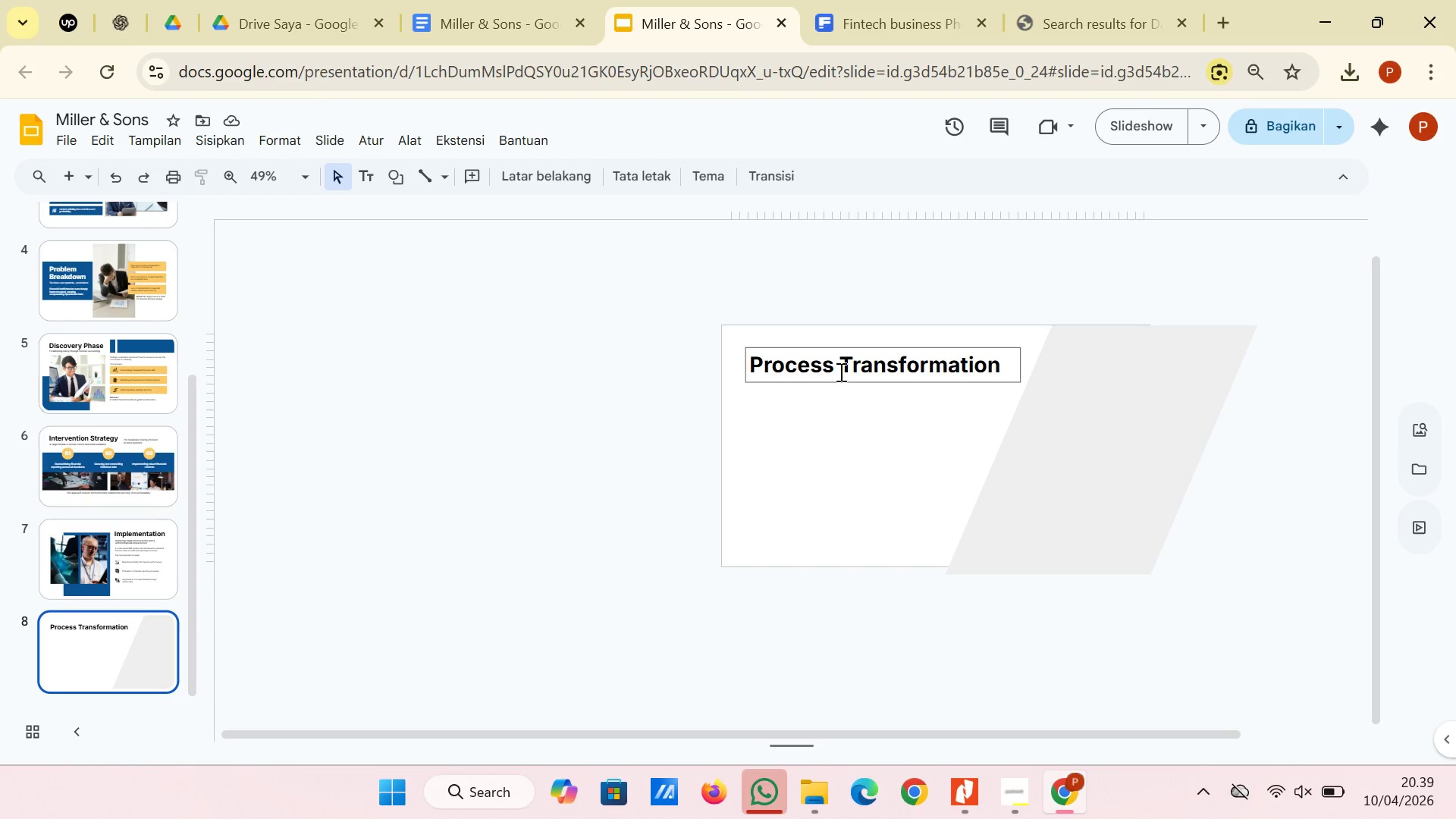 
left_click([839, 369])
 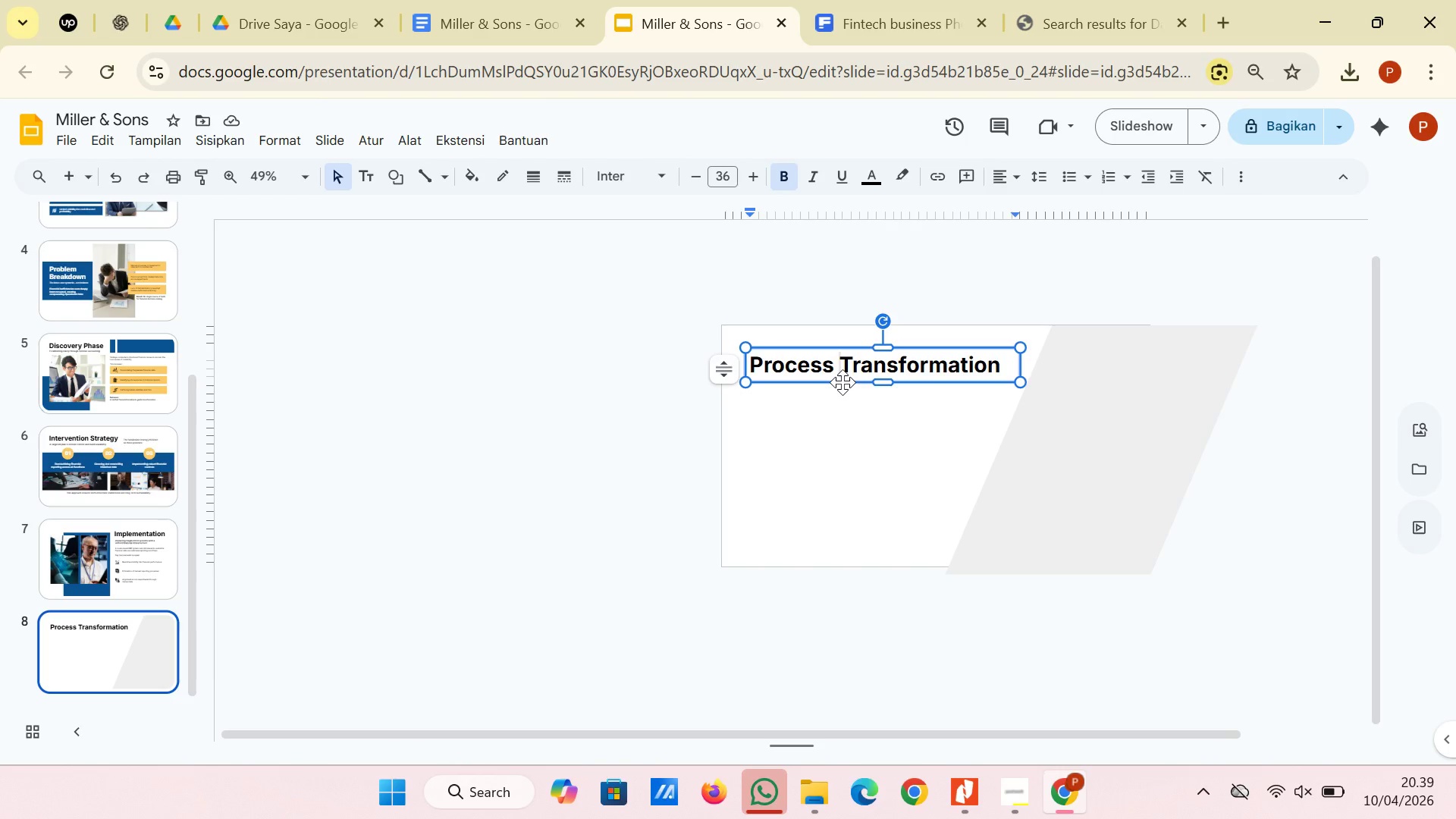 
left_click([843, 382])
 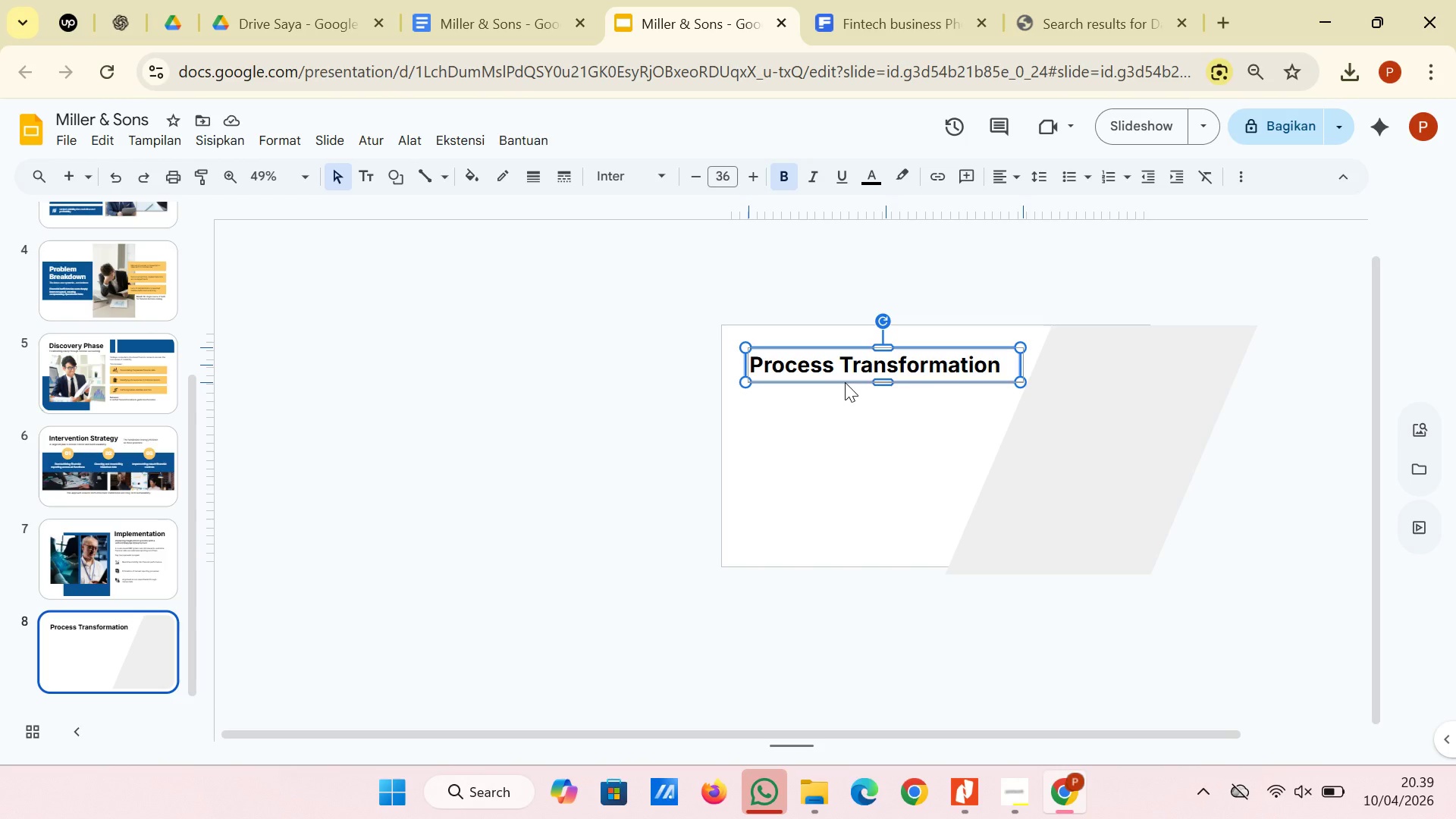 
wait(7.0)
 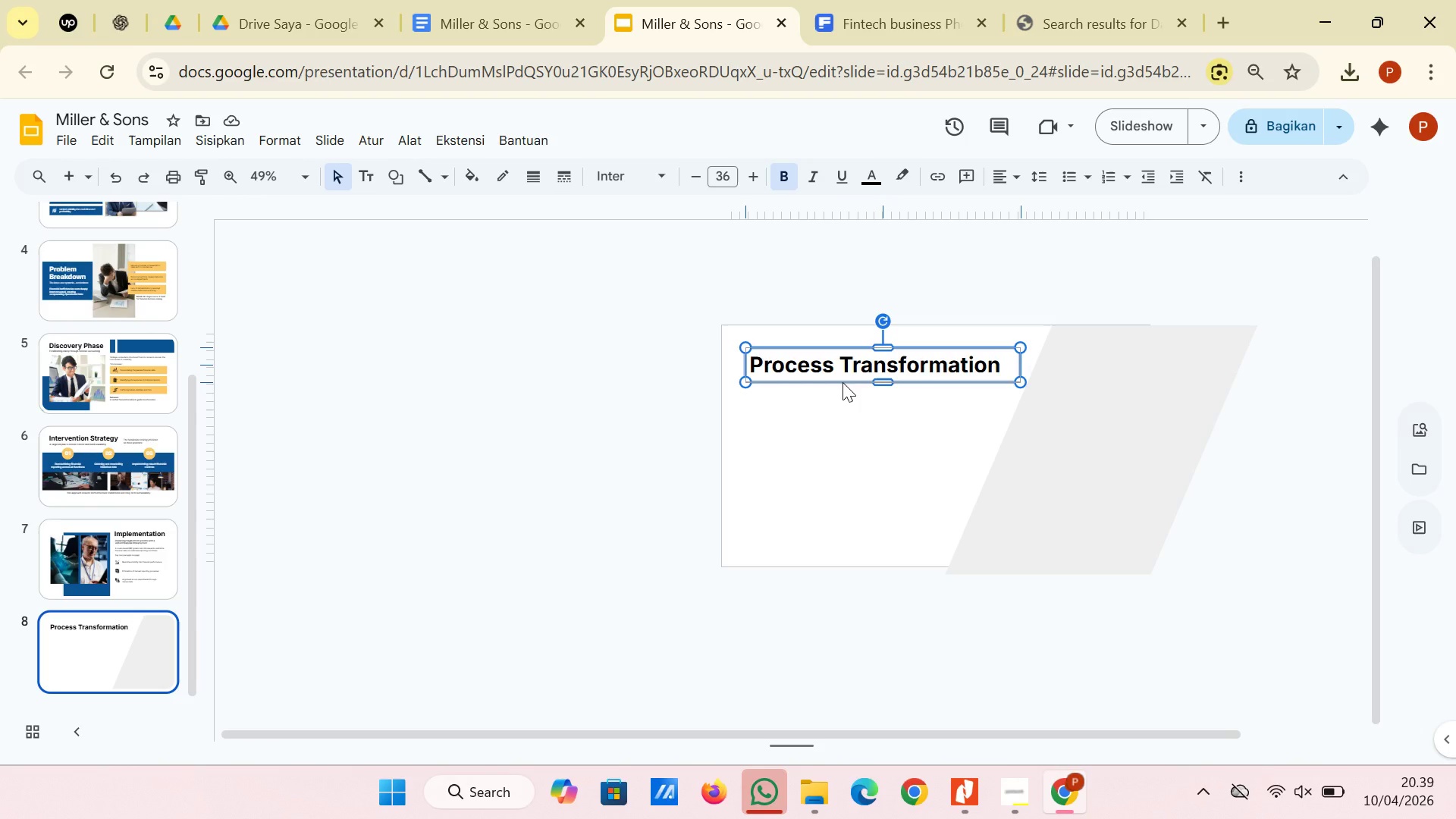 
left_click([680, 422])
 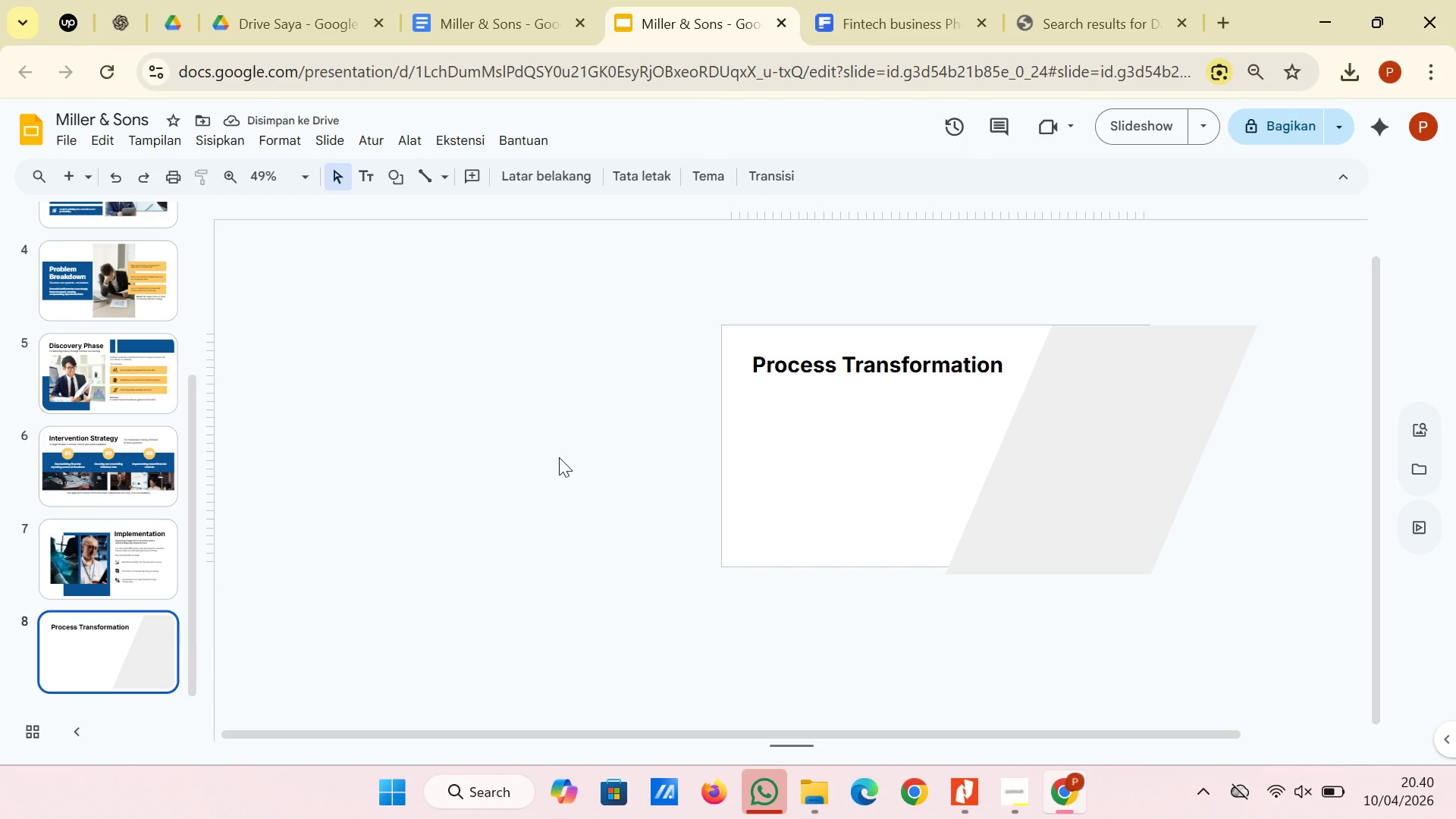 
mouse_move([186, 506])
 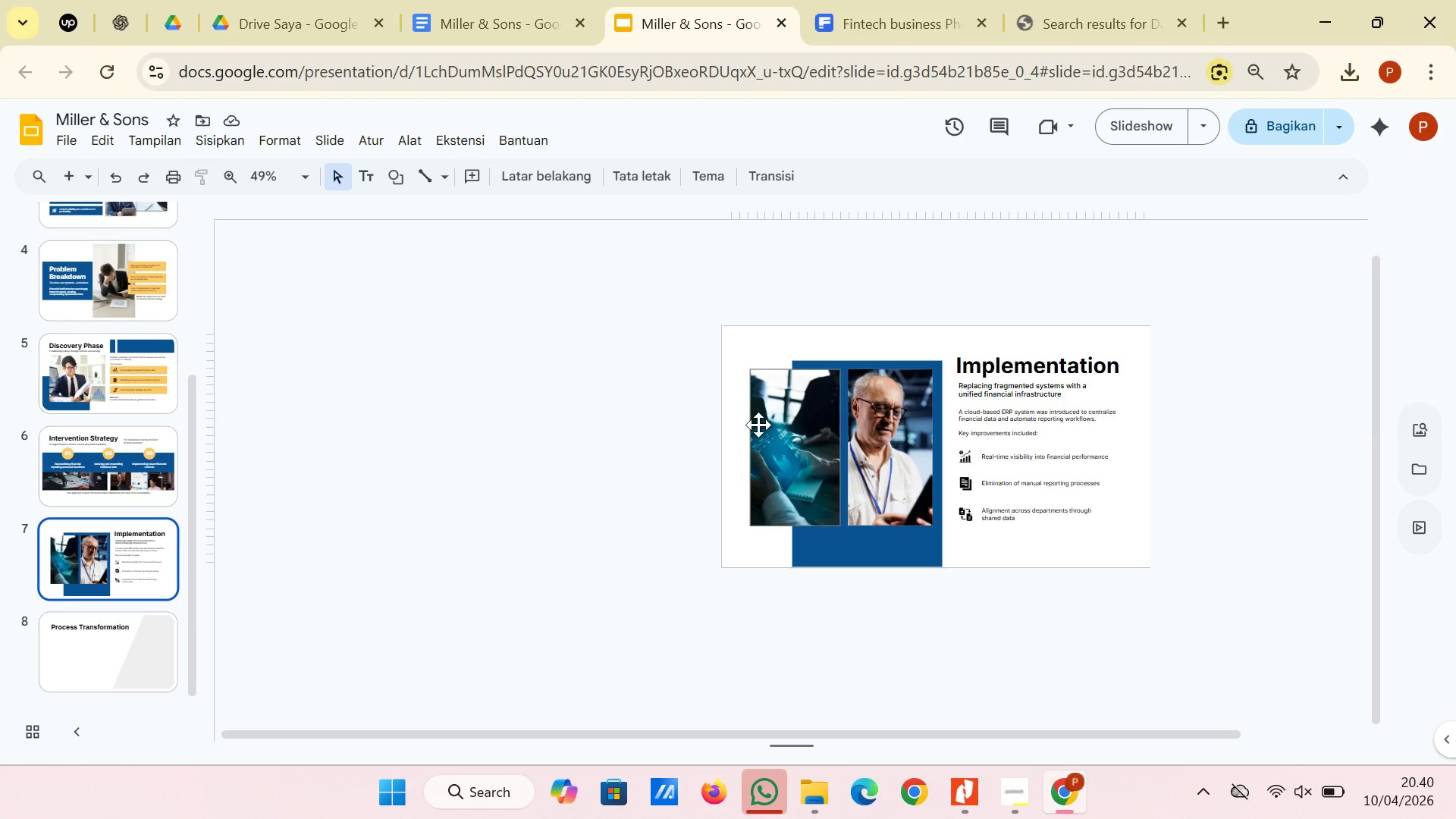 
left_click([758, 425])
 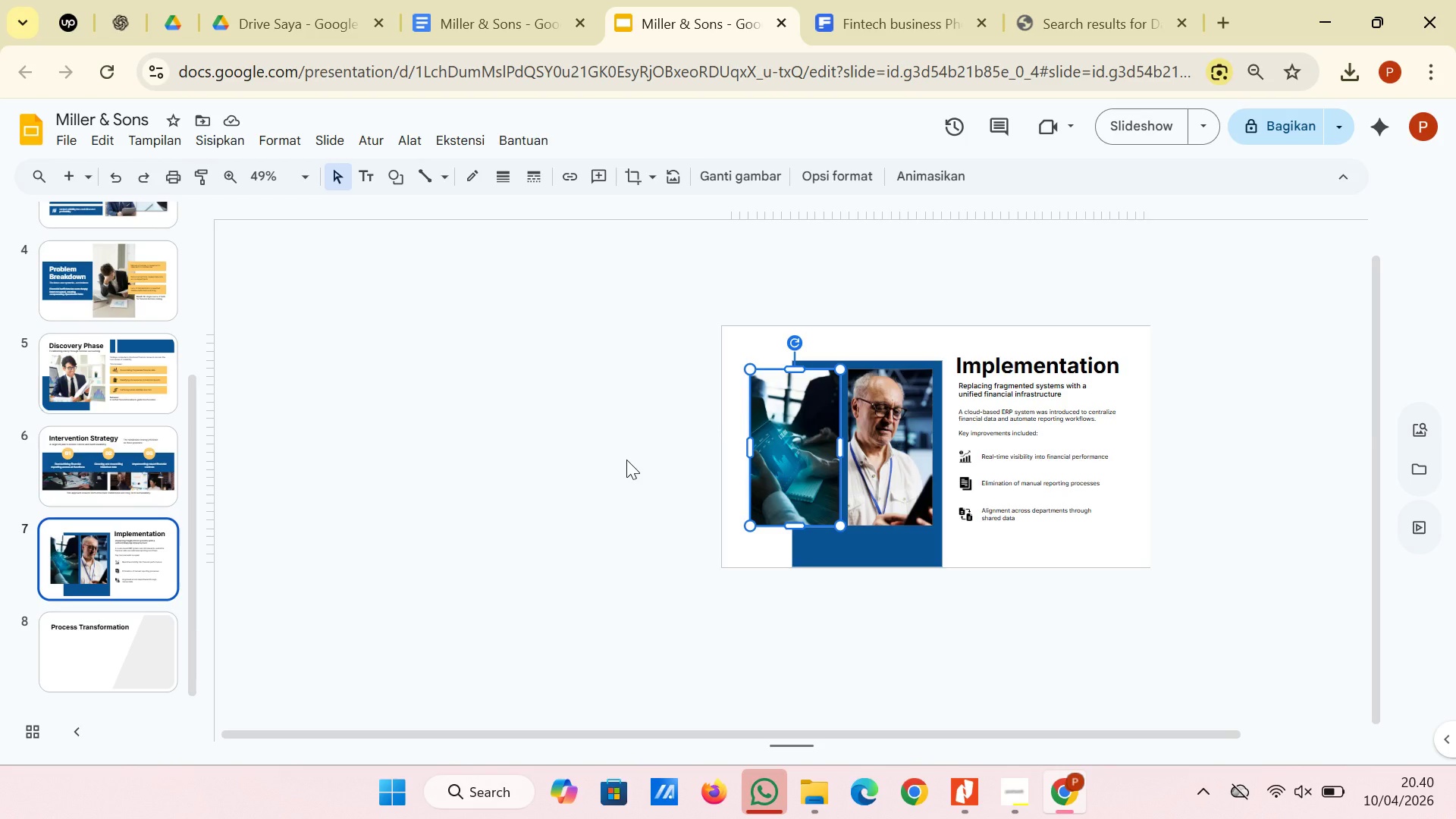 
left_click([576, 469])
 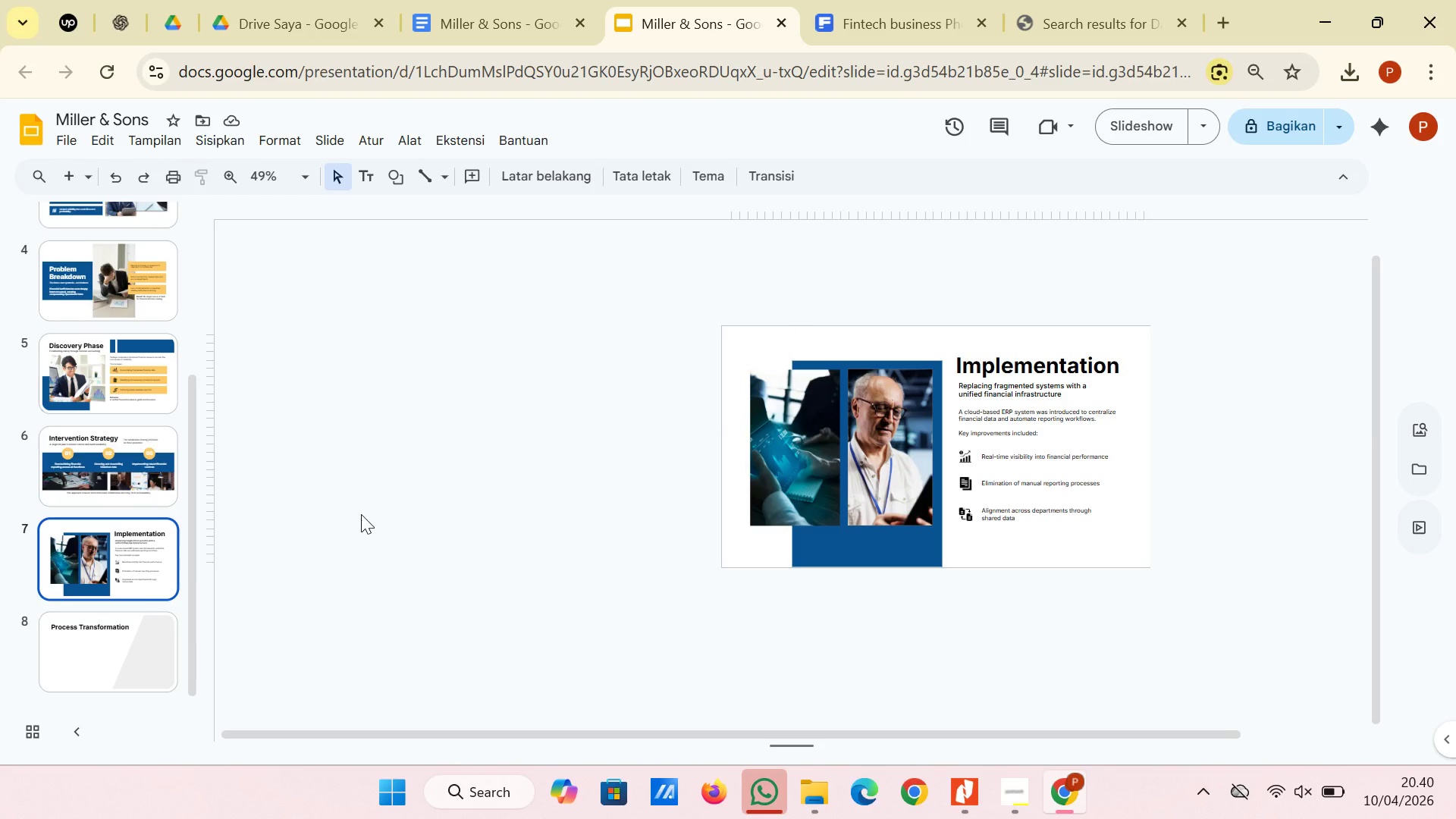 
left_click([121, 639])
 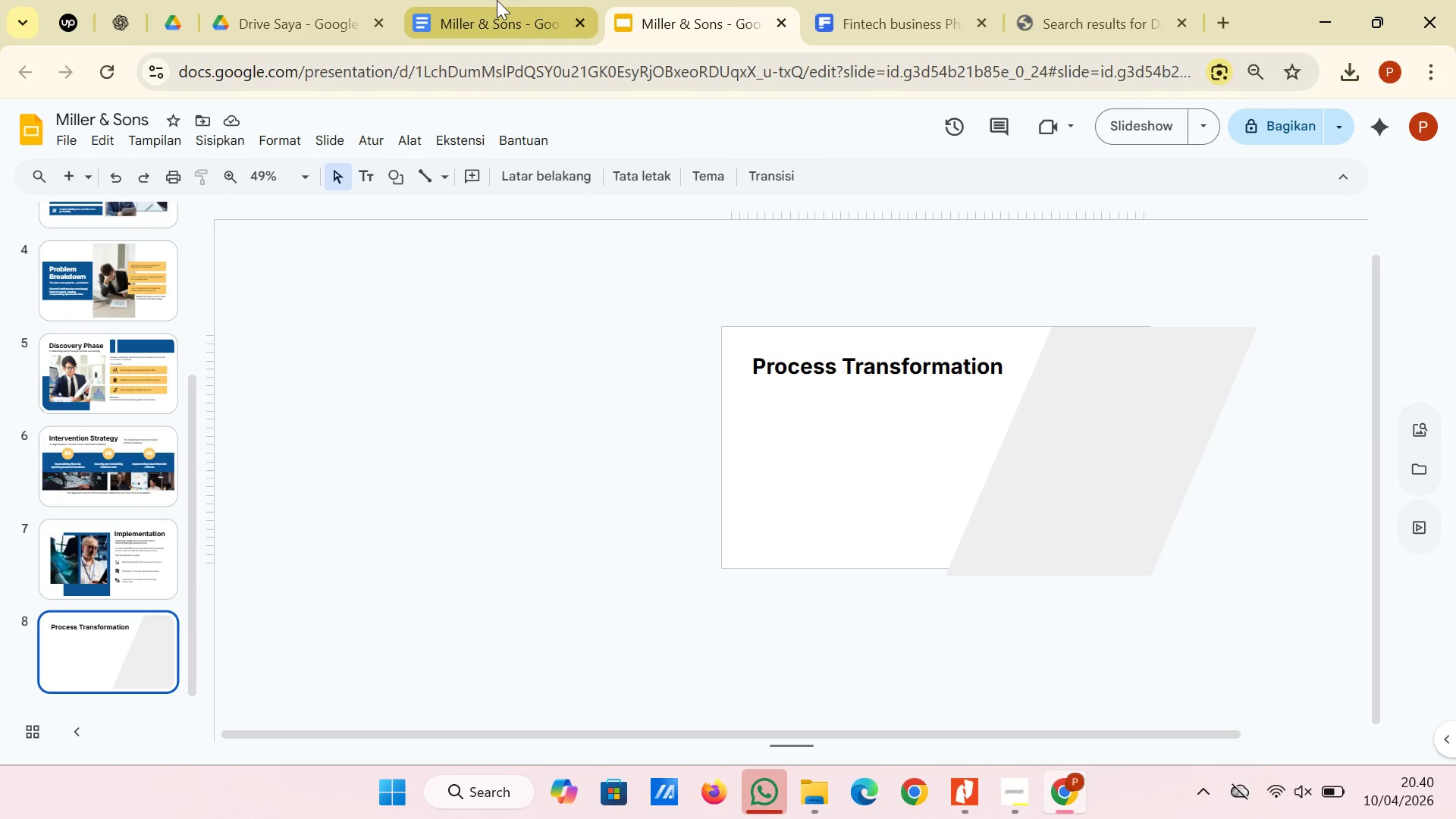 
wait(6.41)
 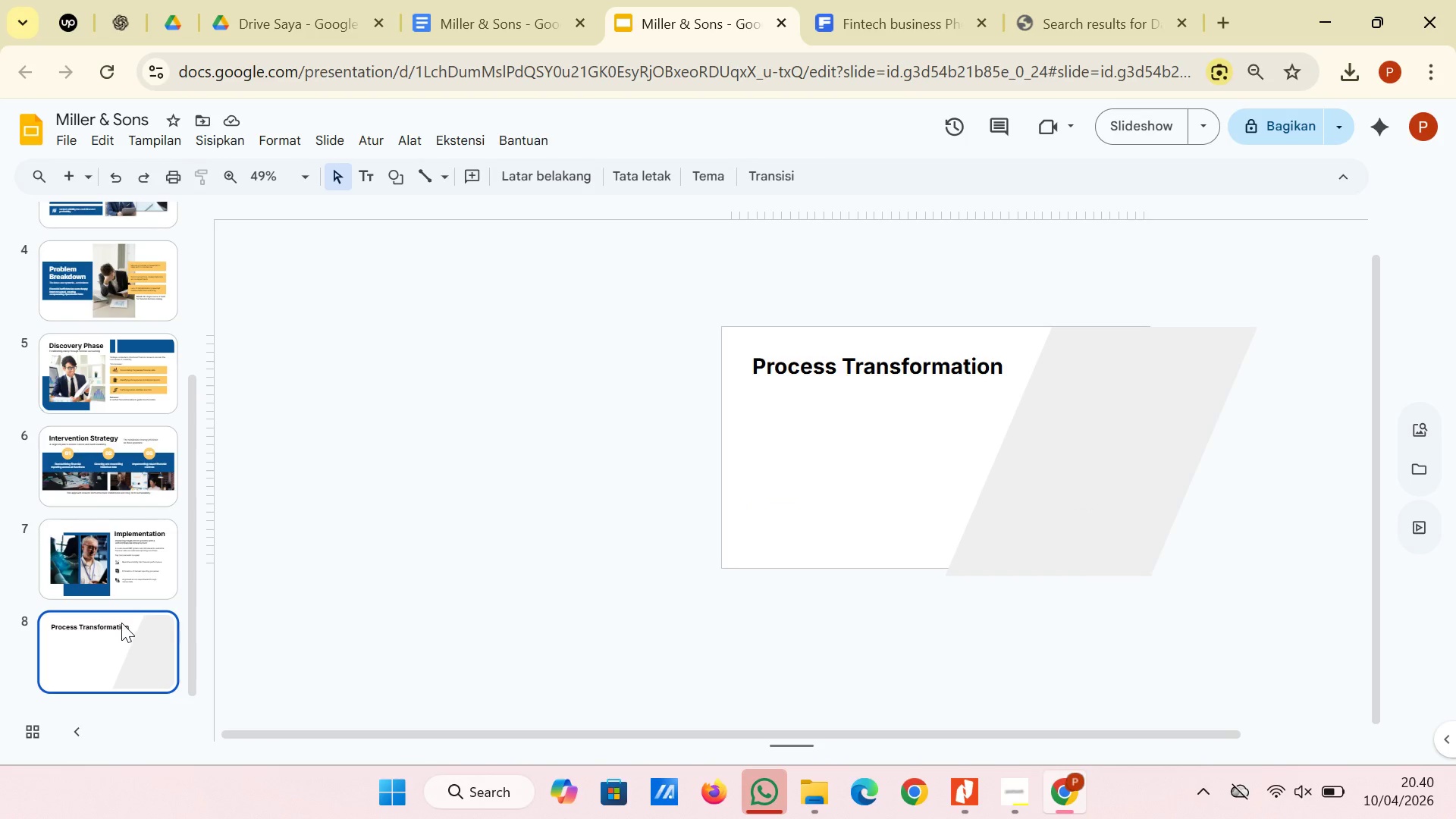 
left_click([497, 0])
 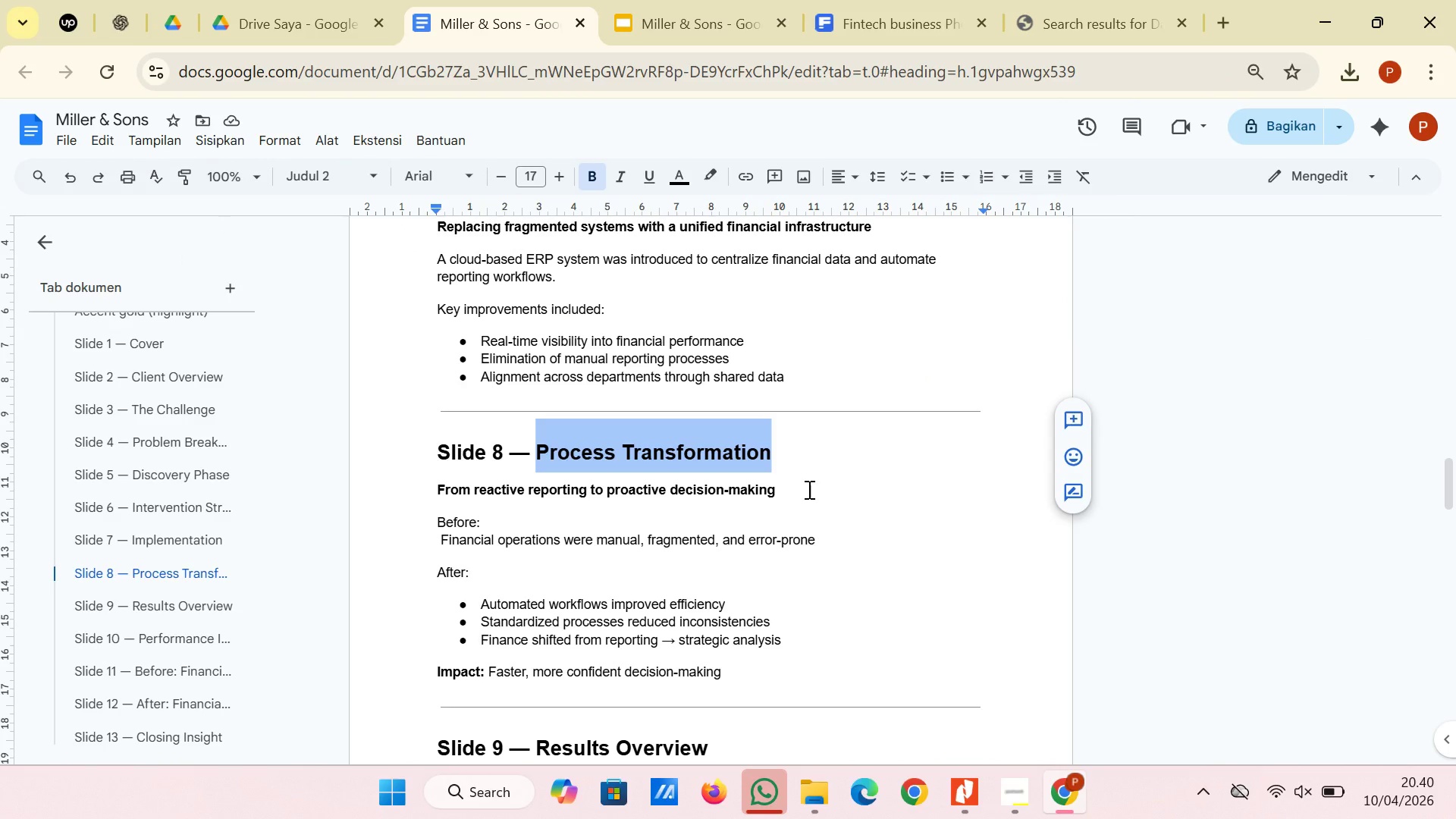 
left_click_drag(start_coordinate=[804, 493], to_coordinate=[406, 487])
 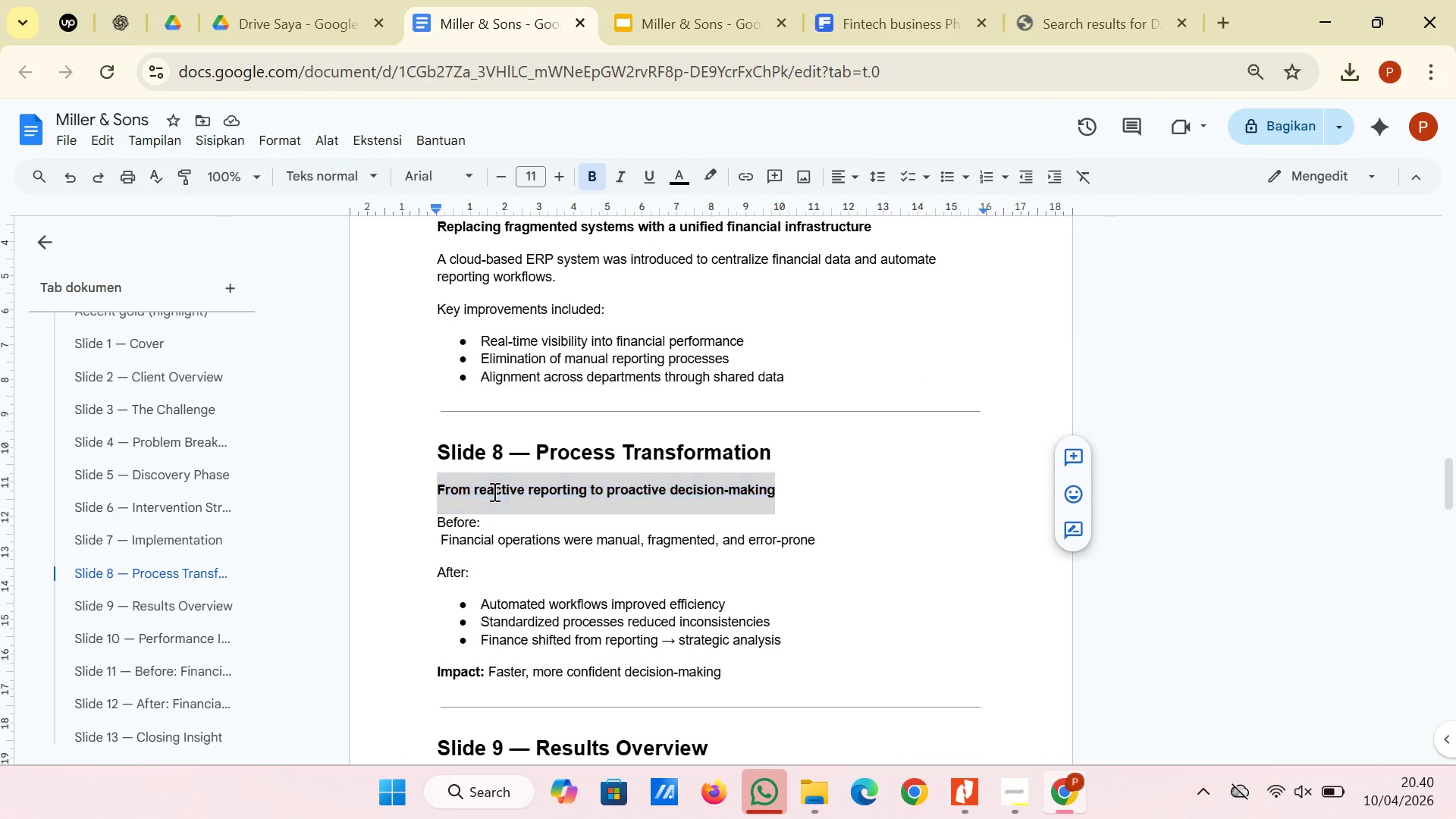 
right_click([493, 491])
 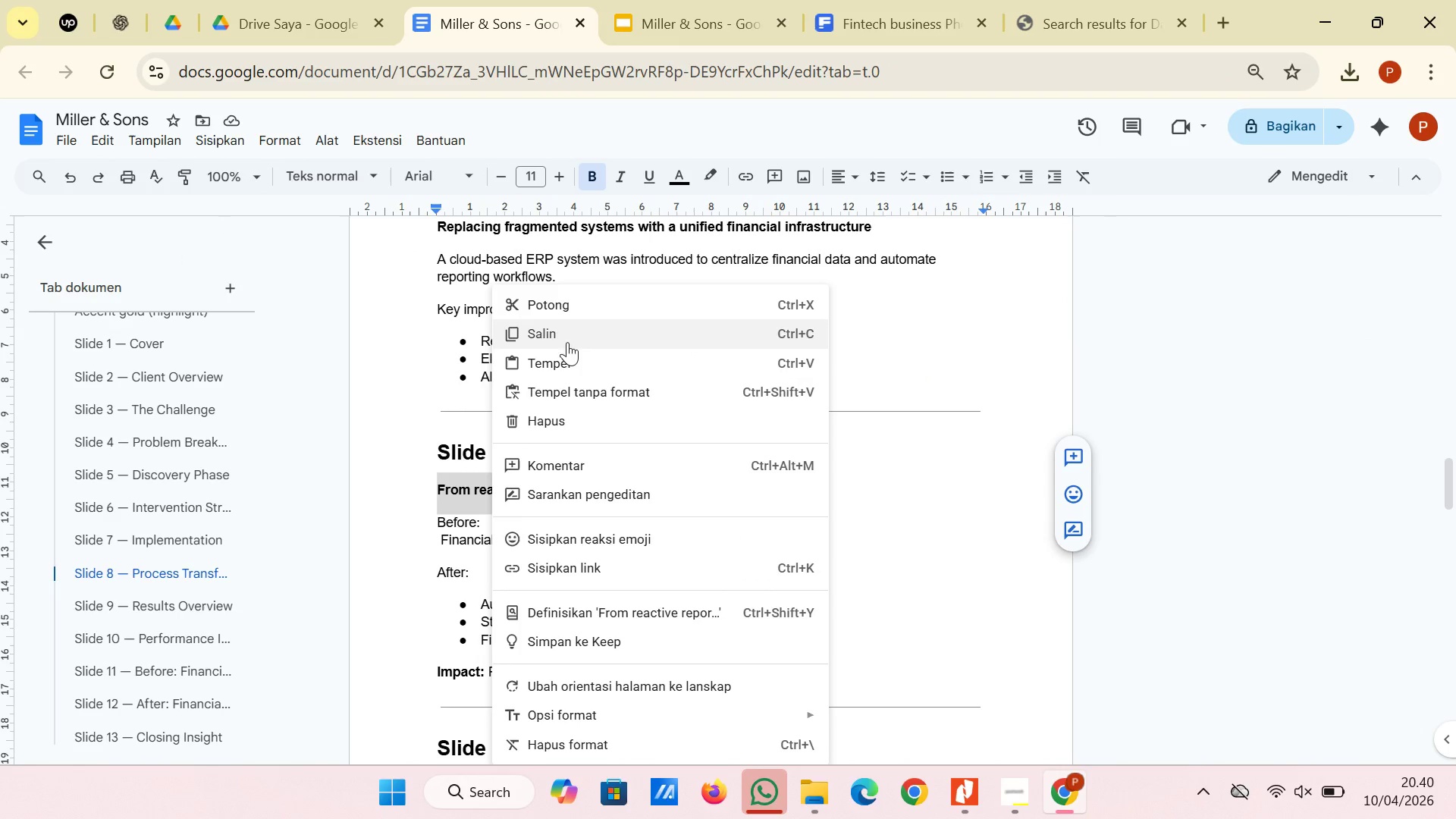 
left_click([568, 336])
 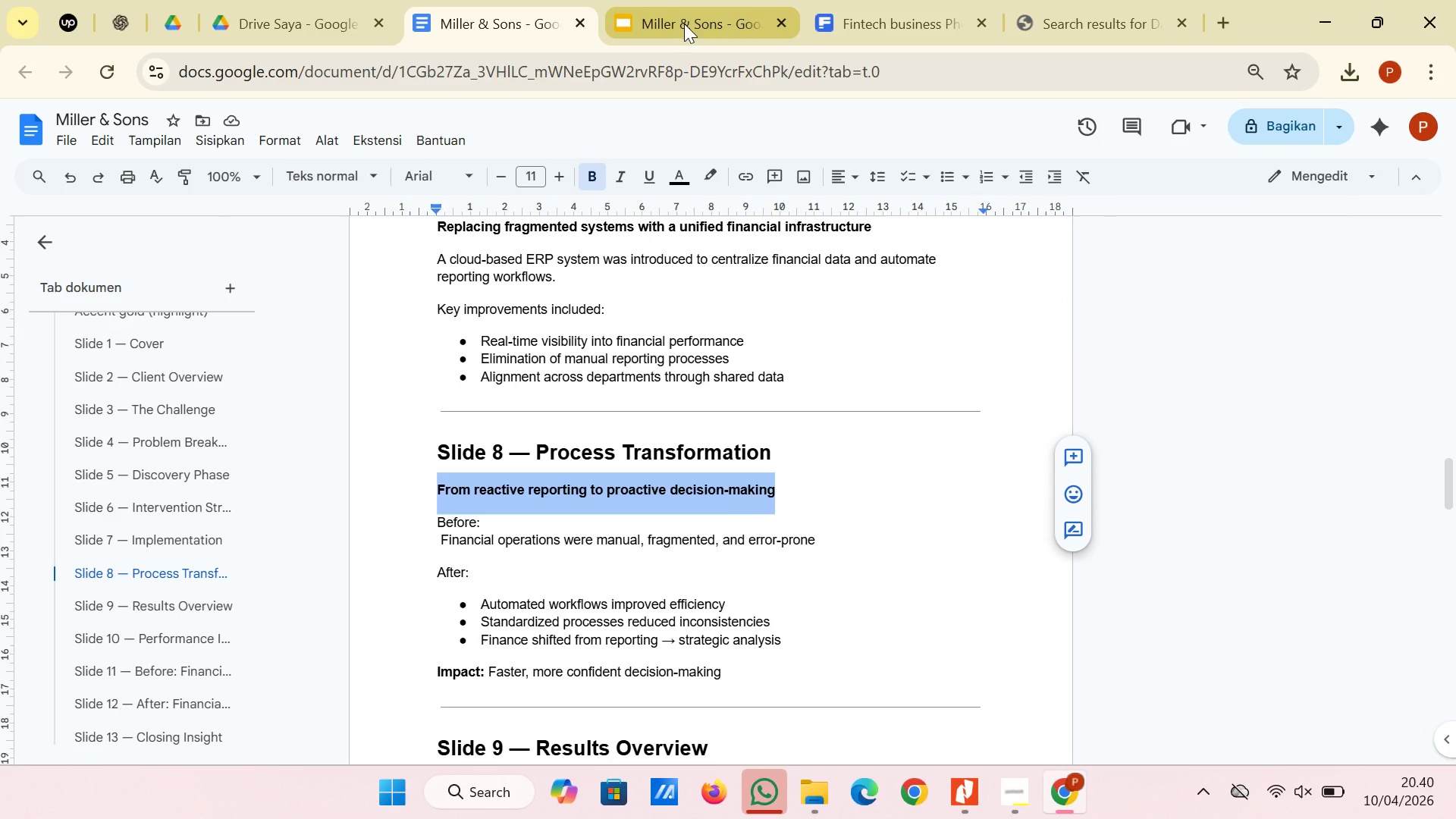 
left_click([684, 24])
 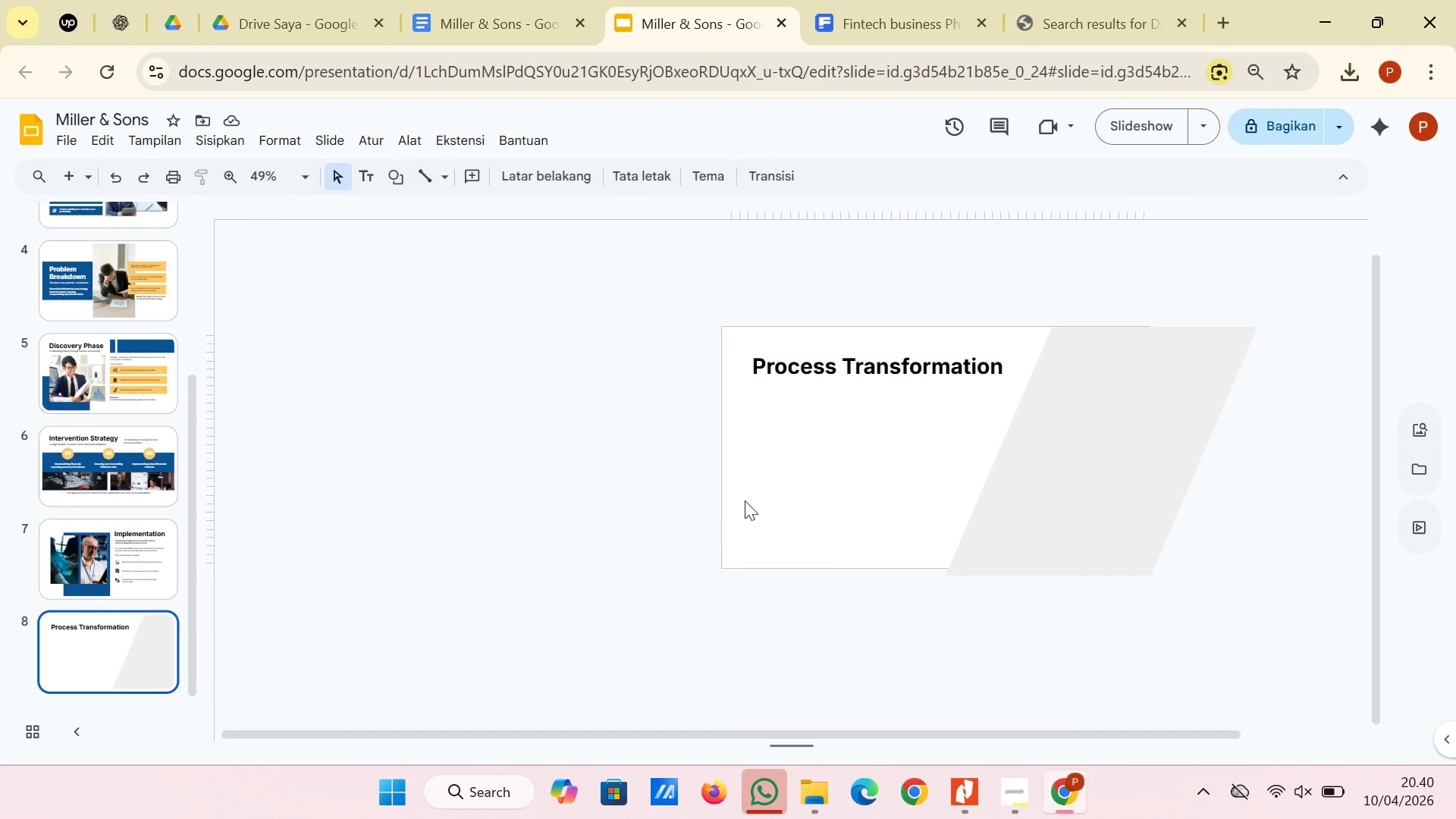 
right_click([745, 500])
 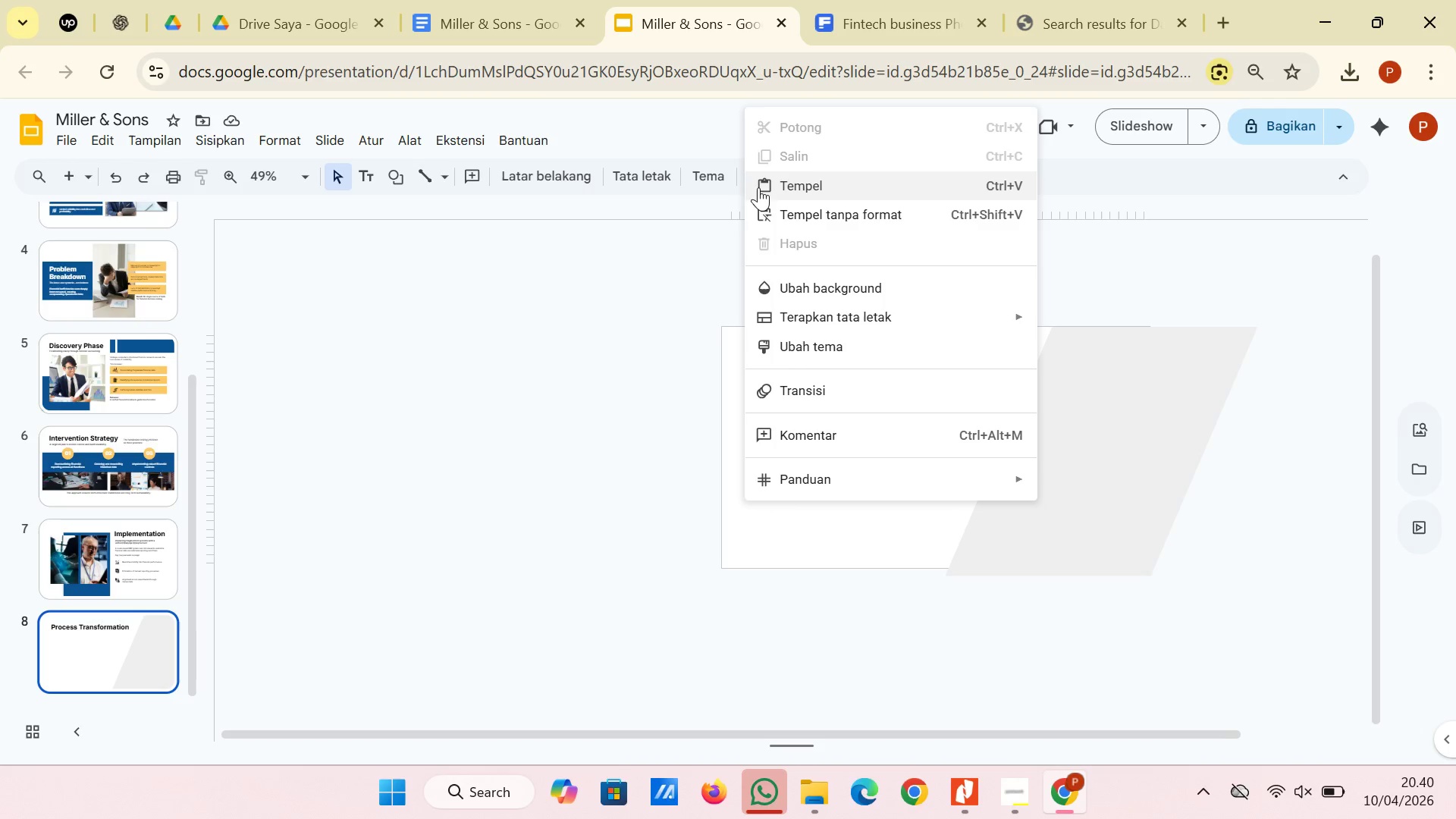 
left_click([767, 218])
 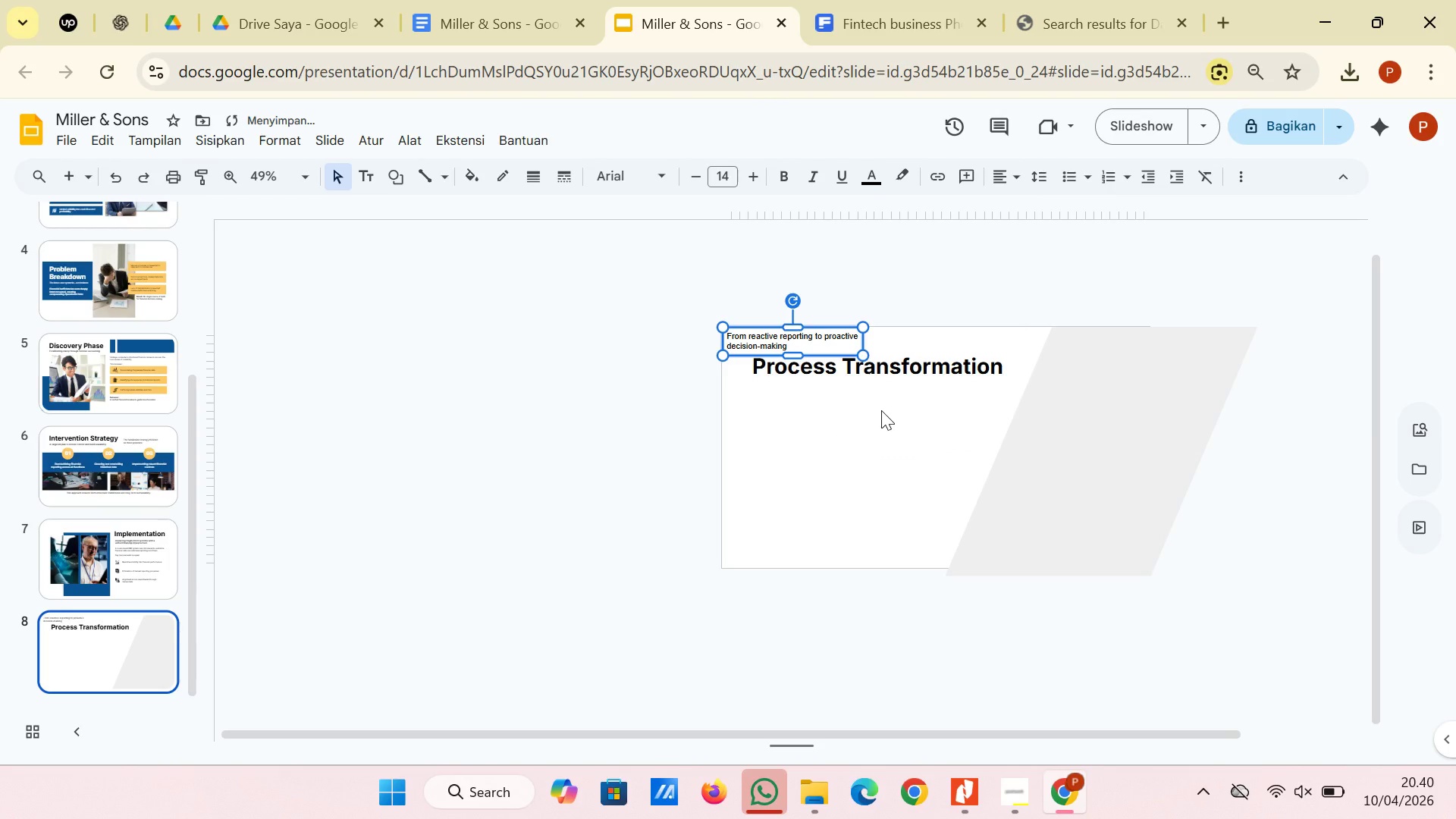 
hold_key(key=ControlLeft, duration=0.97)
scroll: coordinate [881, 410], scroll_direction: up, amount: 1.0
 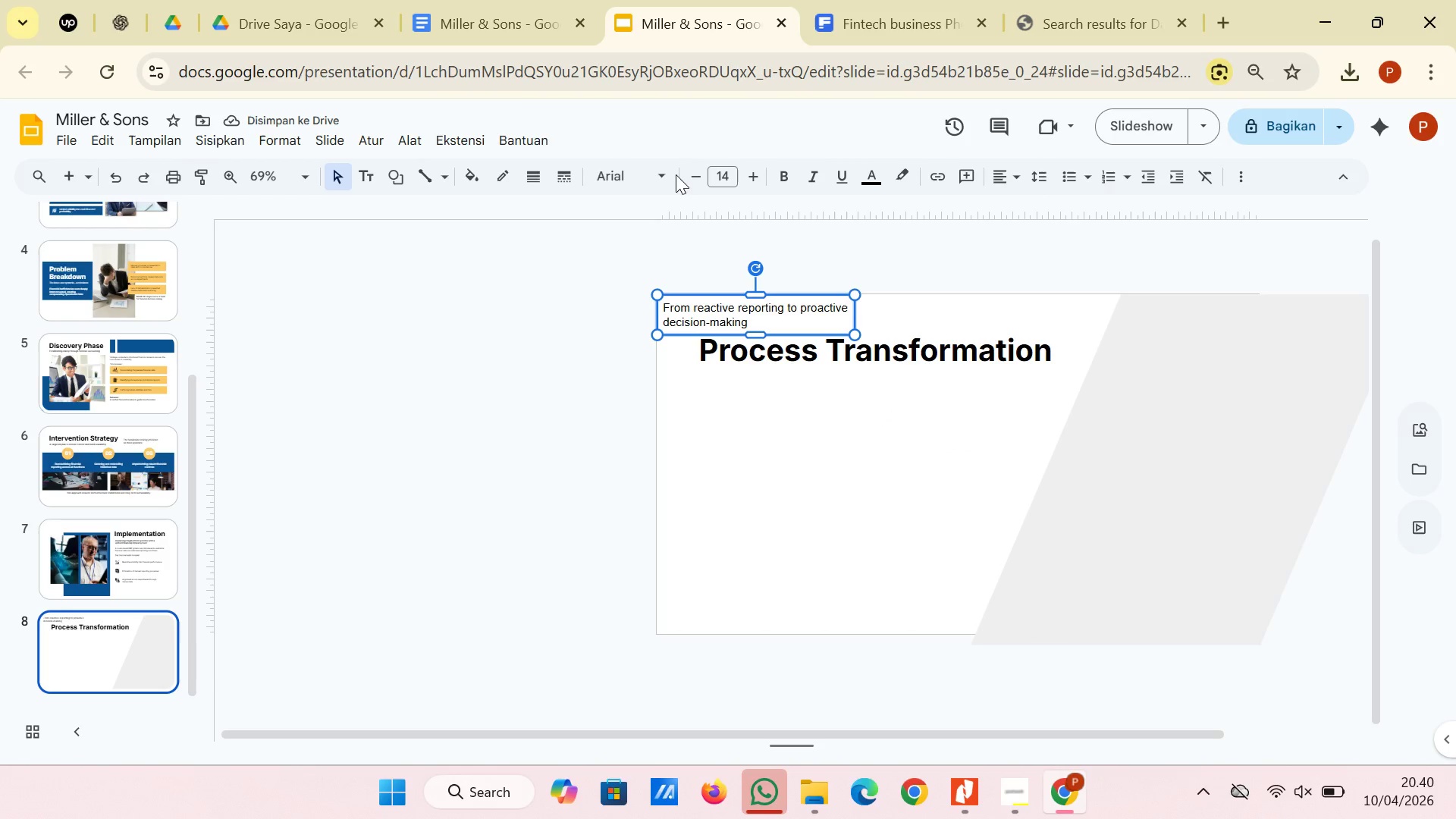 
left_click([674, 174])
 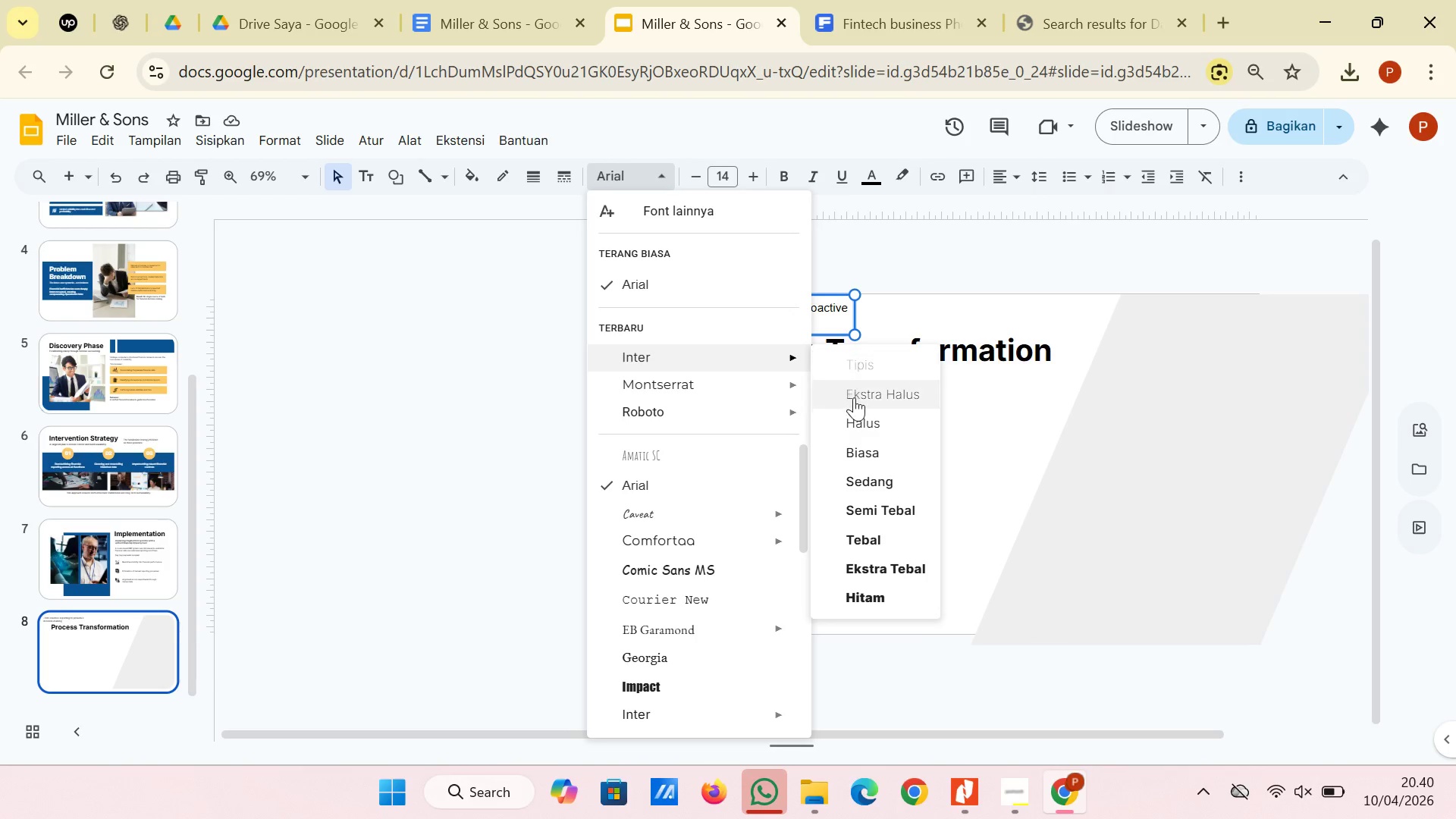 
left_click([858, 494])
 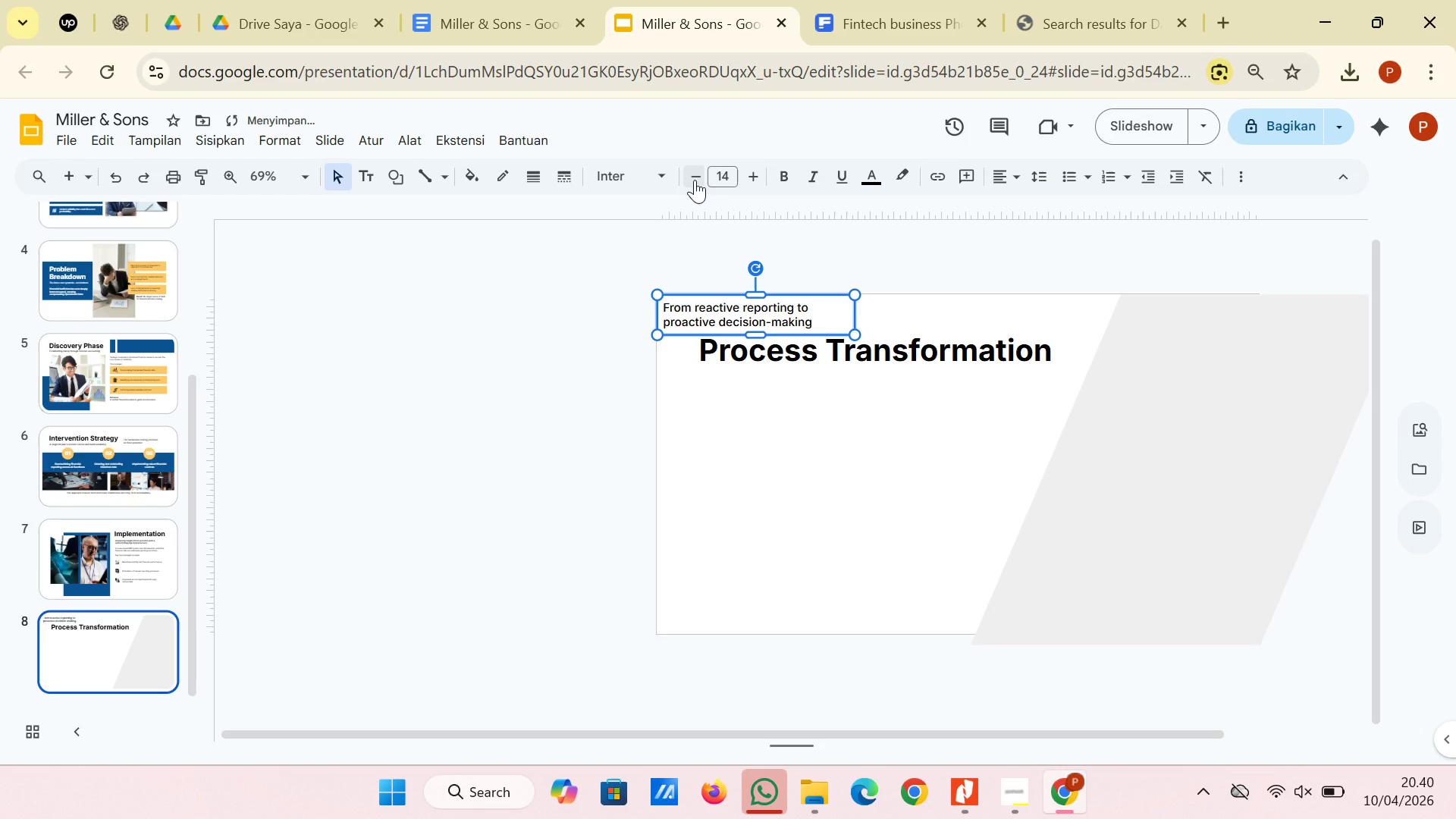 
double_click([695, 178])
 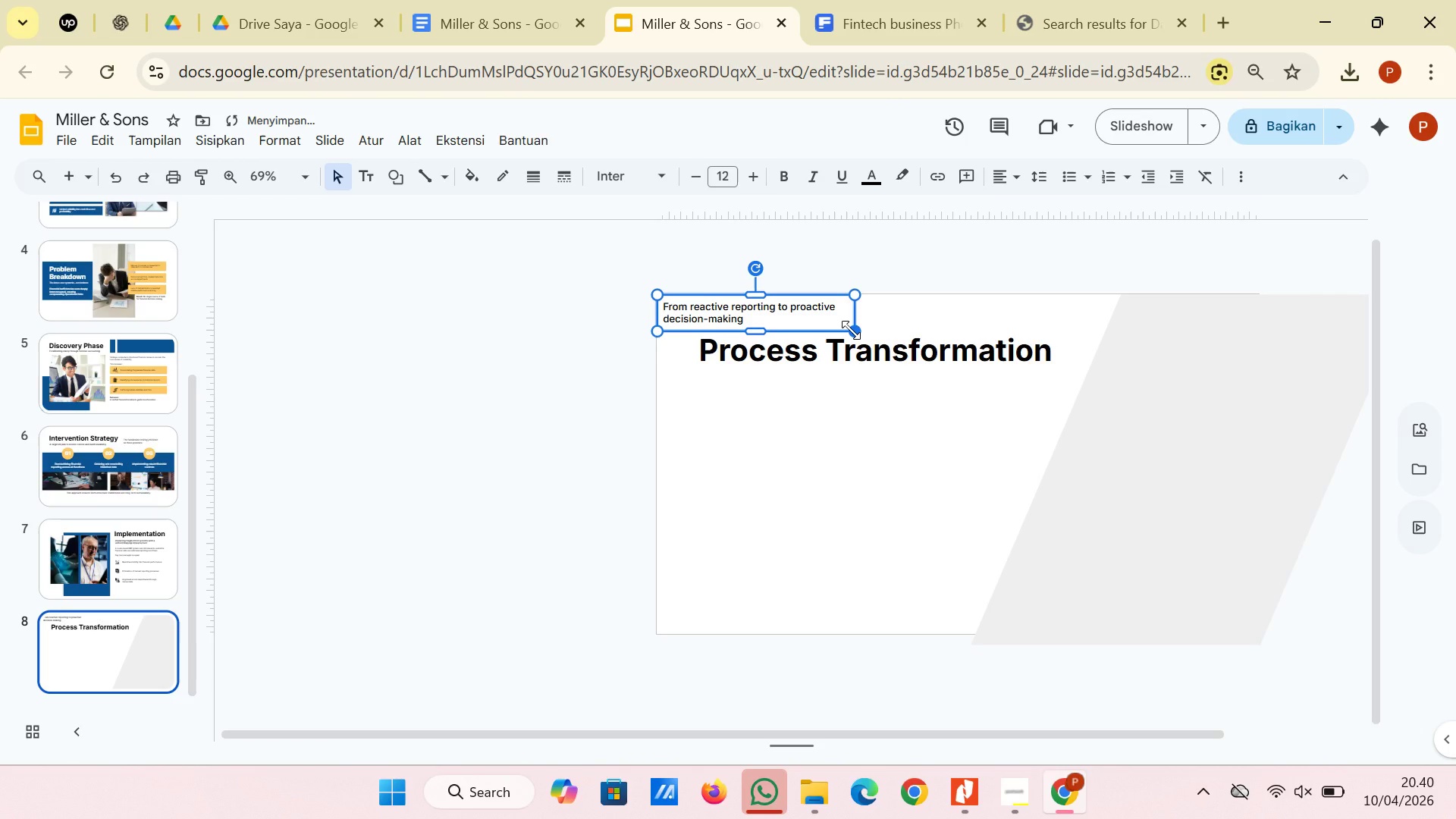 
left_click_drag(start_coordinate=[851, 330], to_coordinate=[929, 329])
 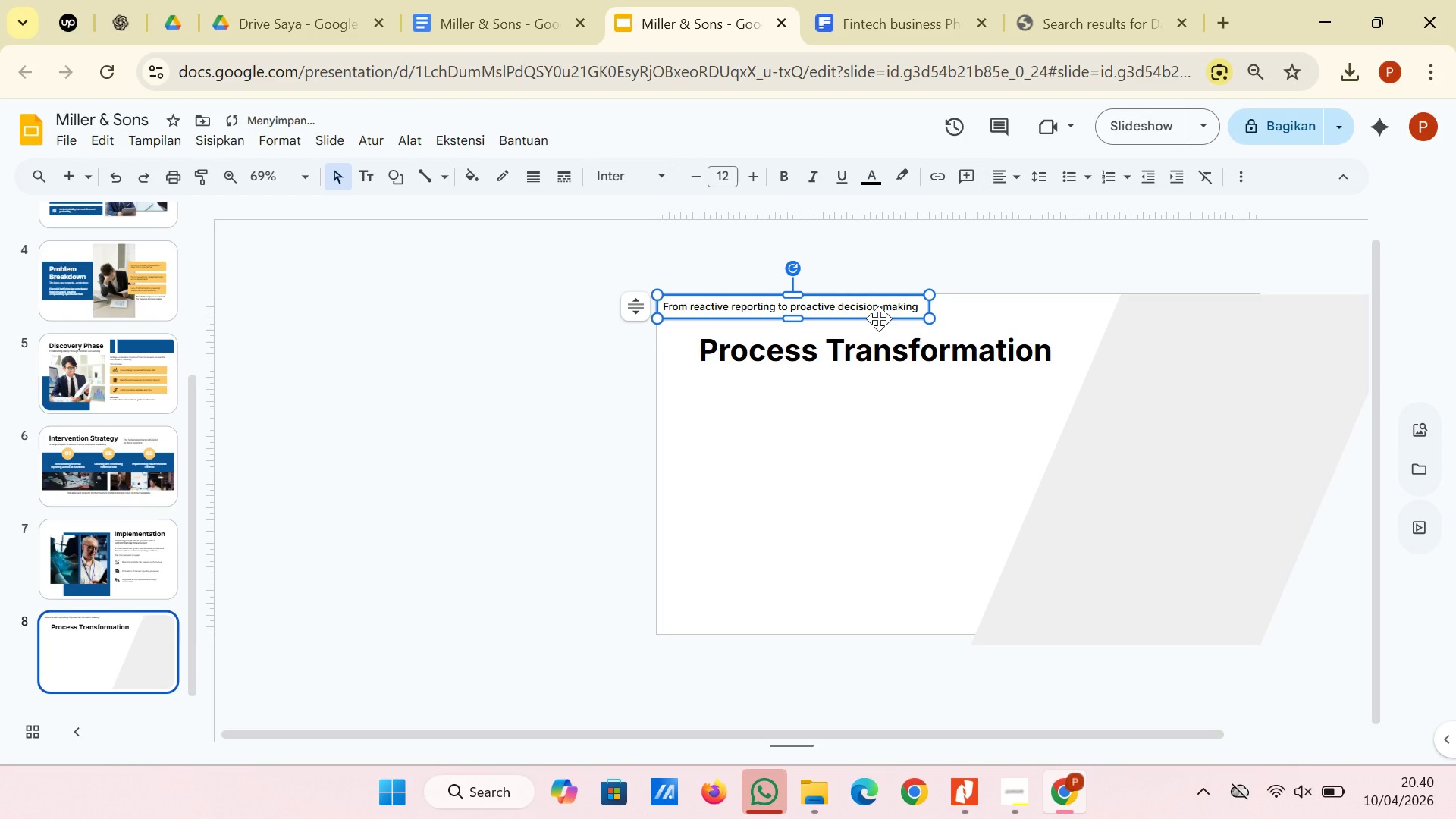 
left_click_drag(start_coordinate=[879, 318], to_coordinate=[914, 389])
 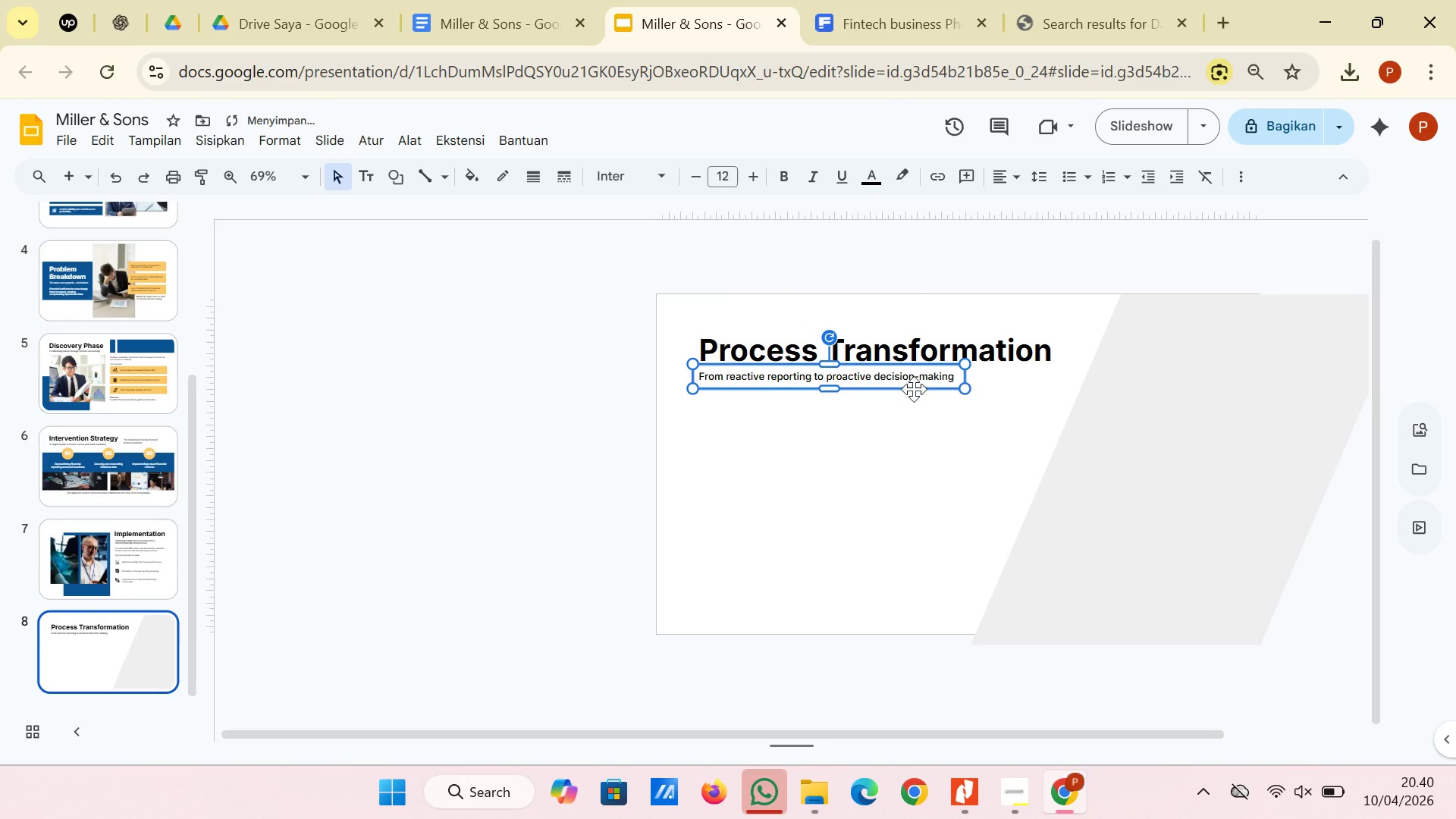 
left_click([914, 431])
 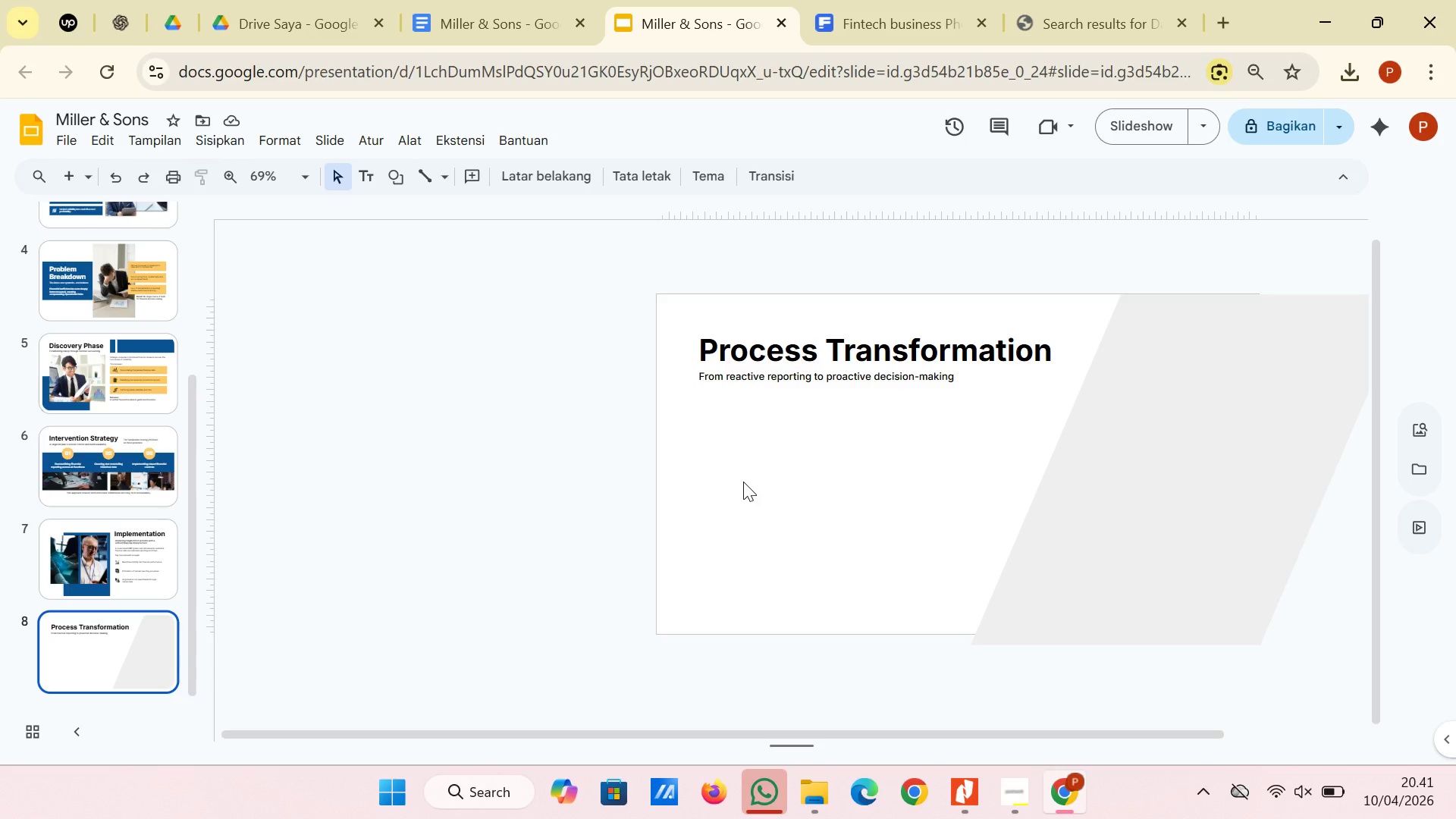 
wait(27.36)
 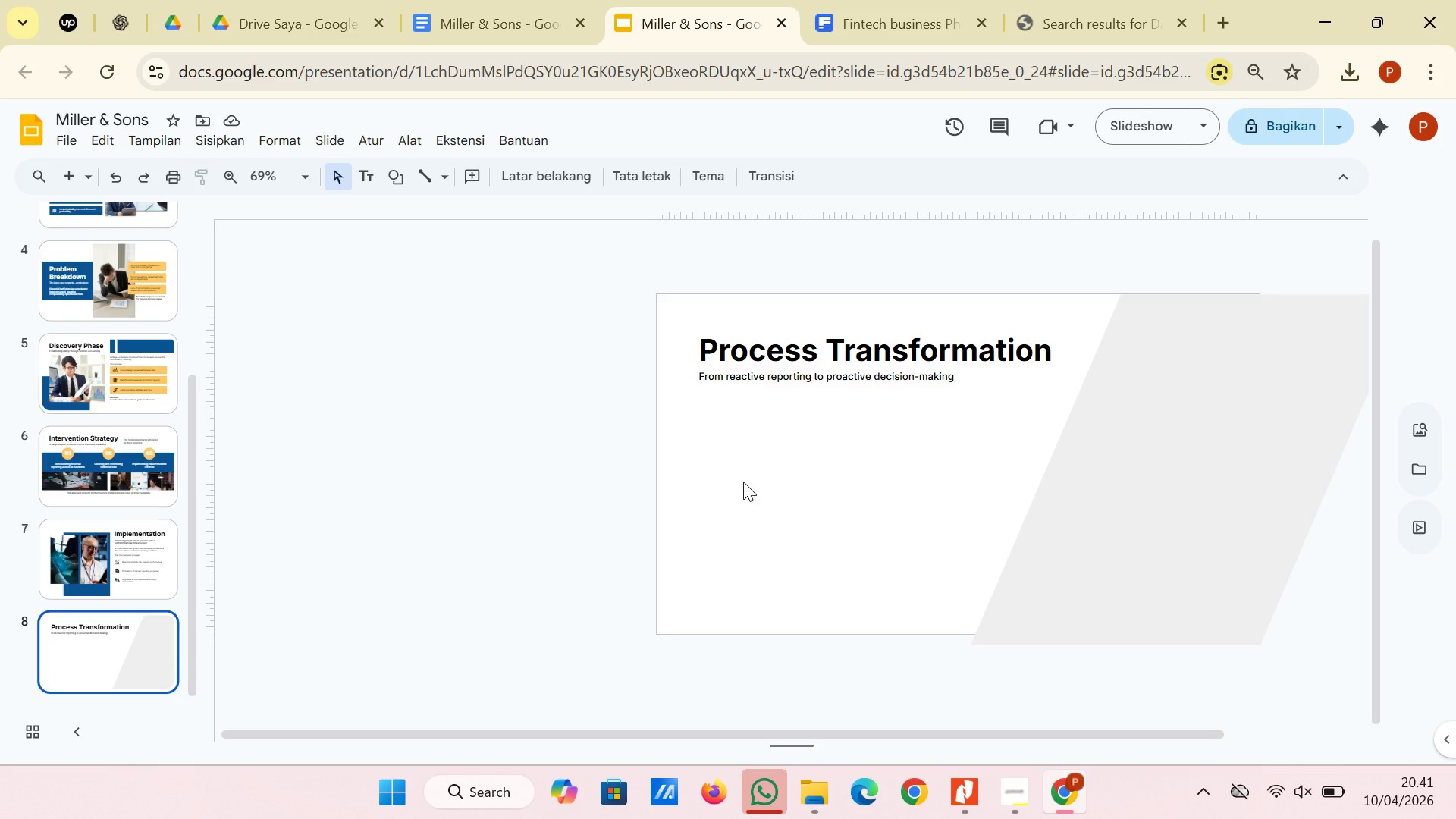 
left_click([152, 541])
 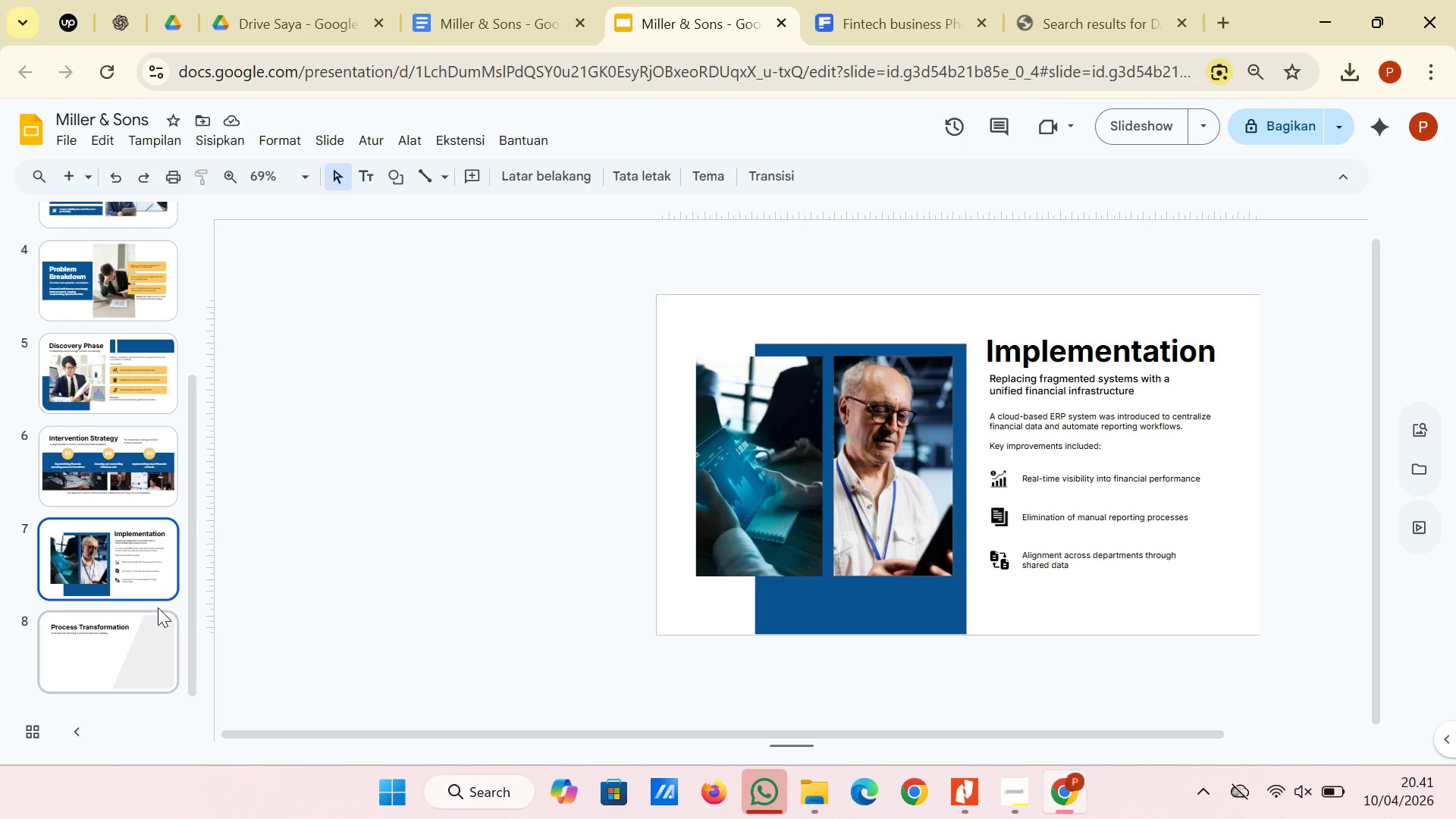 
left_click([158, 610])
 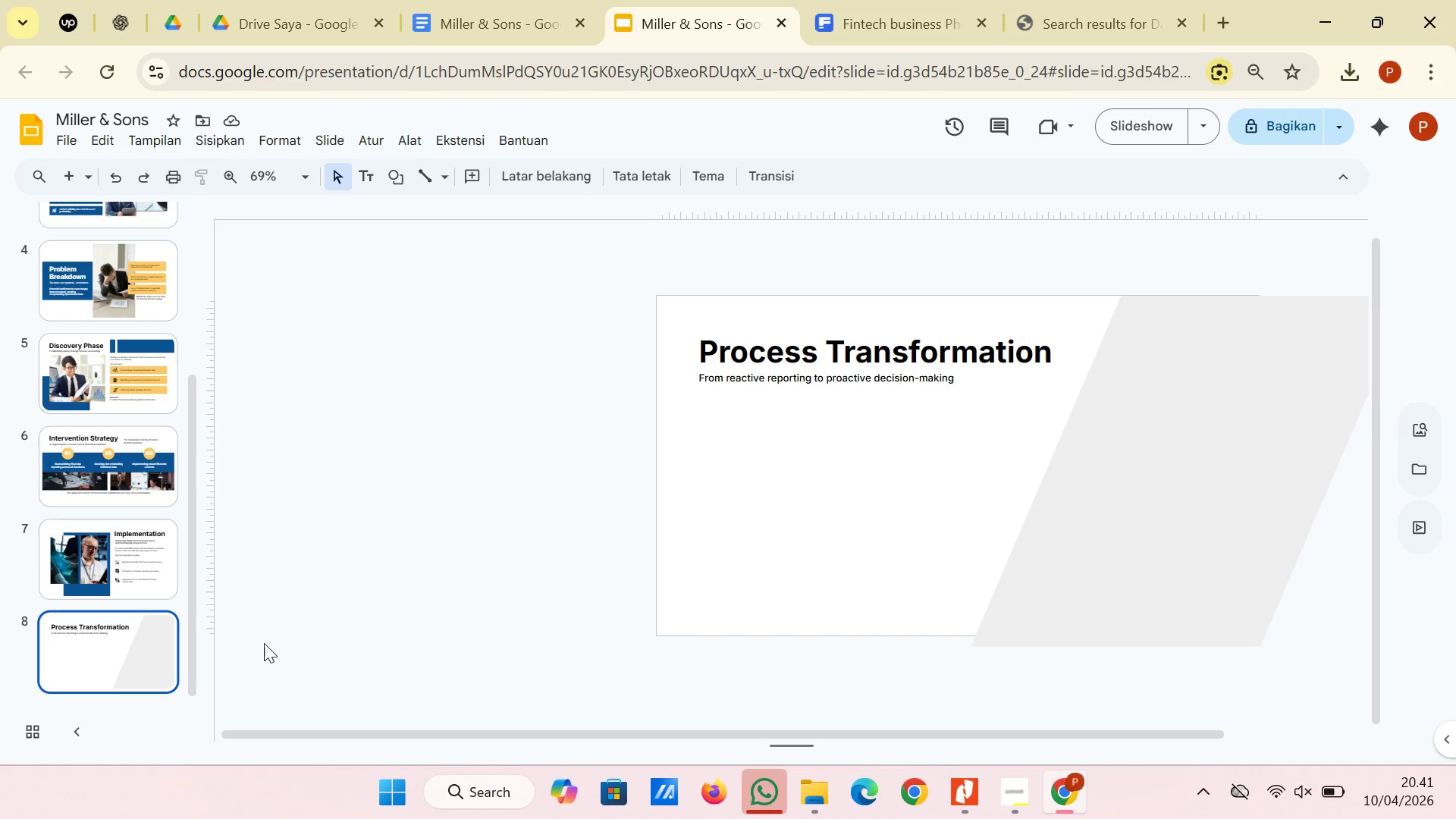 
wait(11.36)
 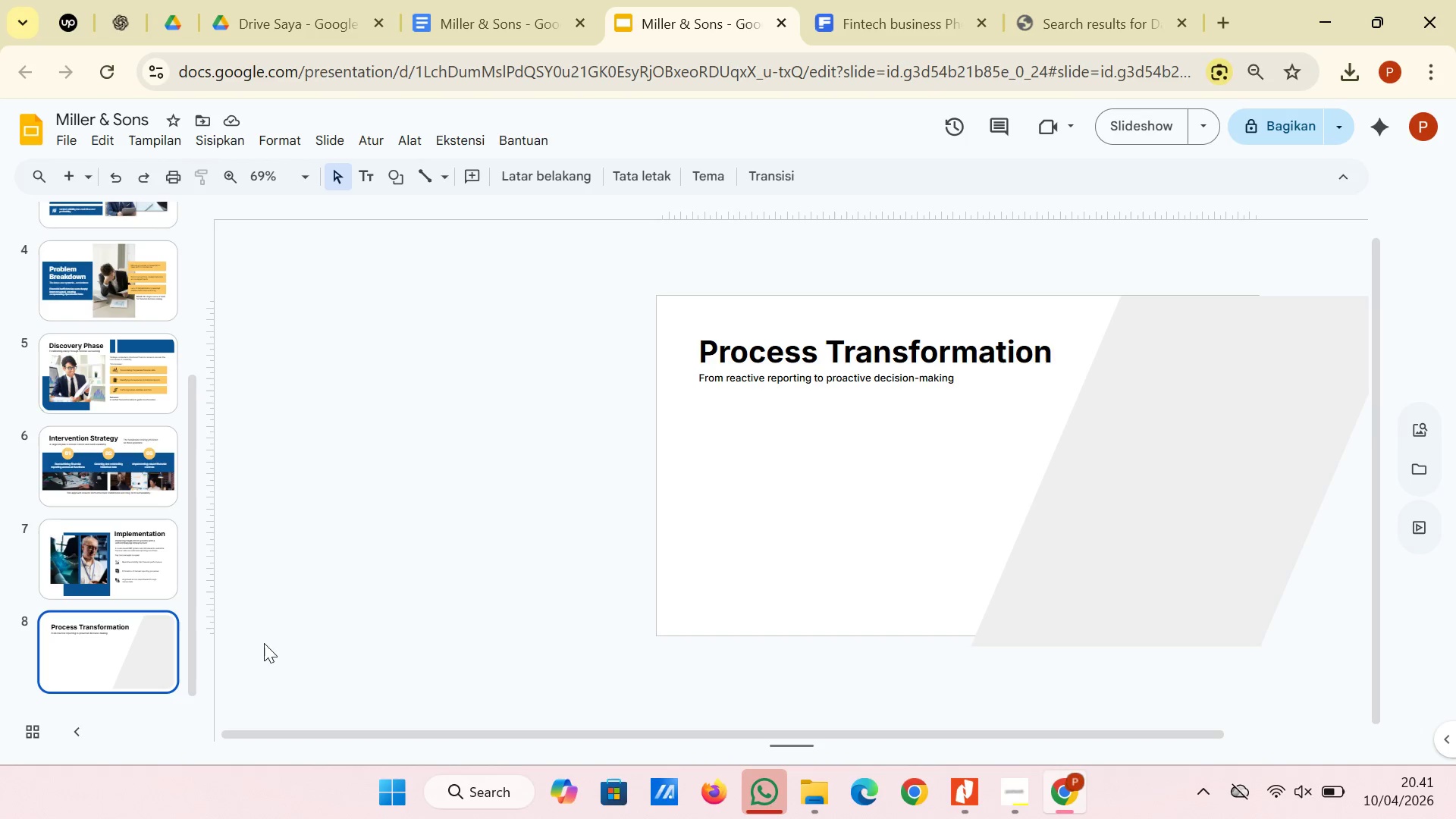 
left_click([101, 548])
 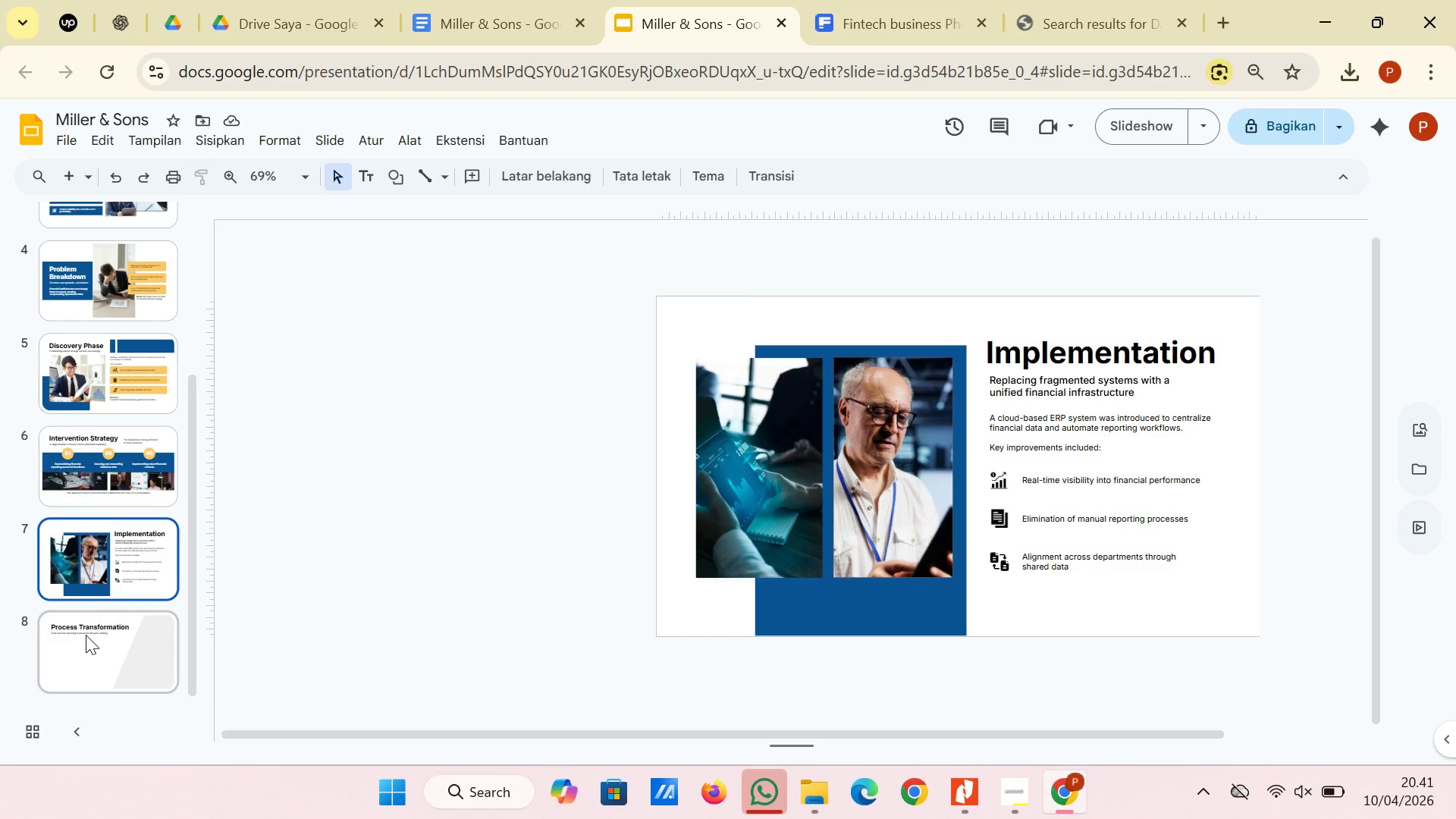 
left_click([86, 635])
 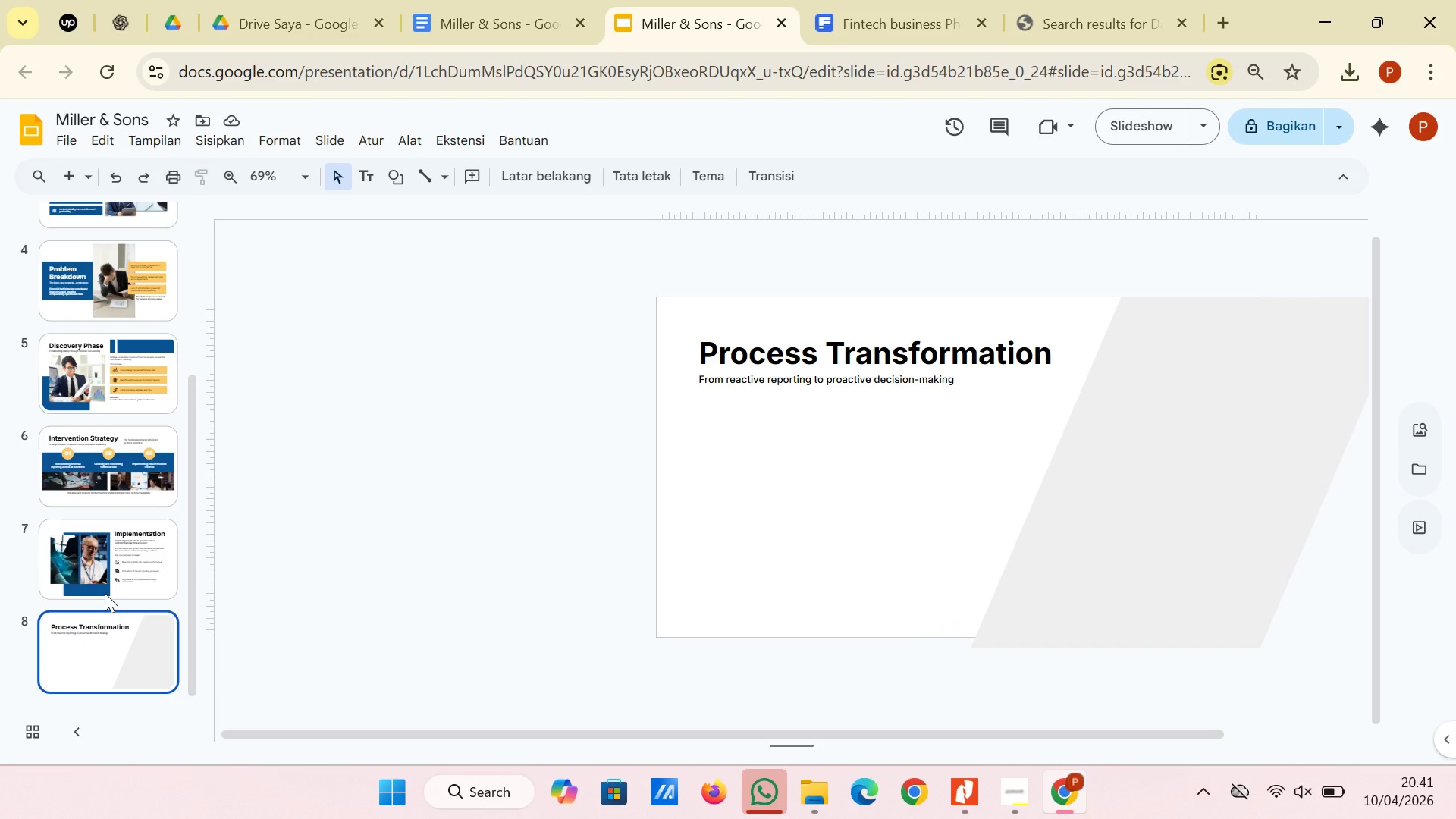 
left_click([491, 0])
 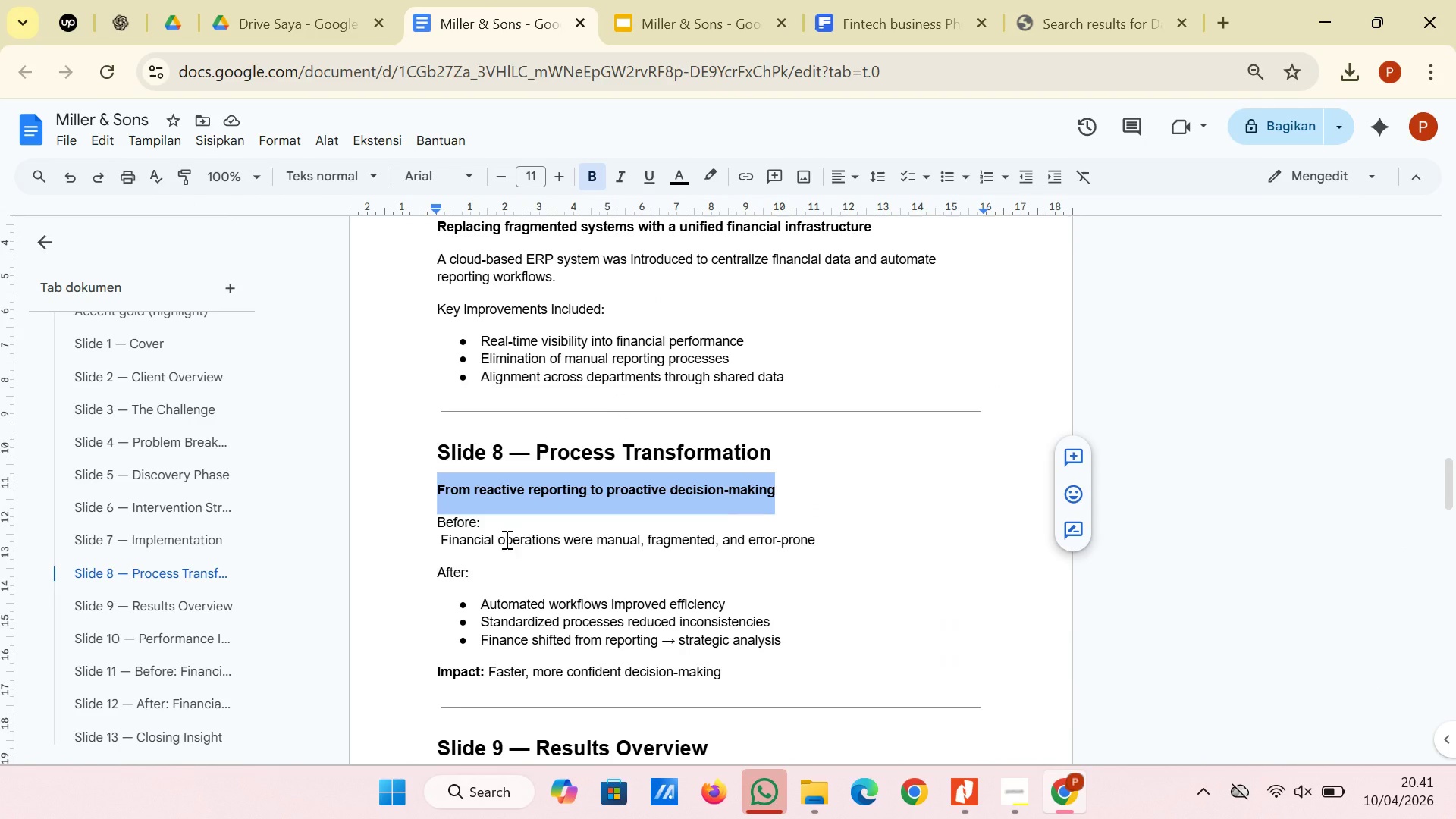 
left_click([456, 538])
 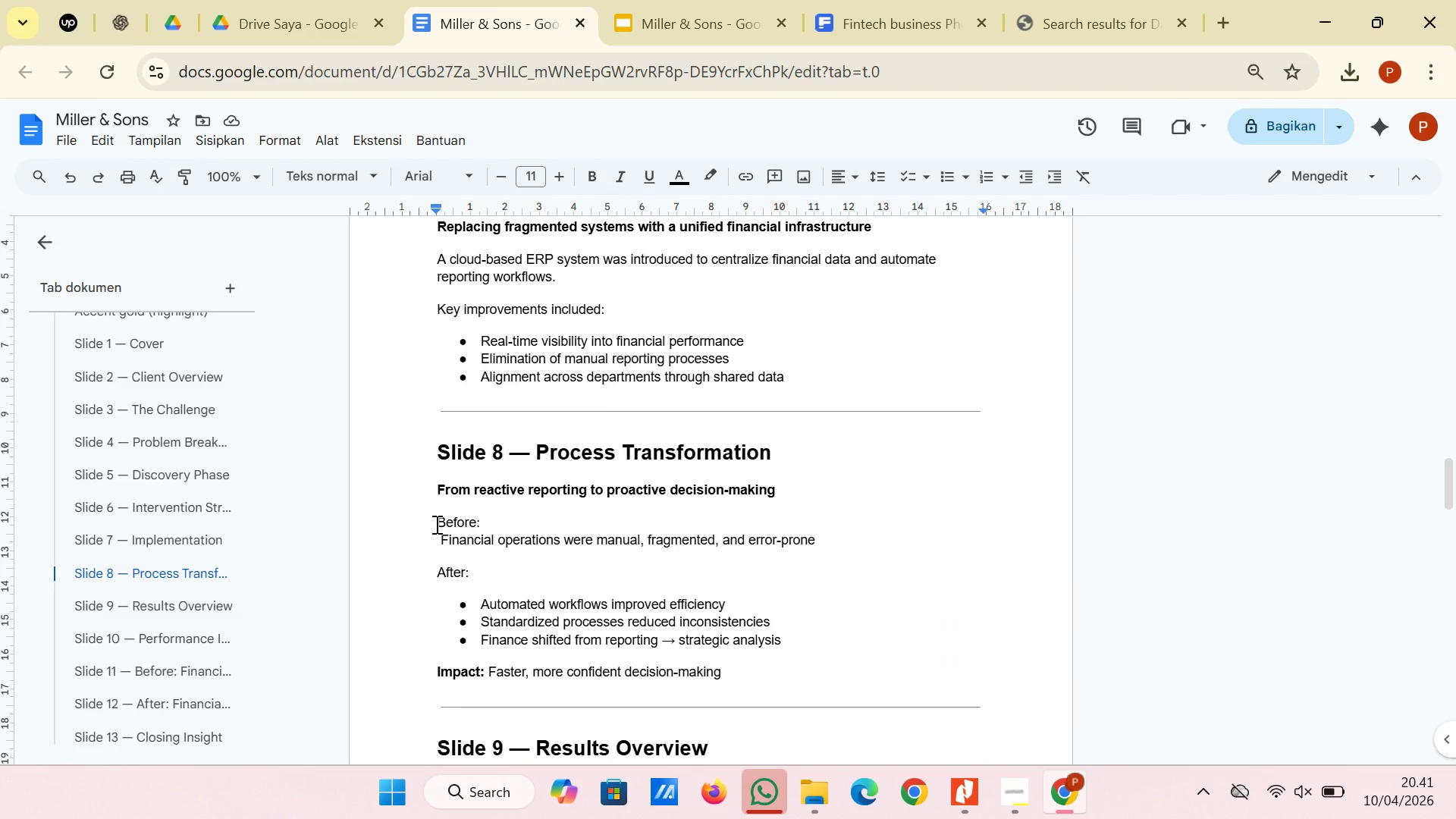 
left_click_drag(start_coordinate=[435, 522], to_coordinate=[858, 548])
 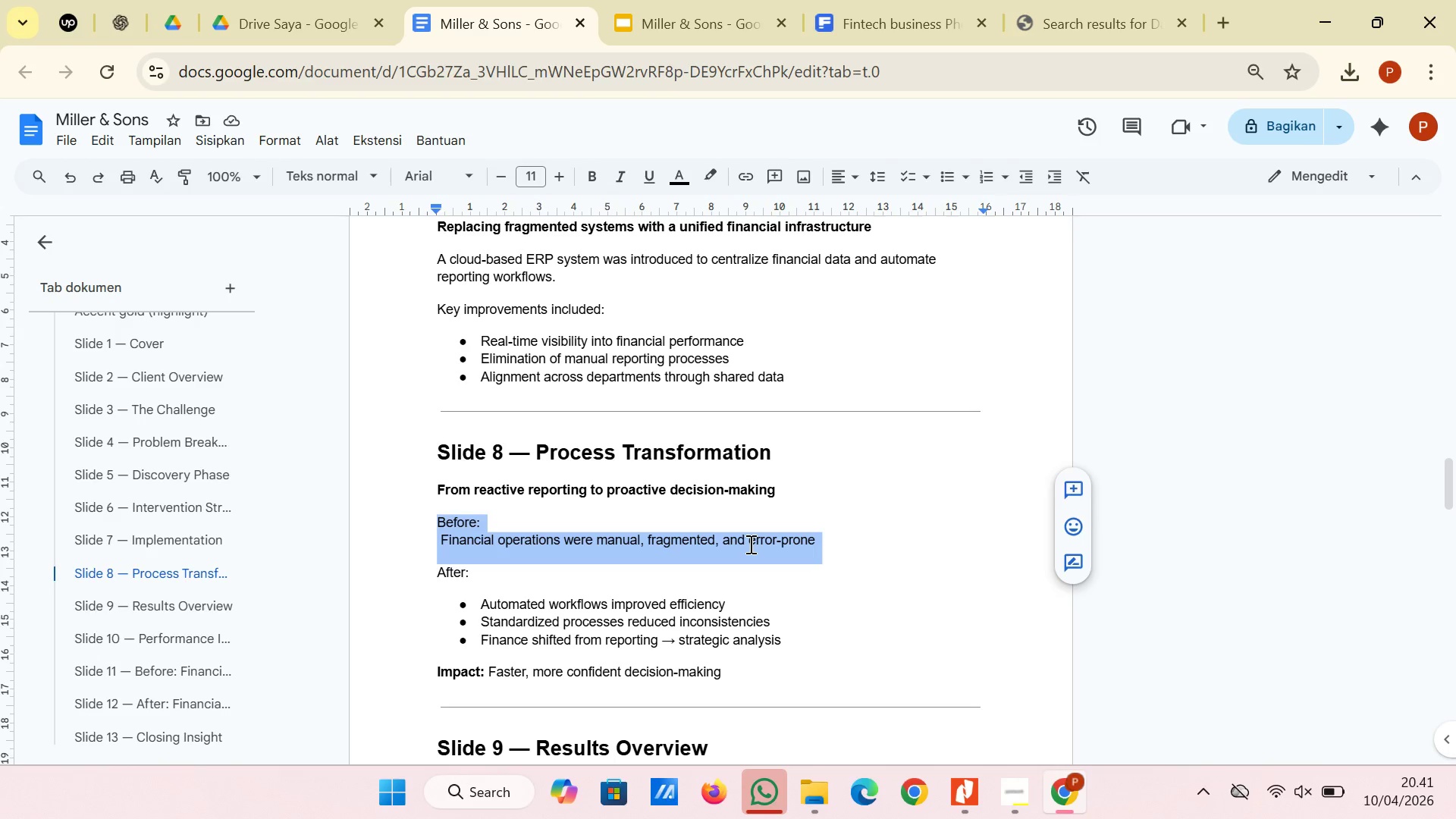 
right_click([749, 544])
 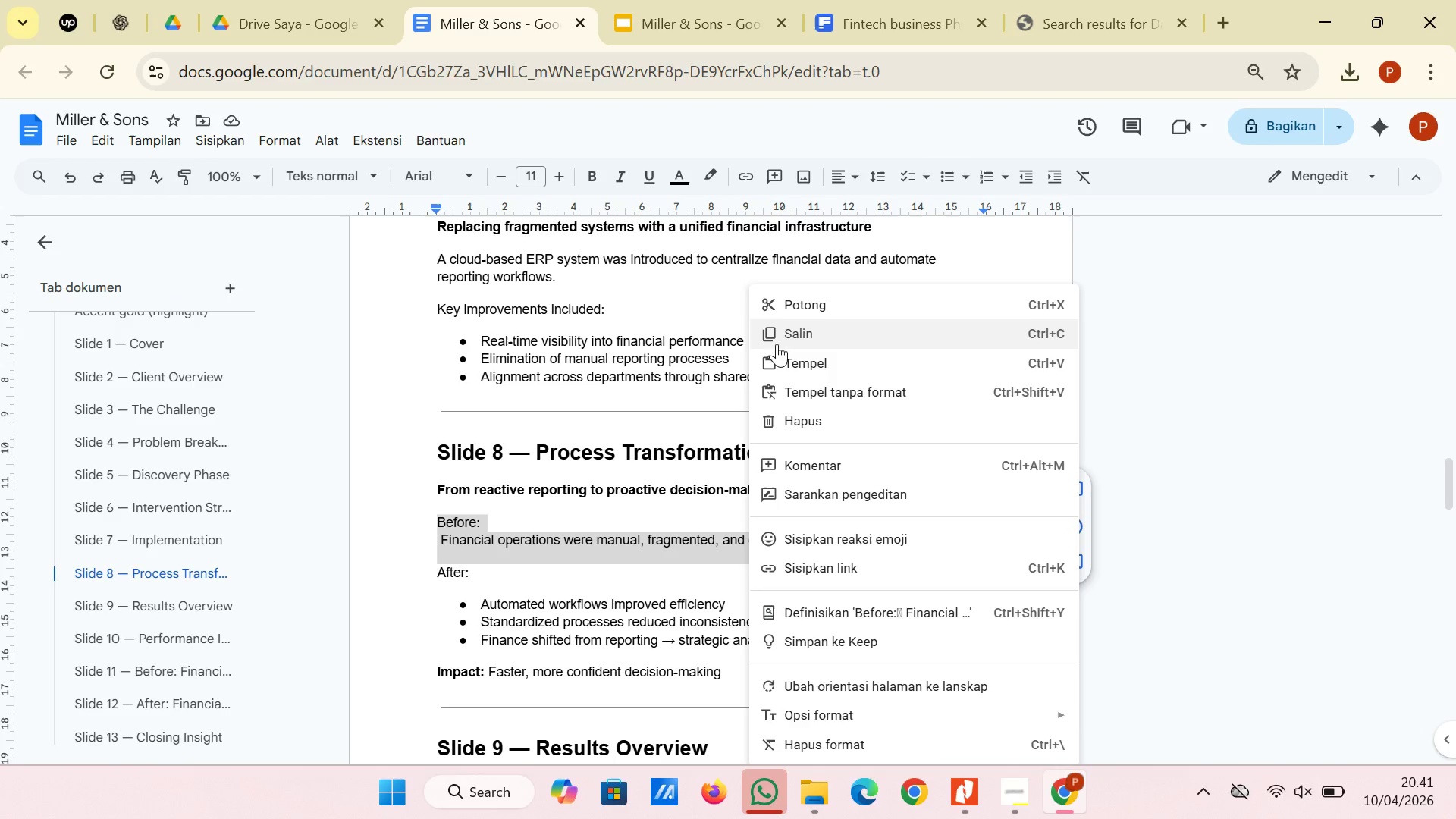 
left_click([777, 339])
 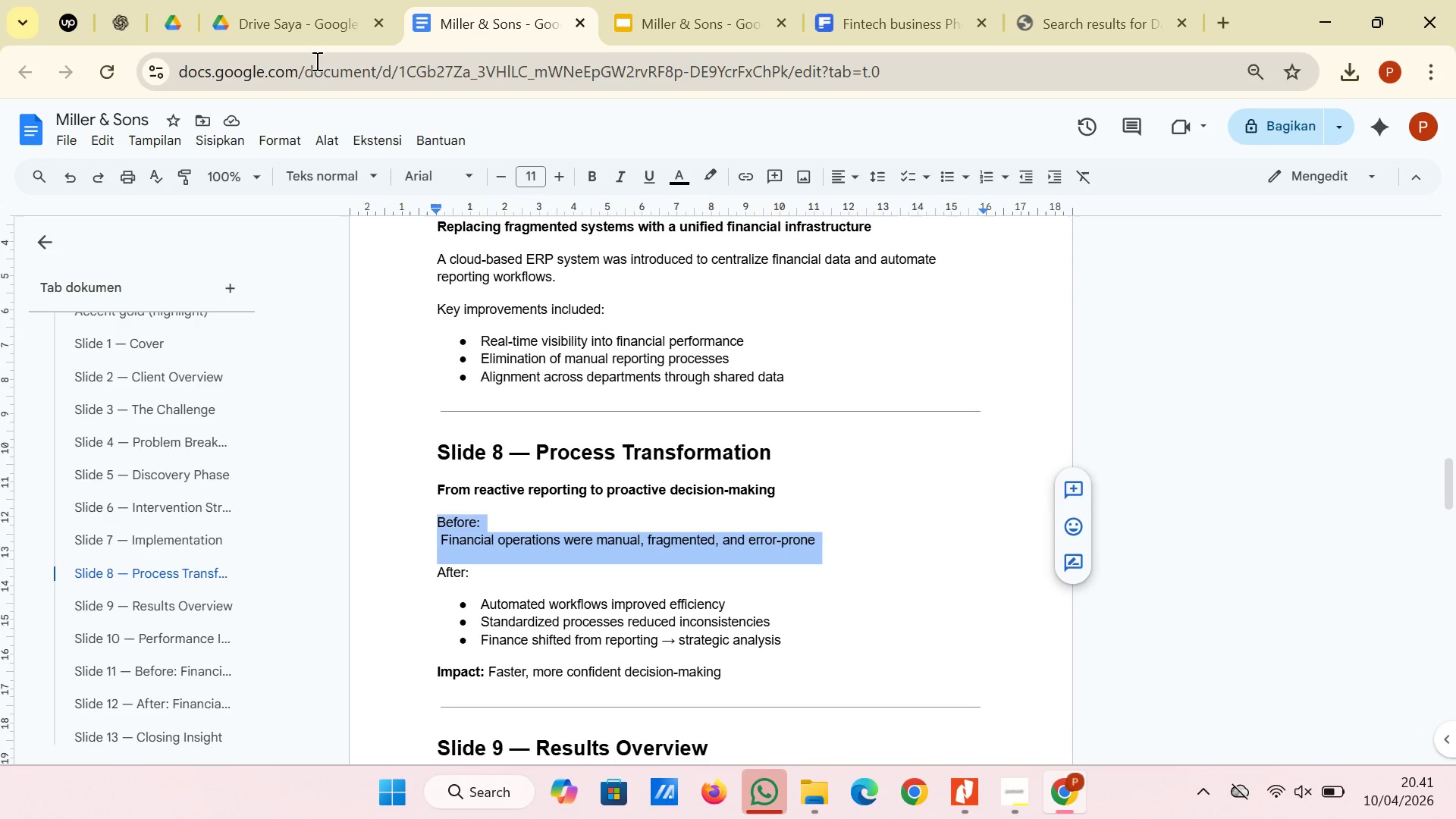 
left_click([670, 0])
 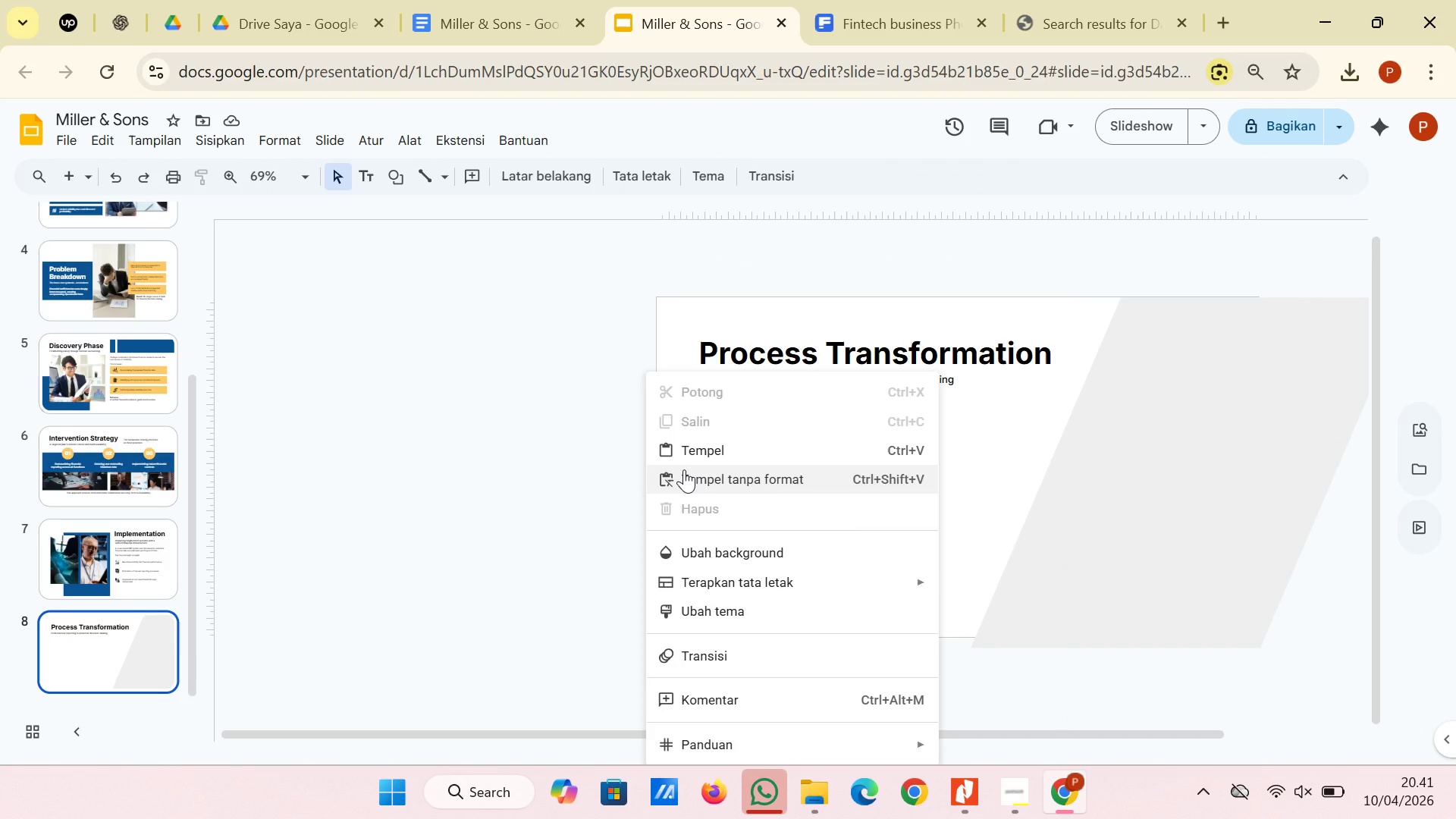 
left_click([684, 472])
 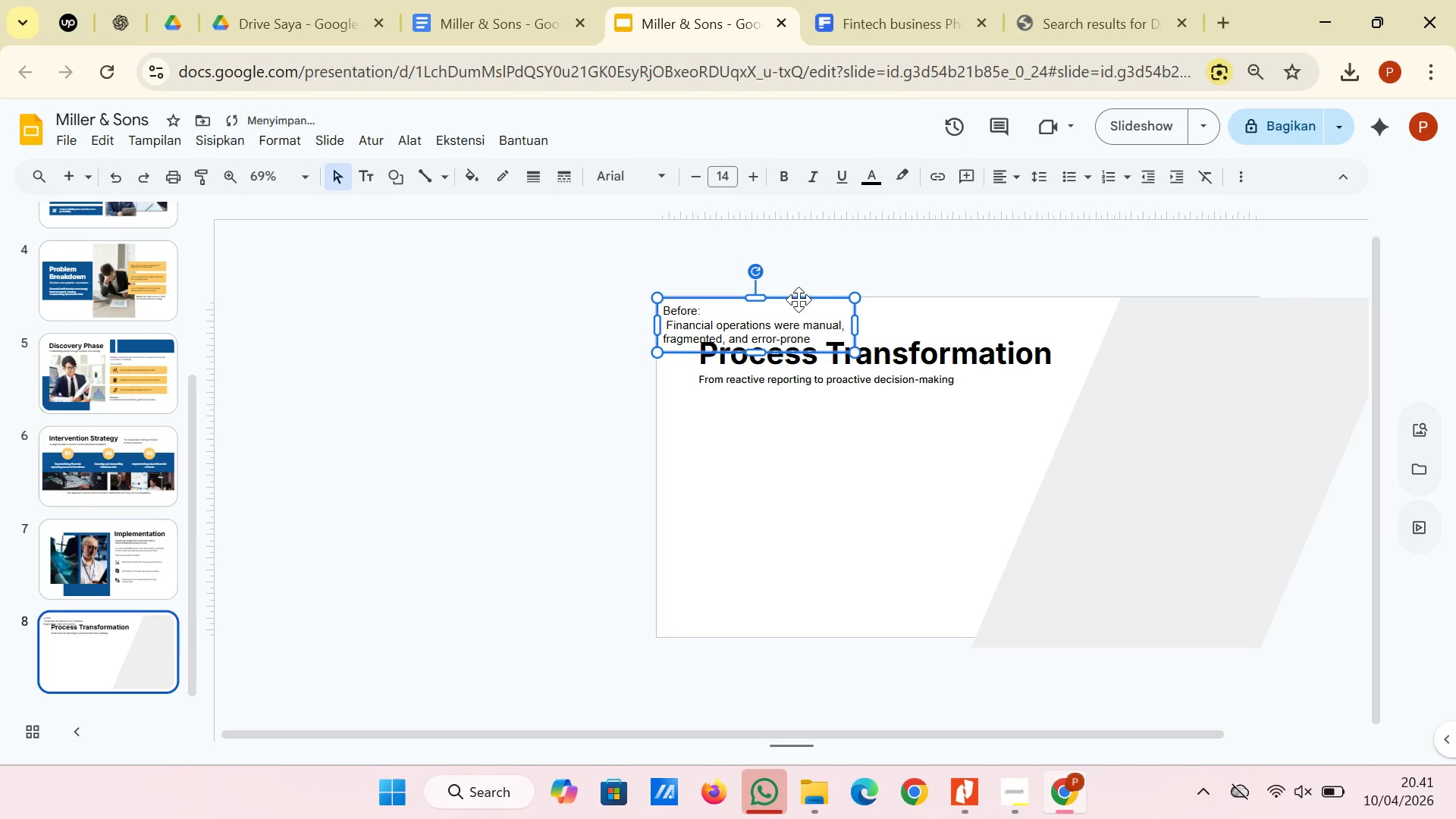 
left_click_drag(start_coordinate=[799, 299], to_coordinate=[835, 403])
 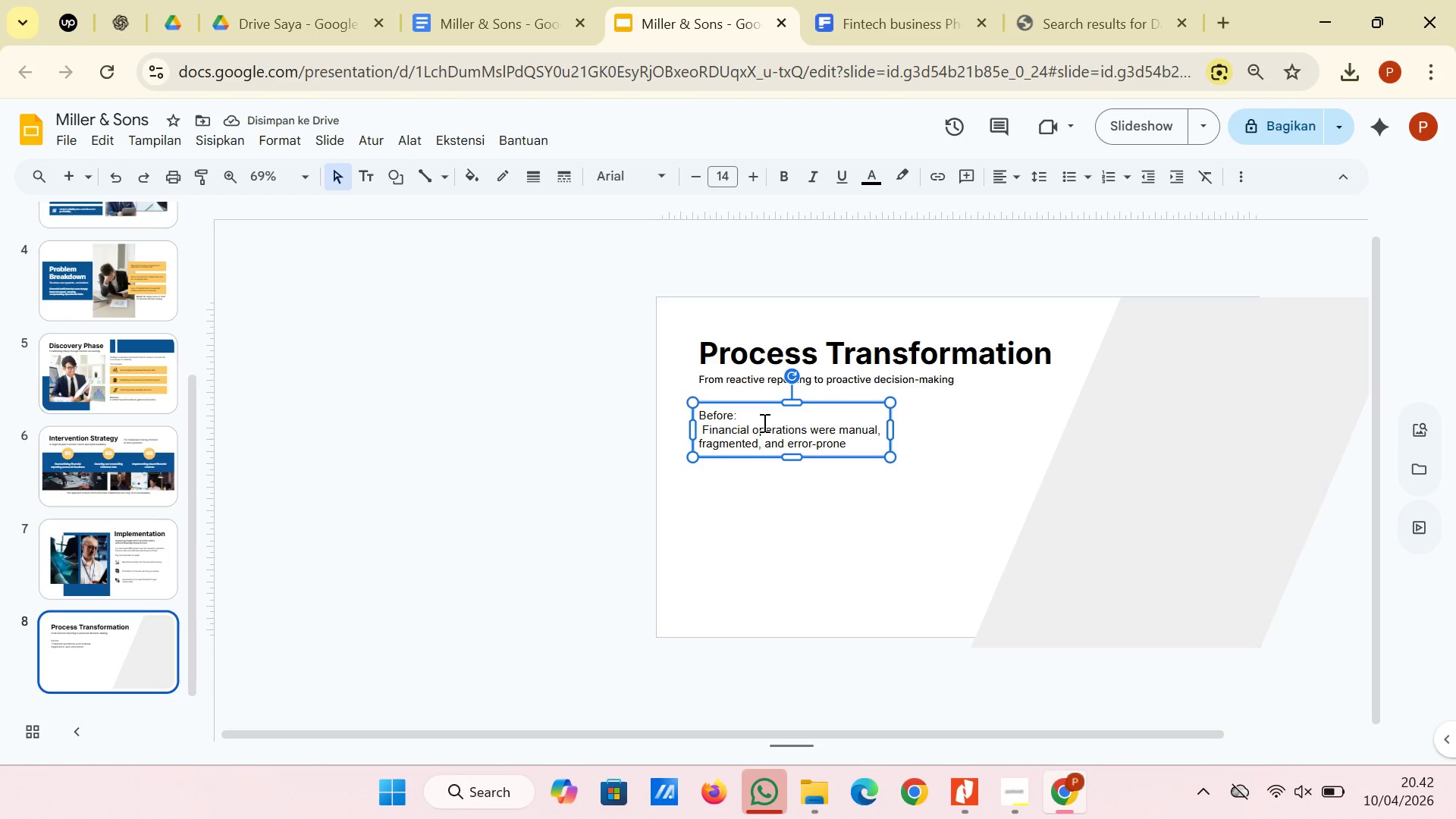 
left_click([761, 419])
 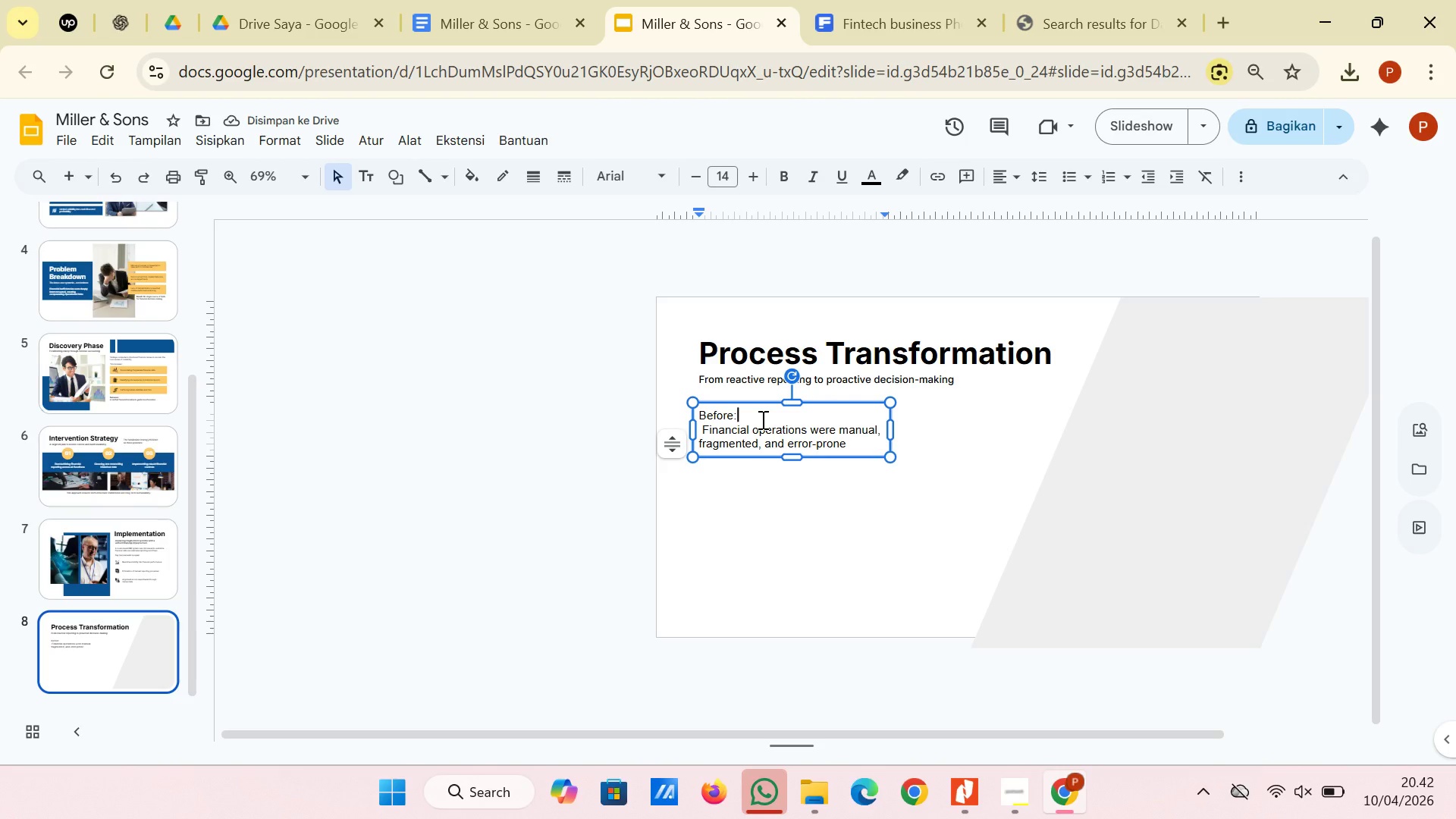 
key(Shift+Enter)
 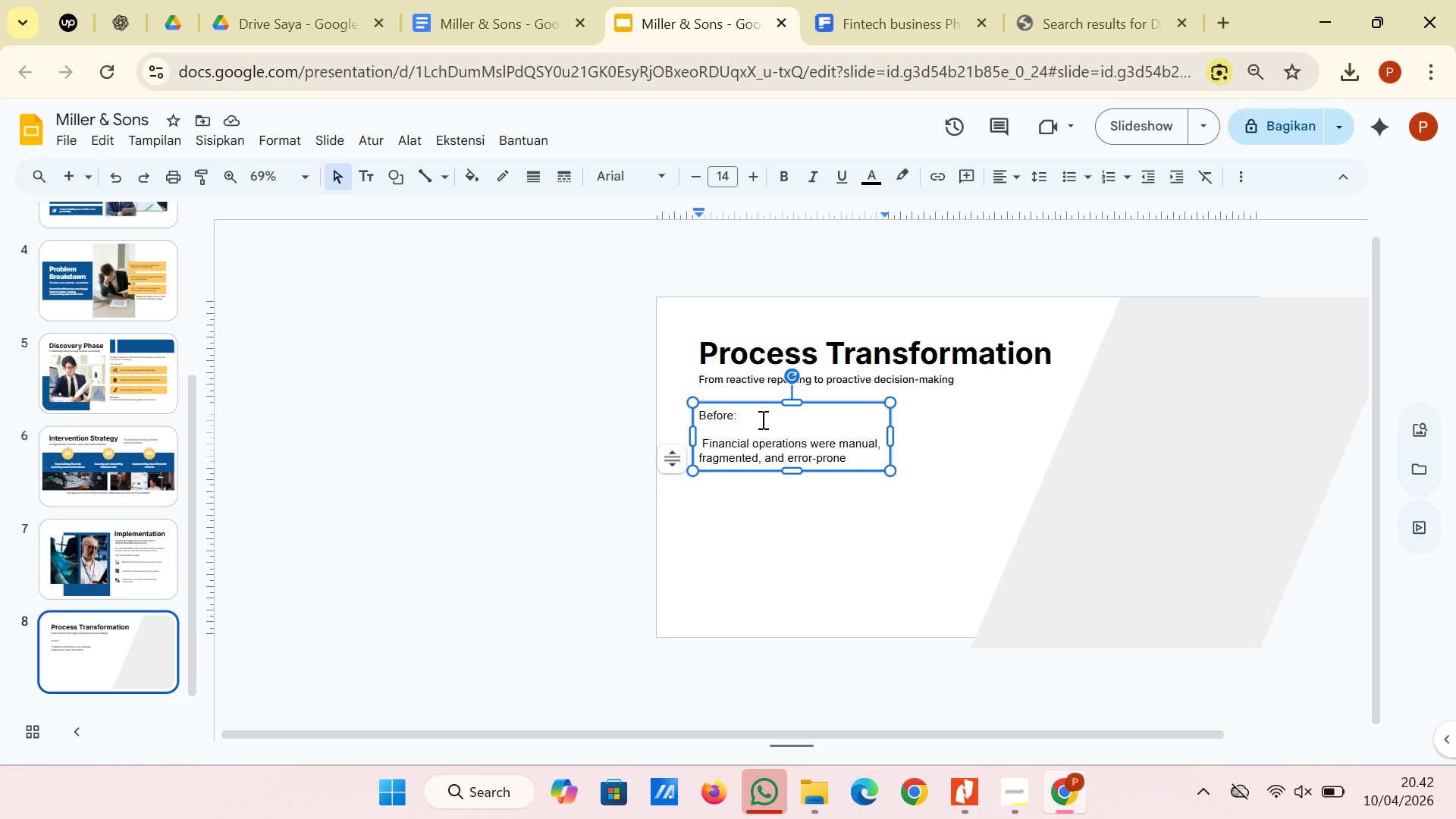 
wait(7.55)
 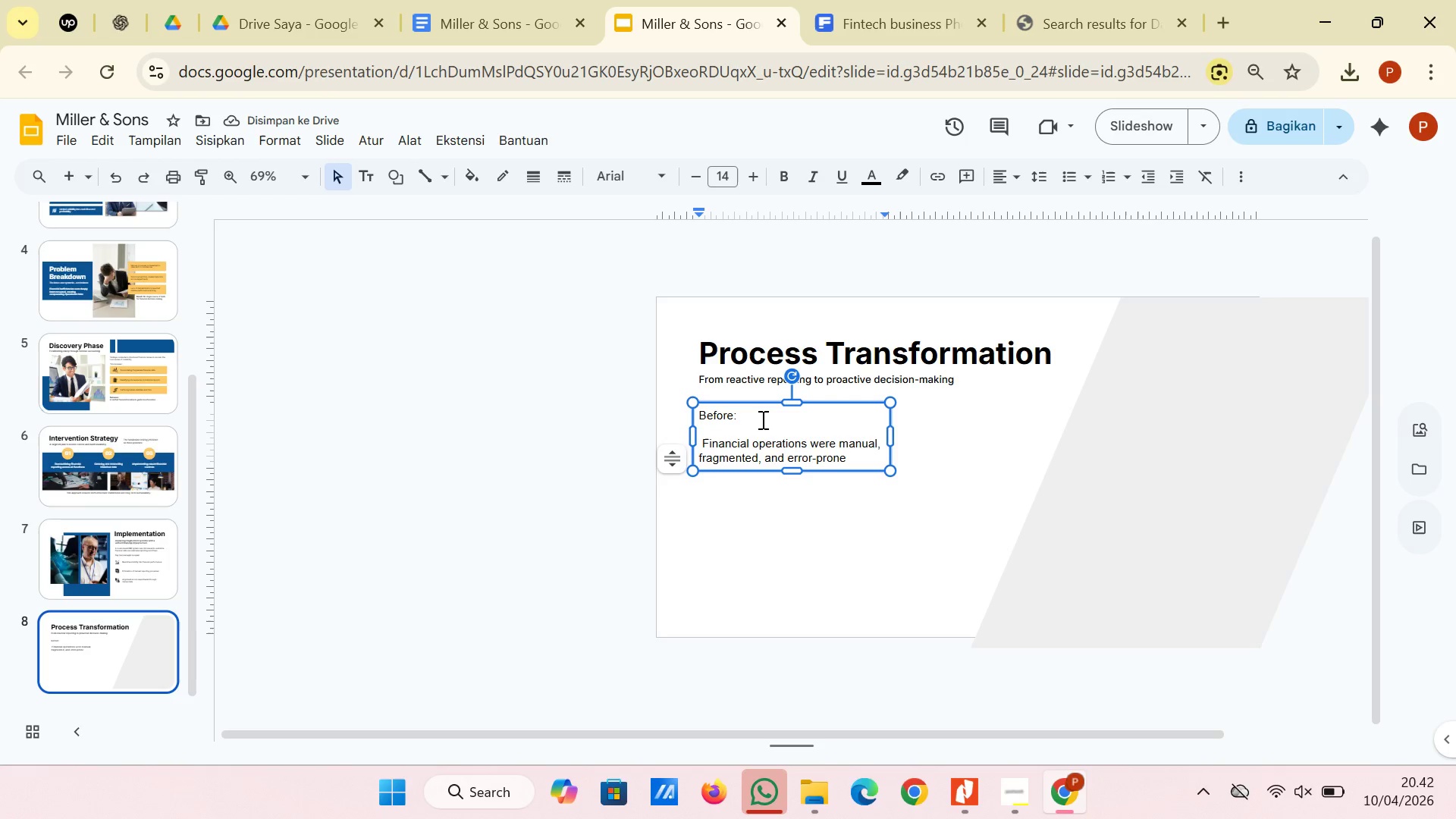 
left_click([733, 560])
 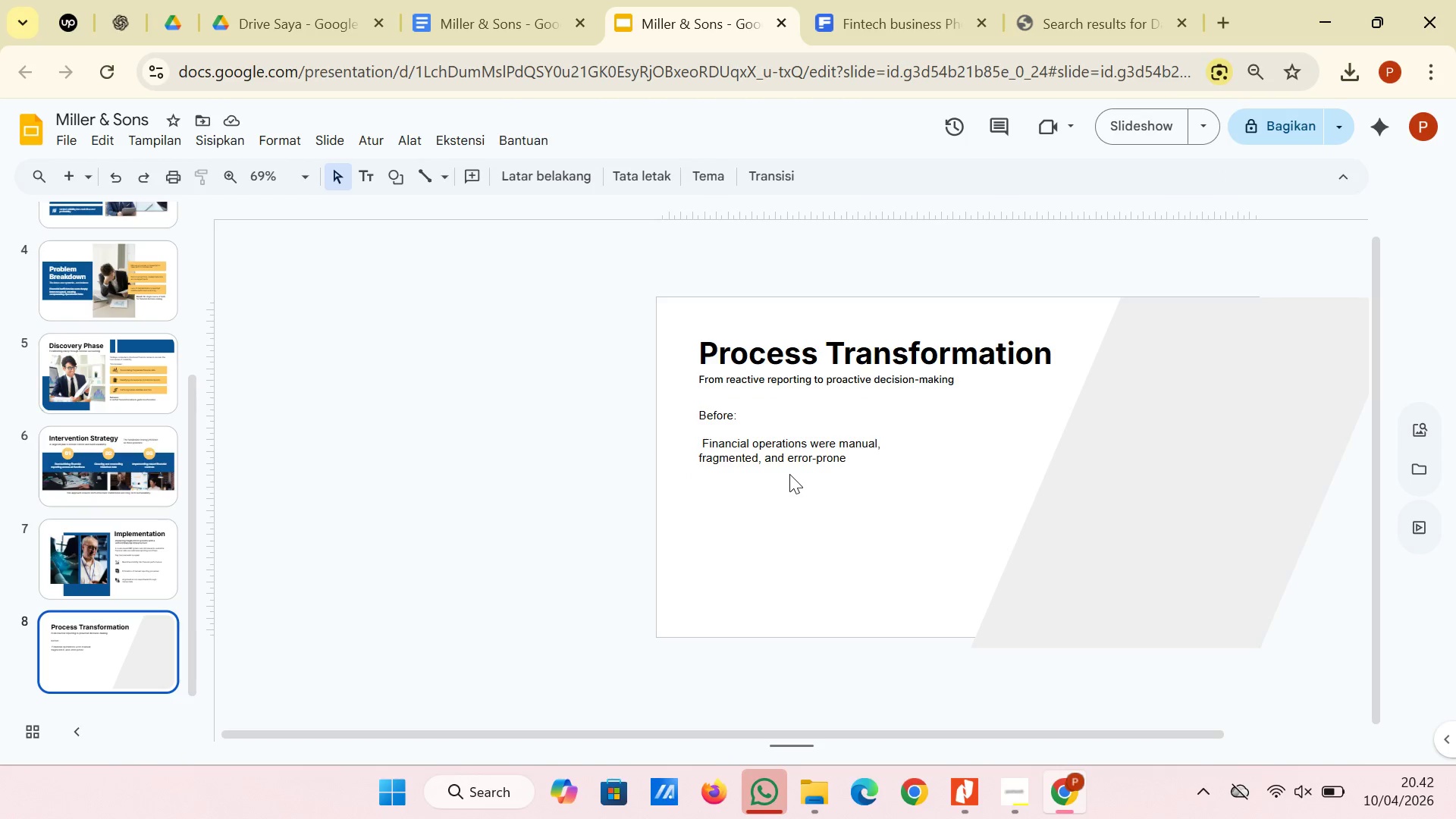 
left_click([791, 467])
 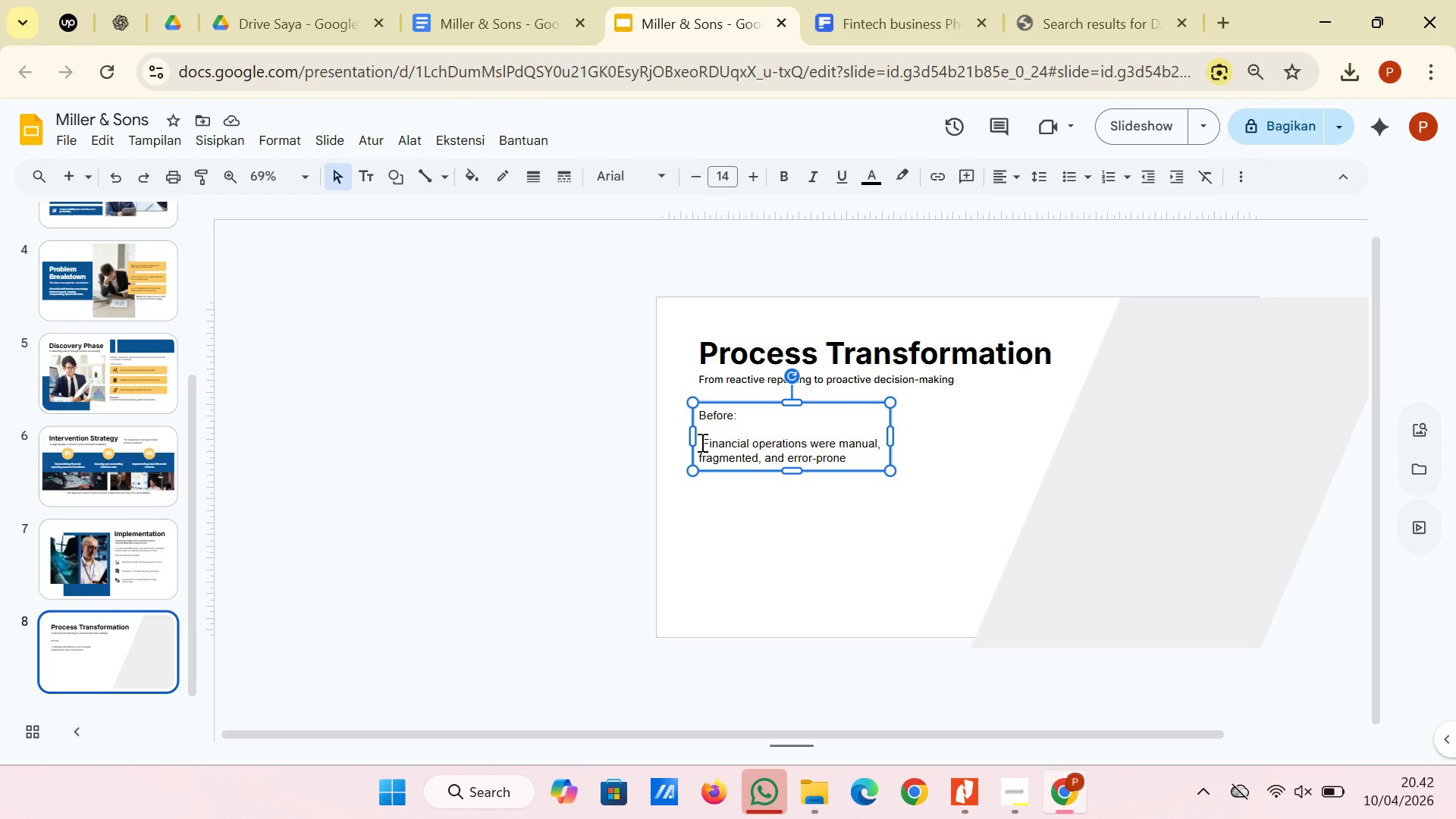 
left_click([701, 442])
 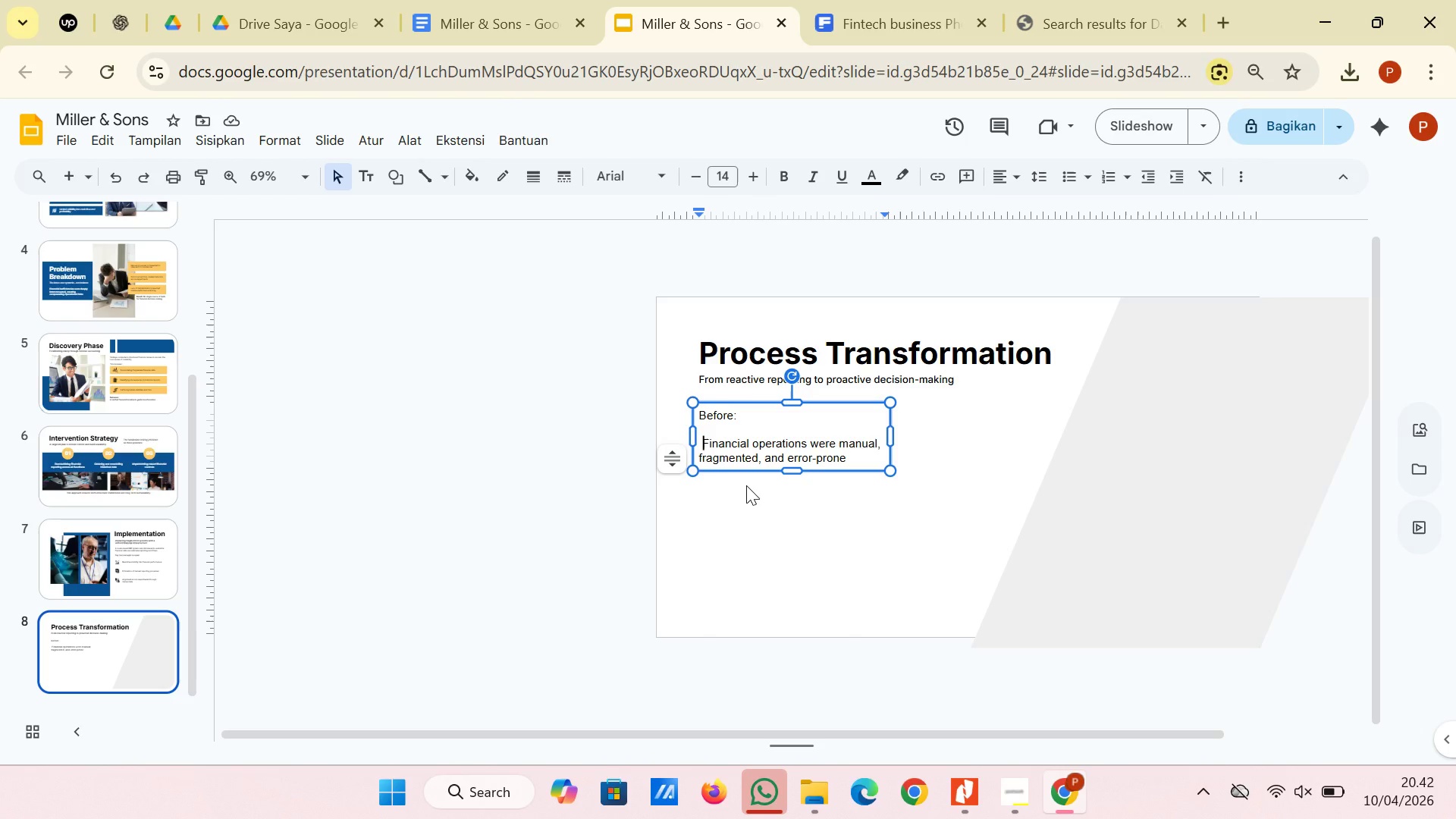 
key(Backspace)
 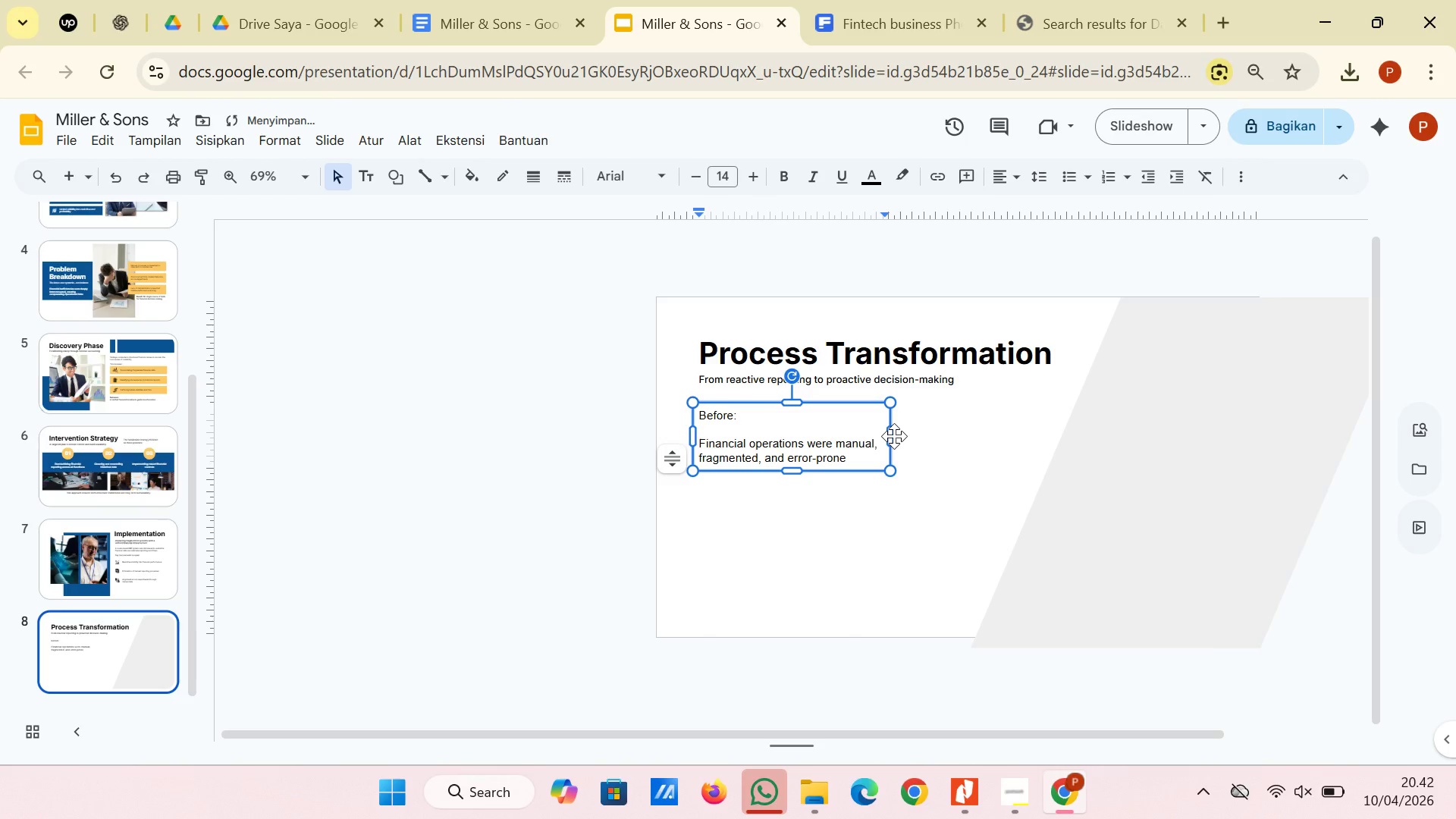 
left_click_drag(start_coordinate=[891, 435], to_coordinate=[1014, 431])
 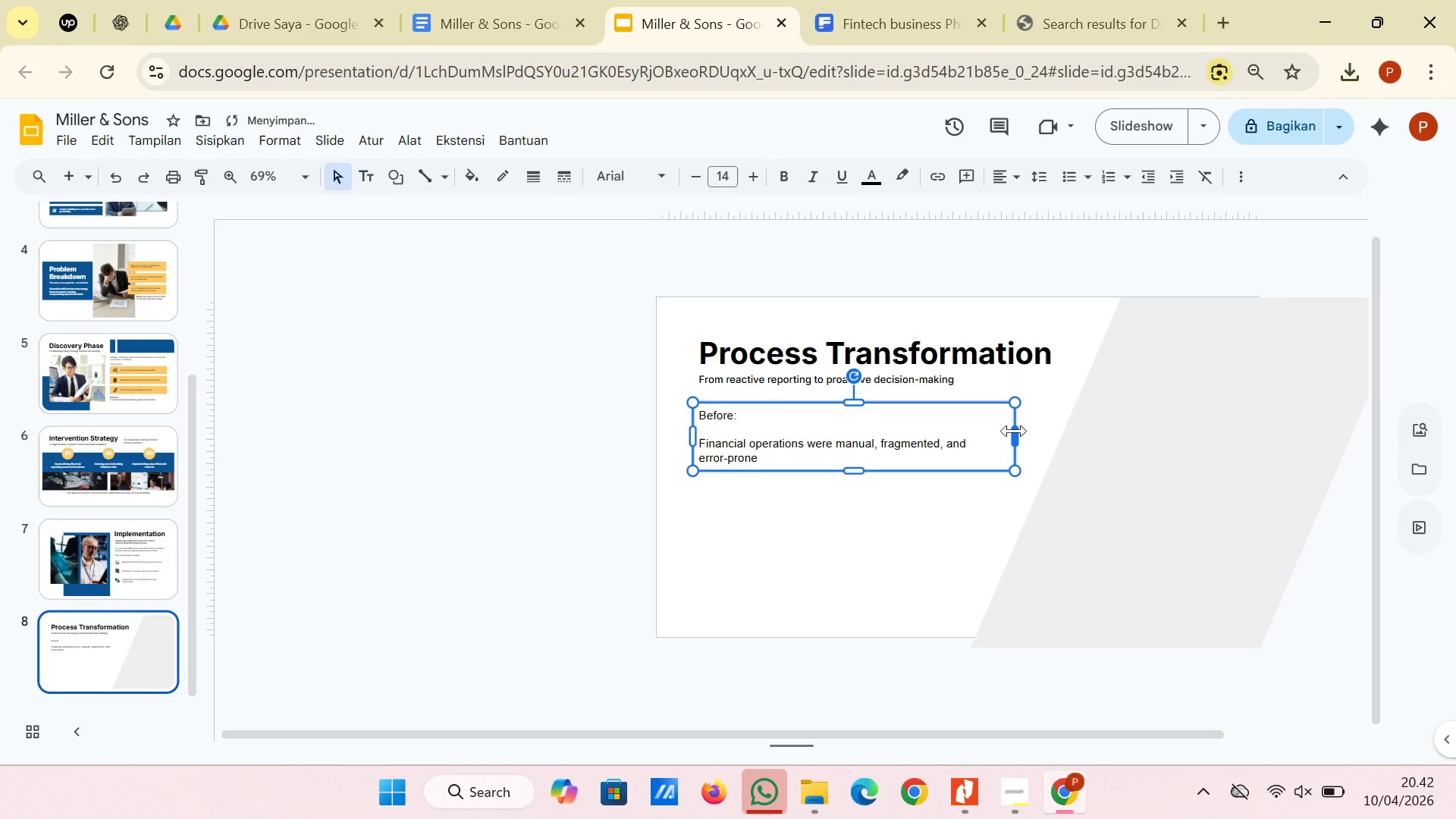 
left_click_drag(start_coordinate=[1014, 431], to_coordinate=[1040, 431])
 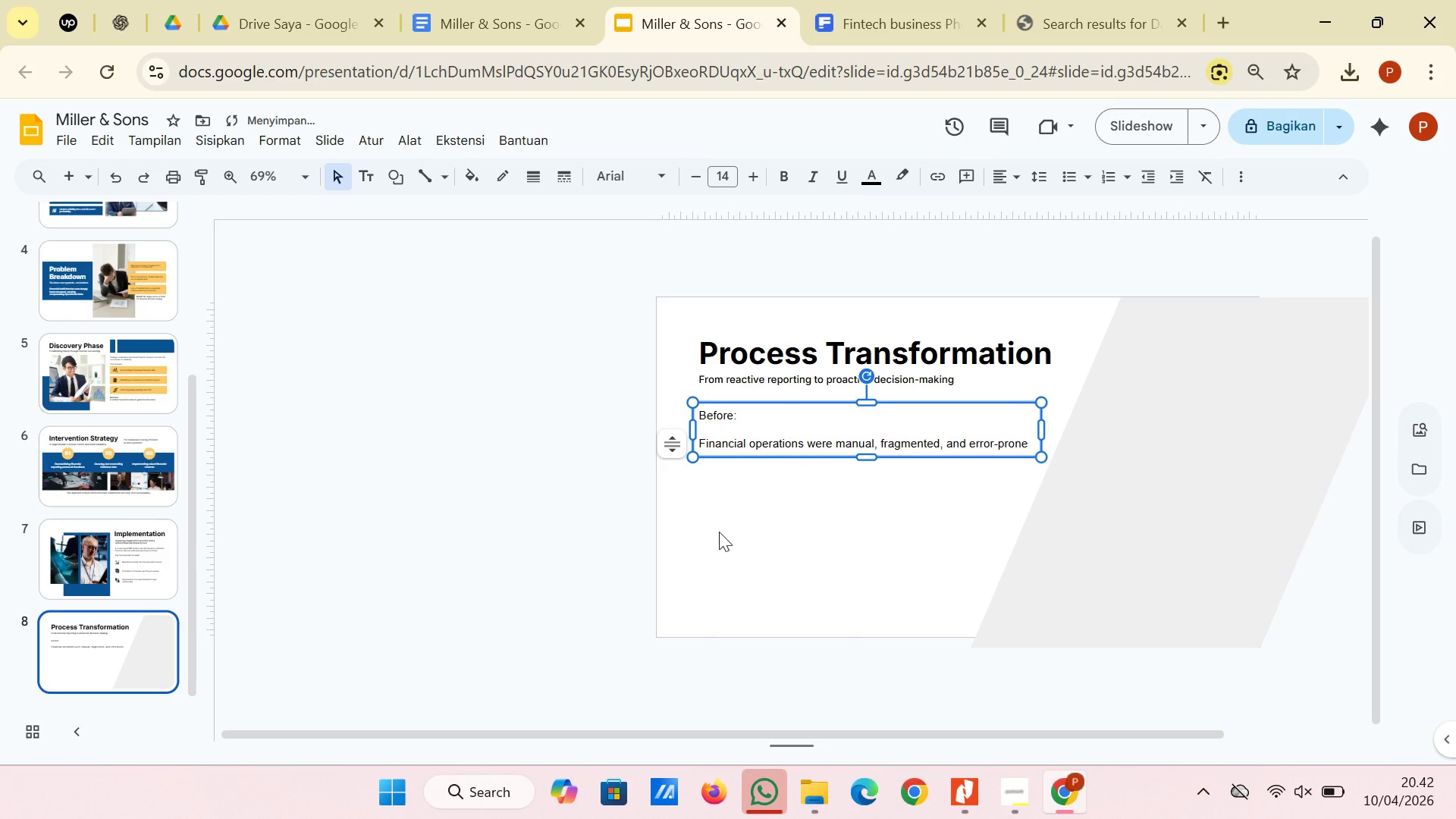 
left_click([718, 519])
 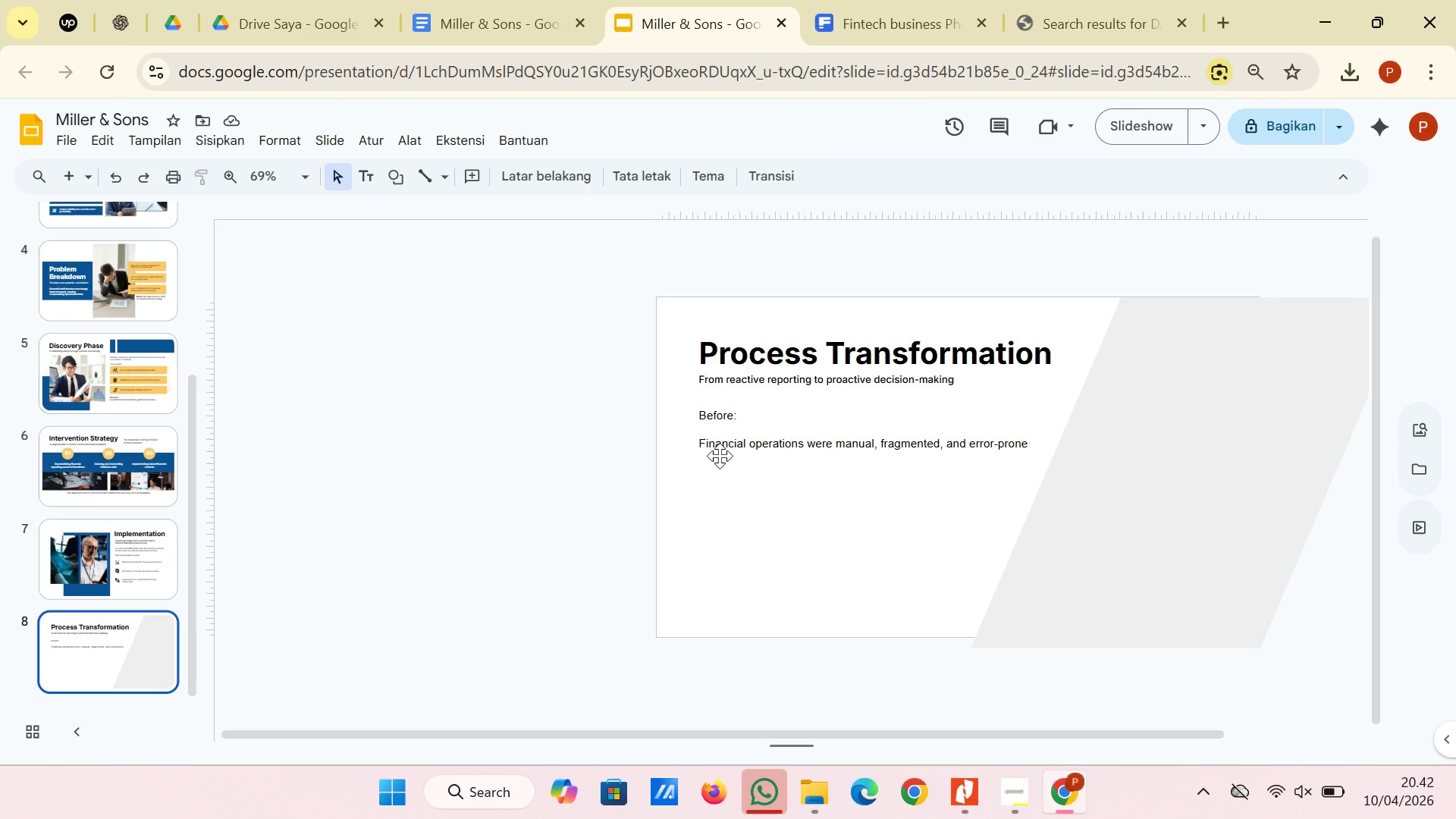 
wait(6.58)
 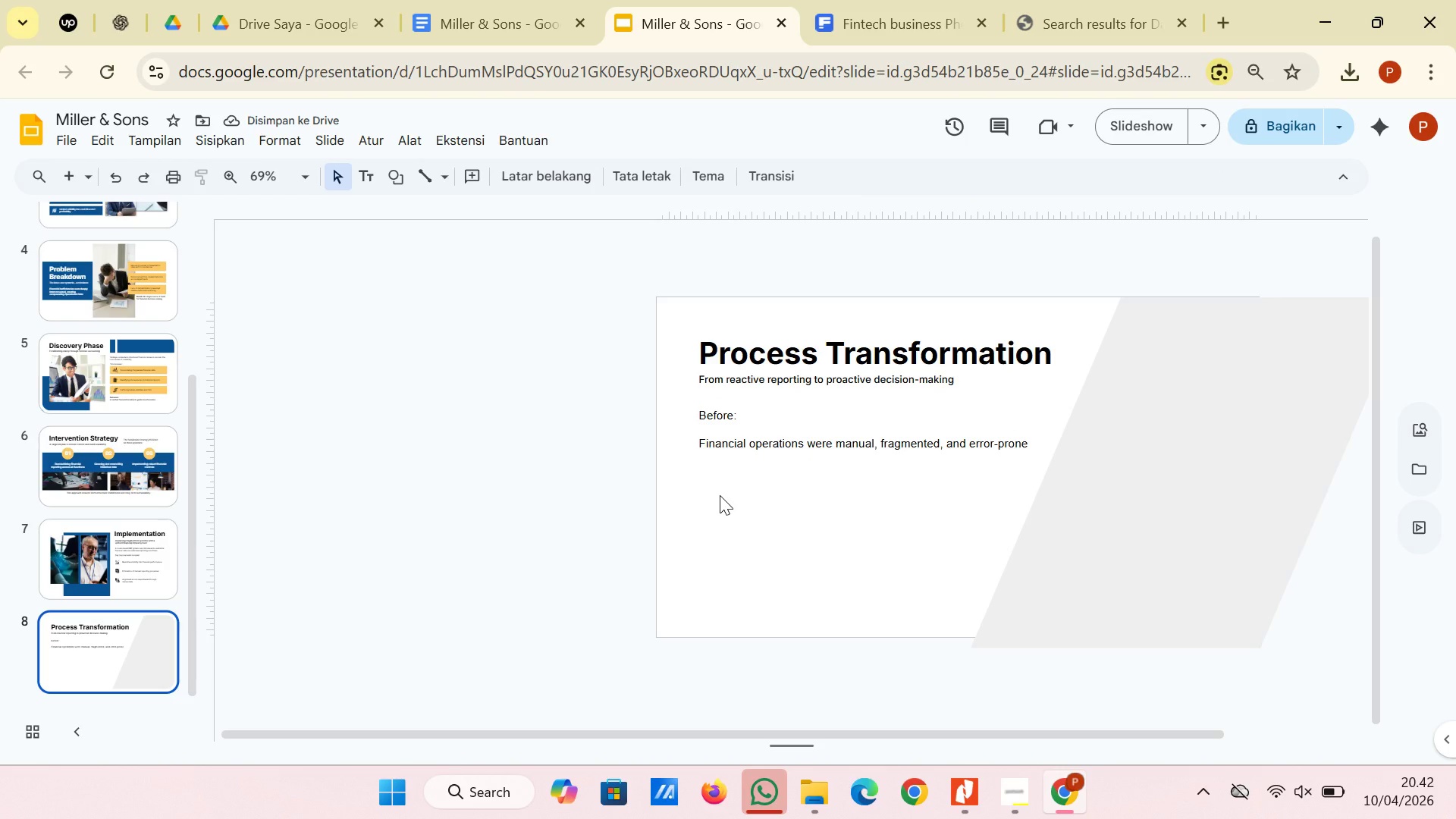 
left_click([730, 438])
 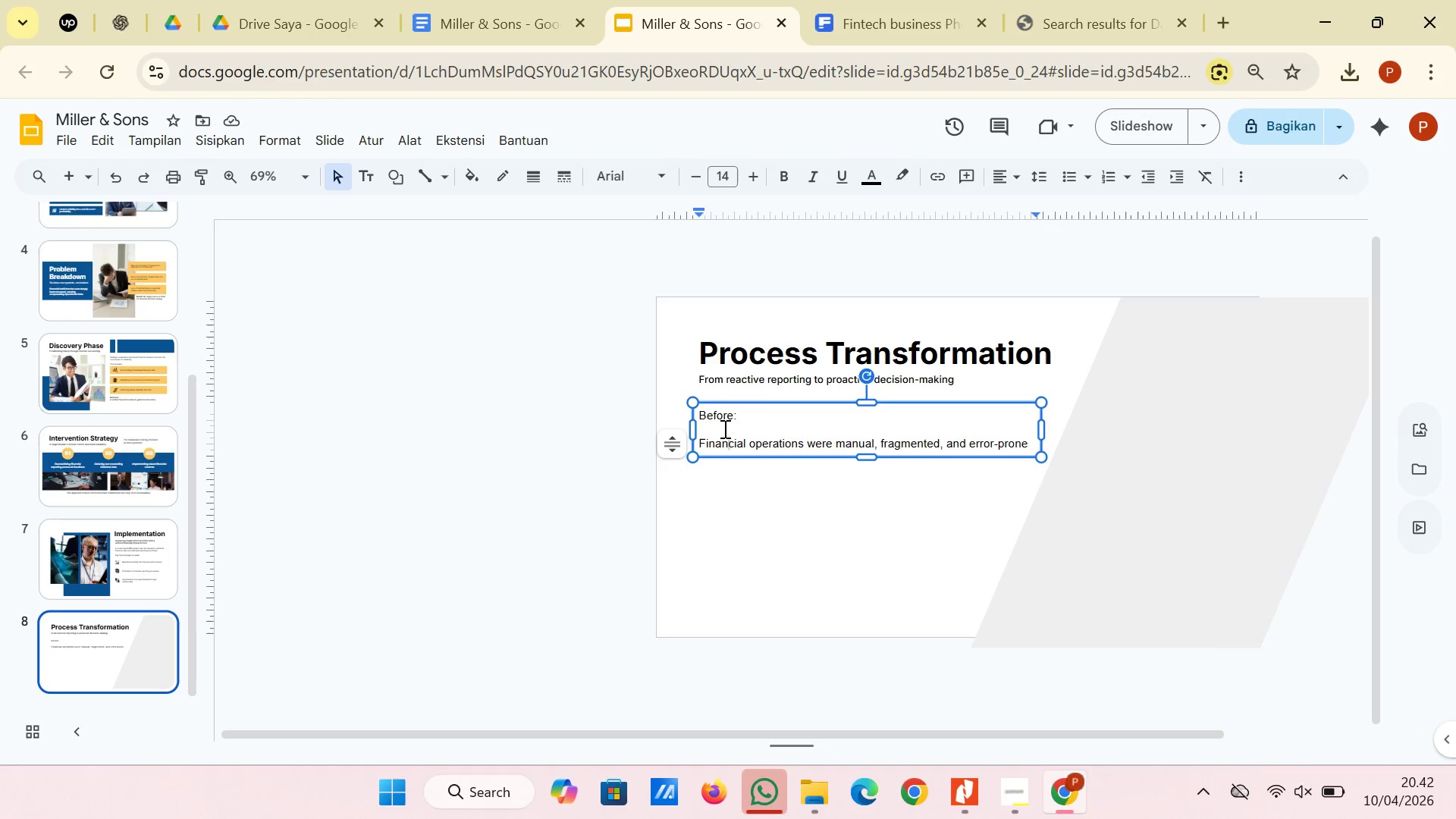 
left_click([723, 428])
 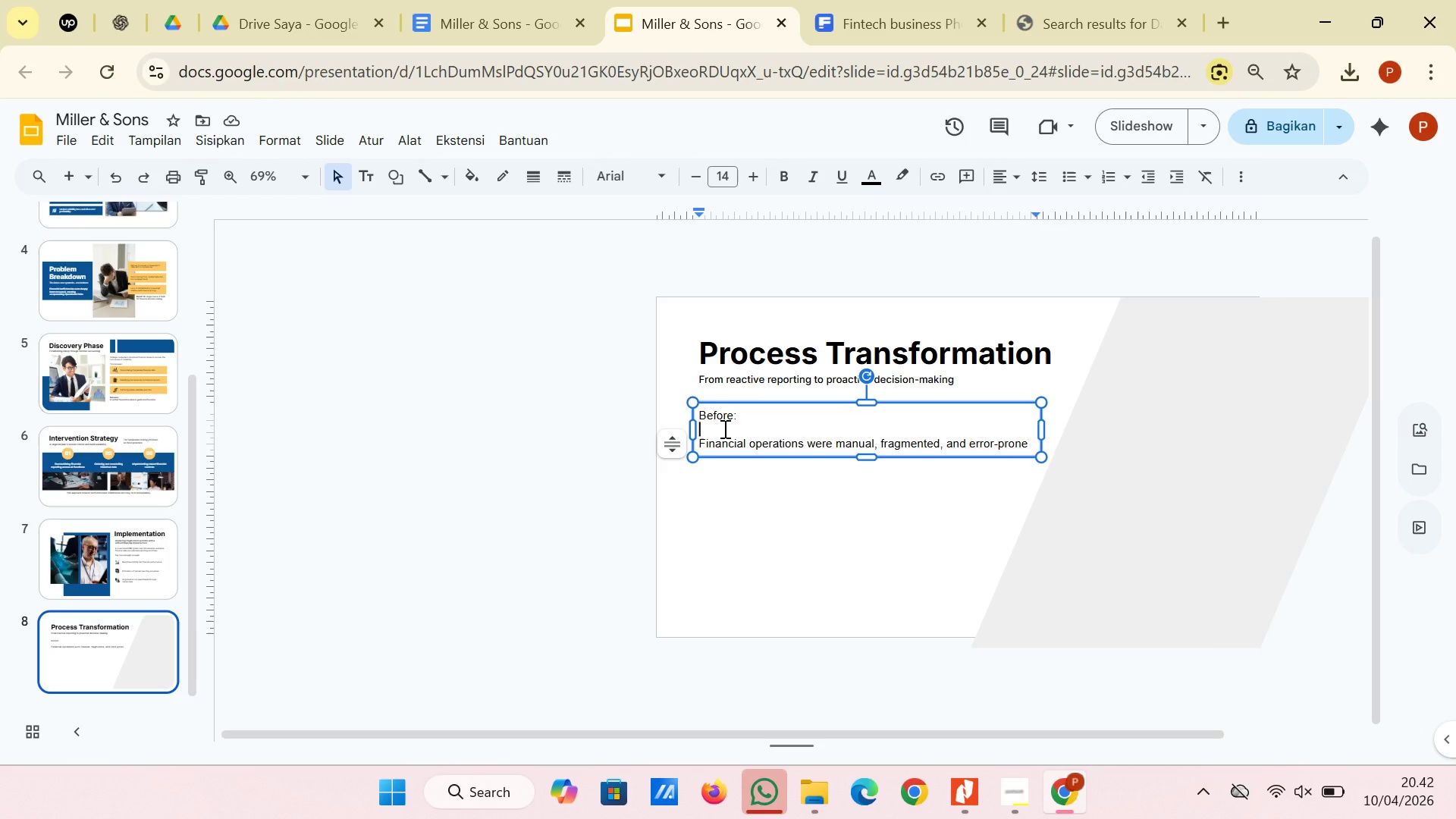 
key(Backspace)
 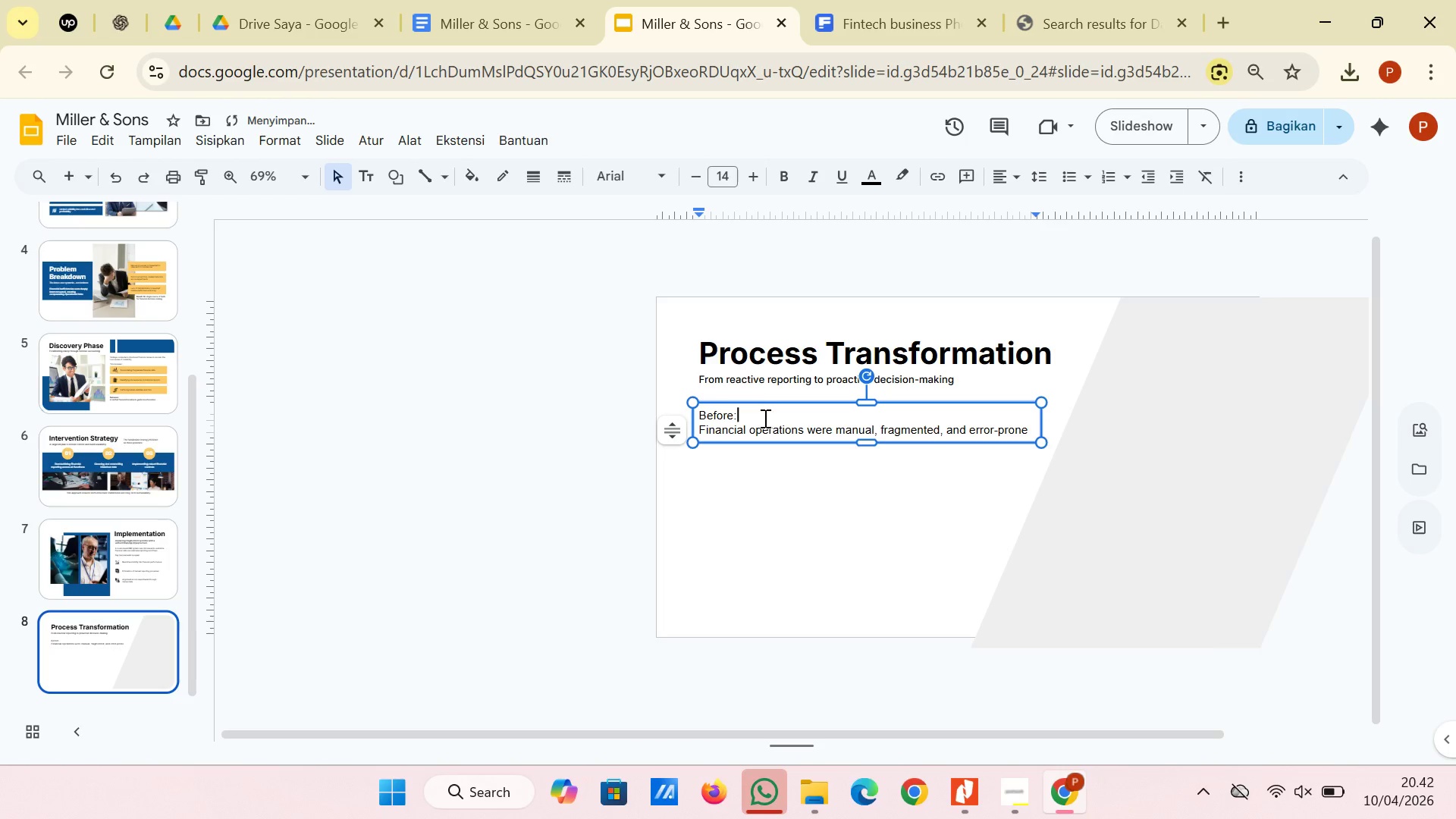 
left_click_drag(start_coordinate=[761, 416], to_coordinate=[685, 419])
 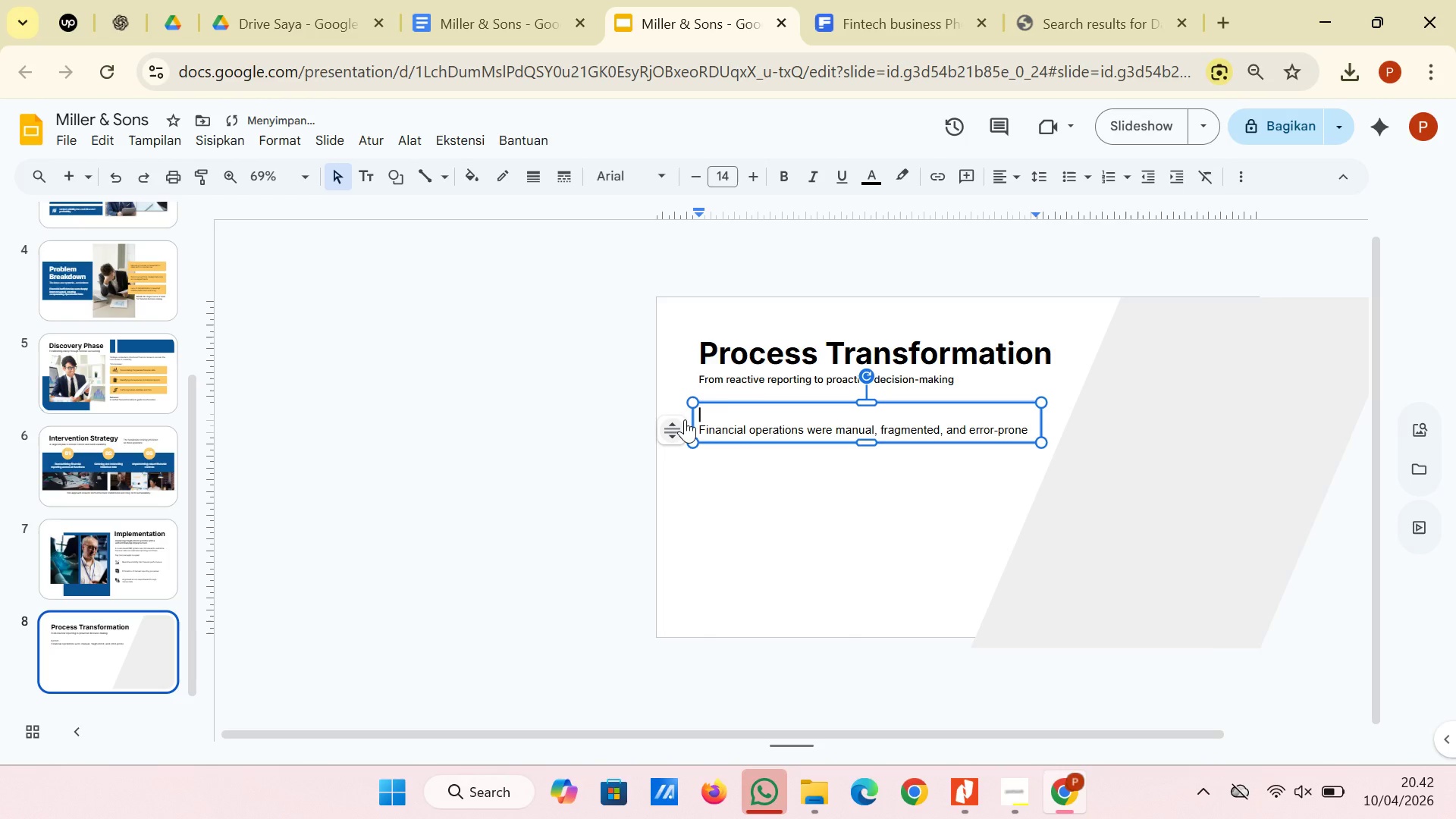 
key(Backspace)
 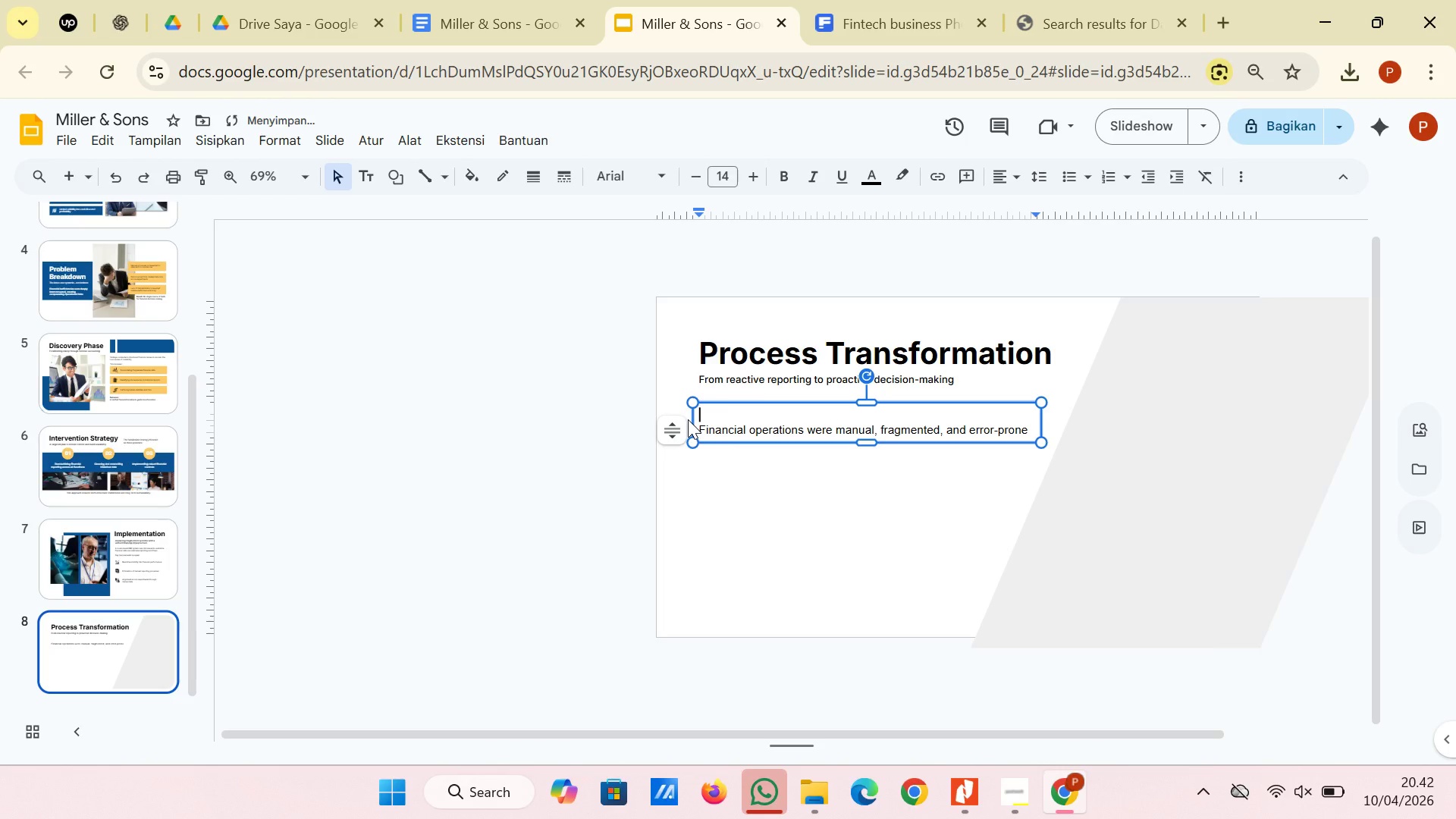 
key(ArrowDown)
 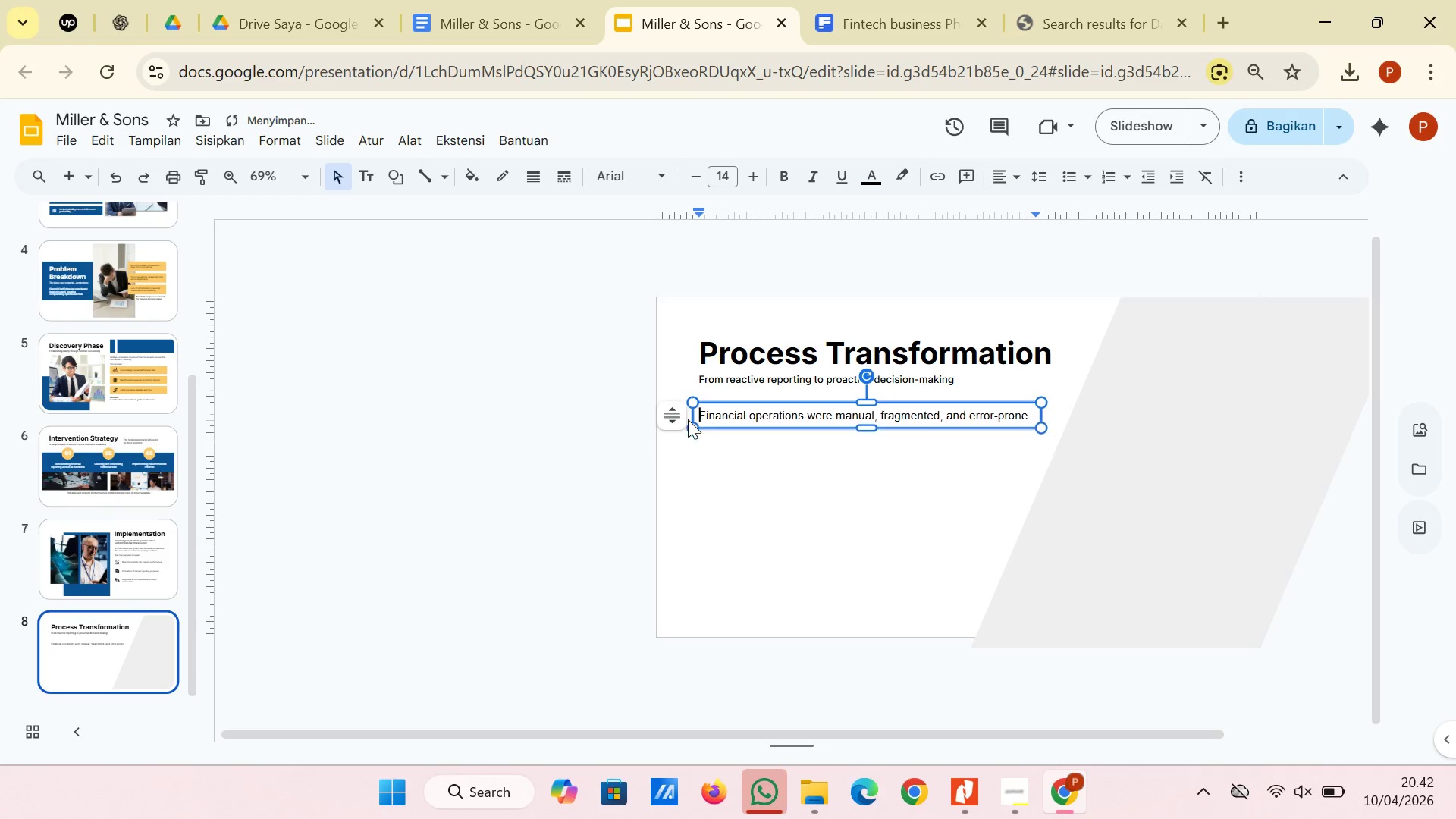 
key(Backspace)
 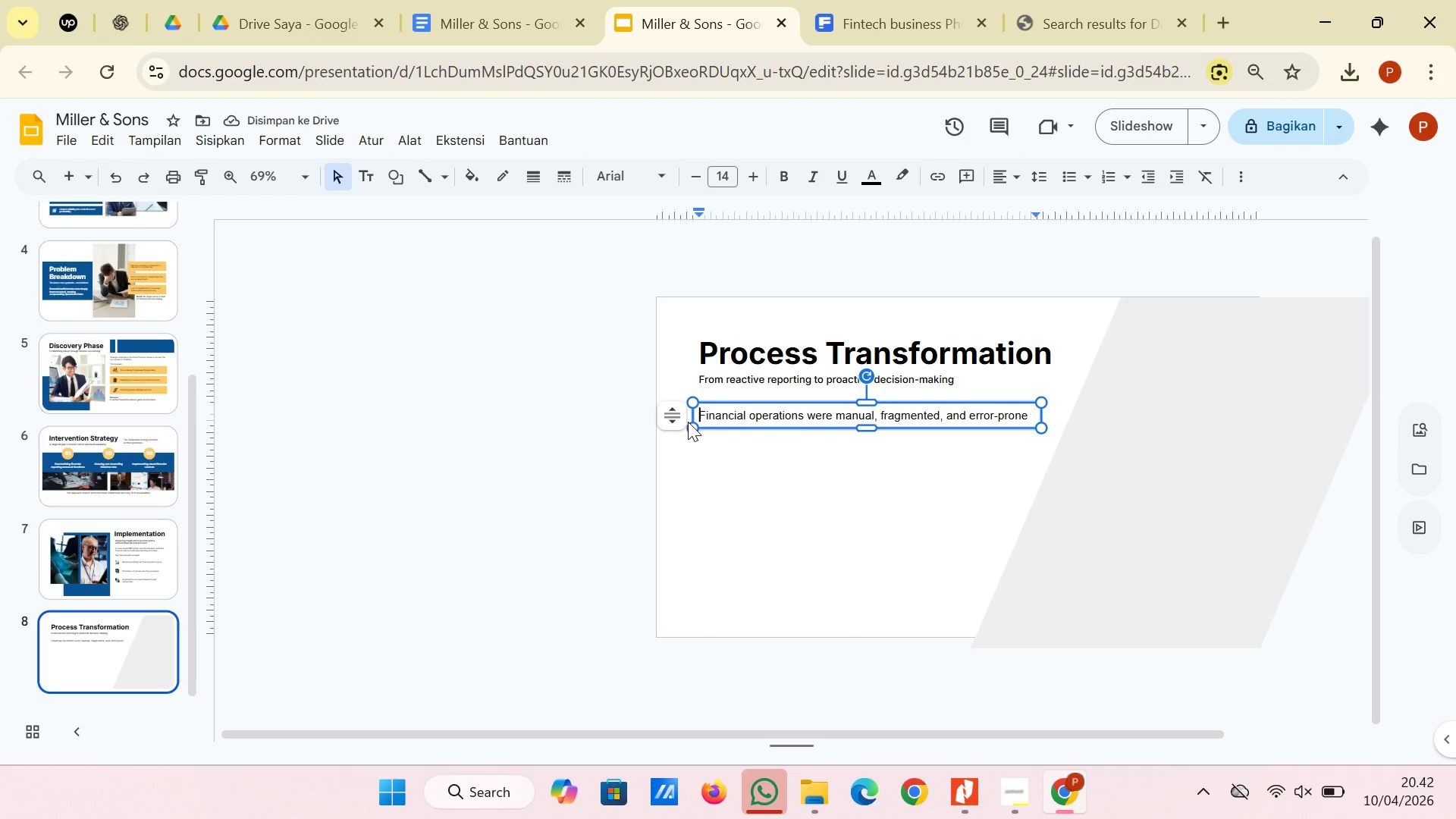 
left_click([767, 460])
 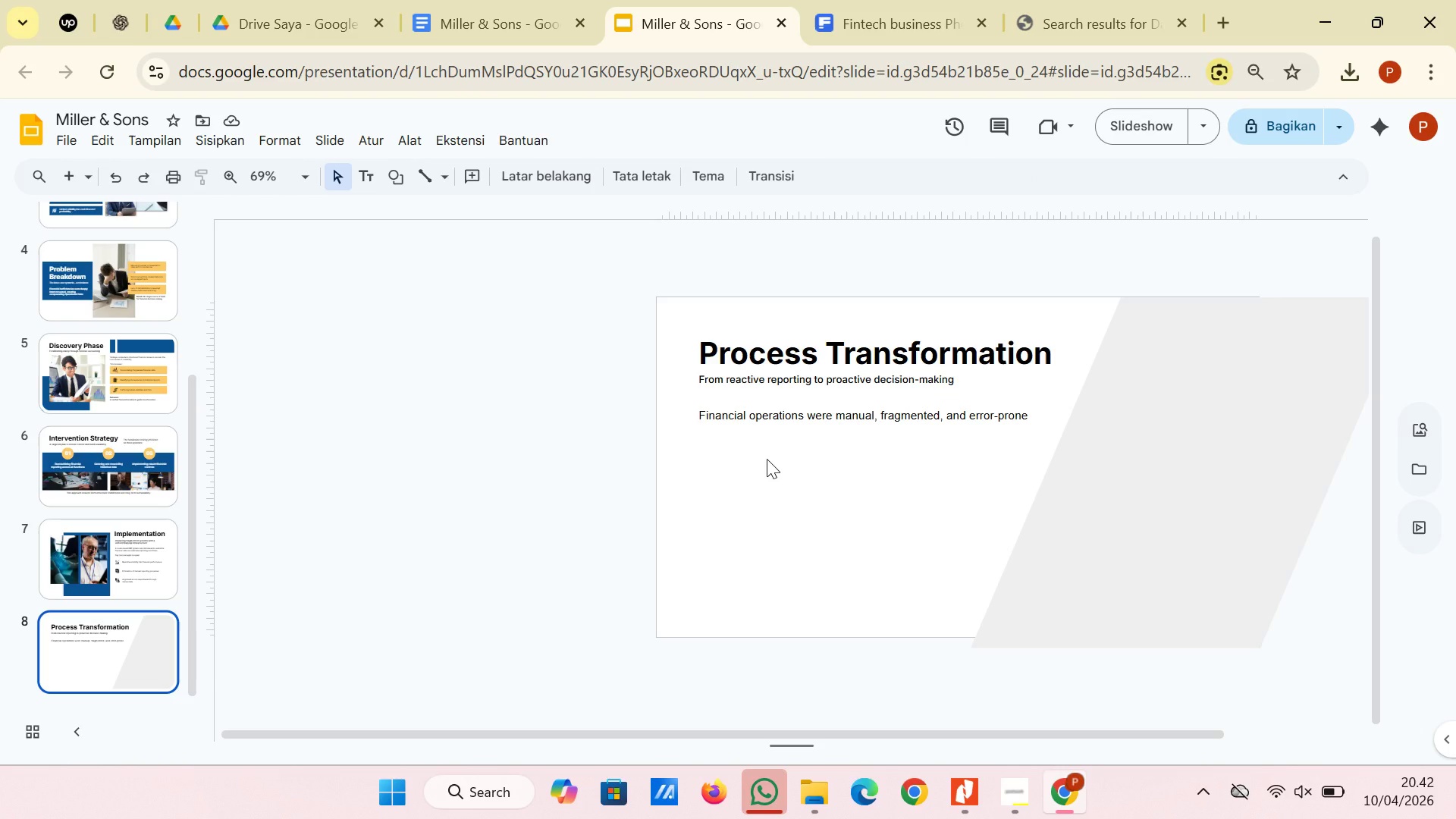 
wait(8.14)
 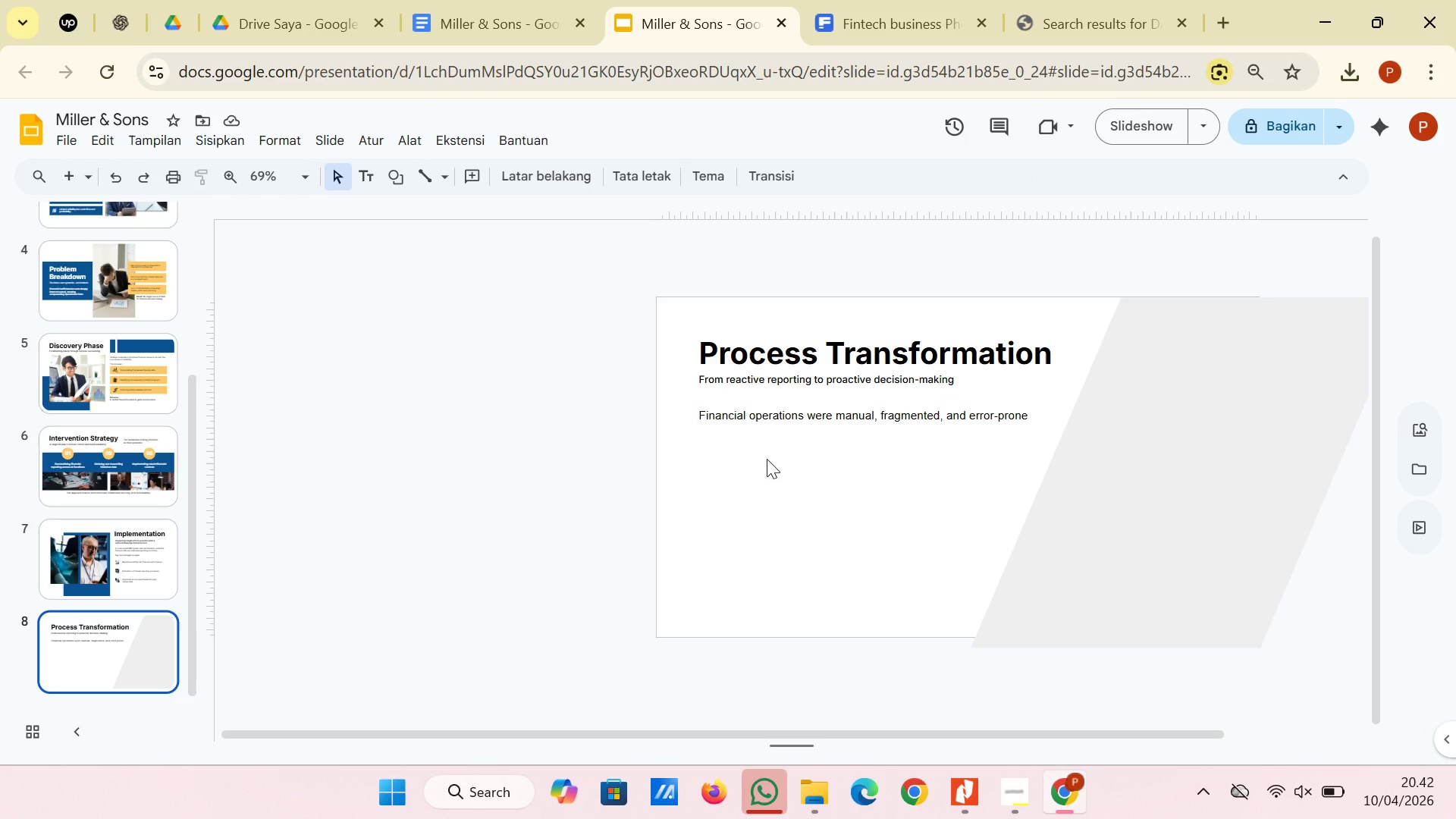 
left_click([720, 428])
 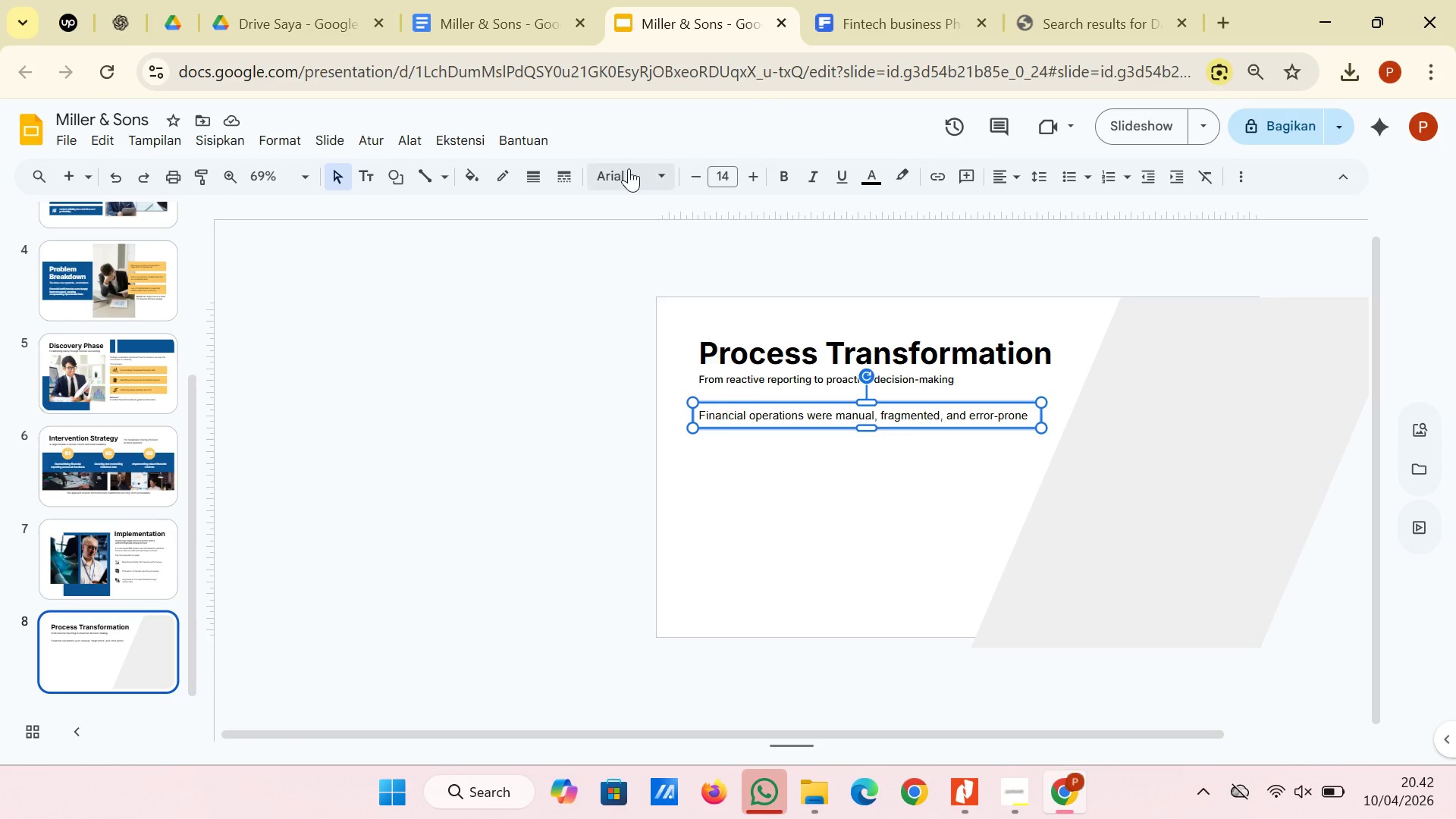 
left_click([629, 168])
 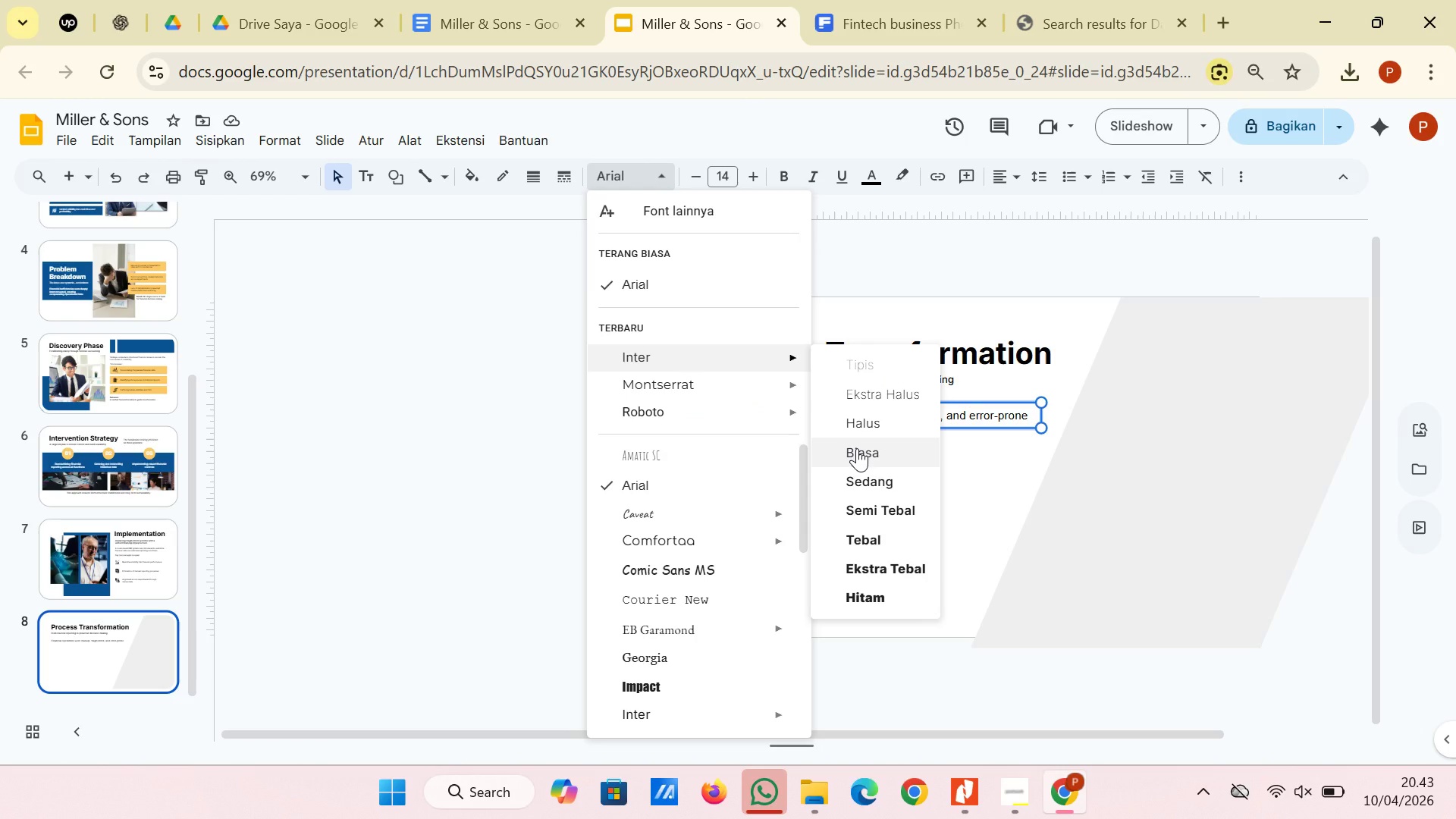 
left_click([857, 449])
 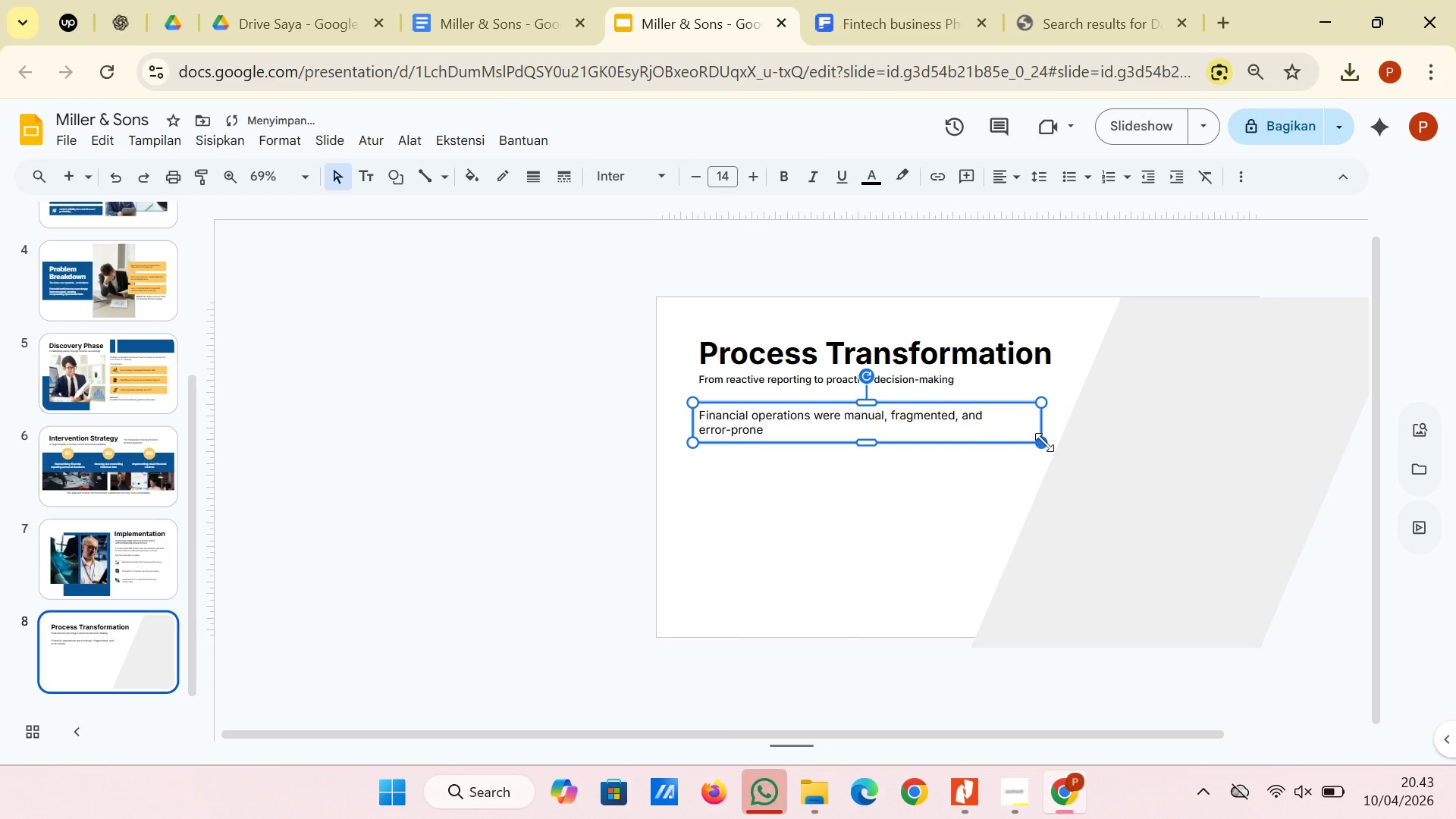 
left_click_drag(start_coordinate=[1043, 446], to_coordinate=[924, 443])
 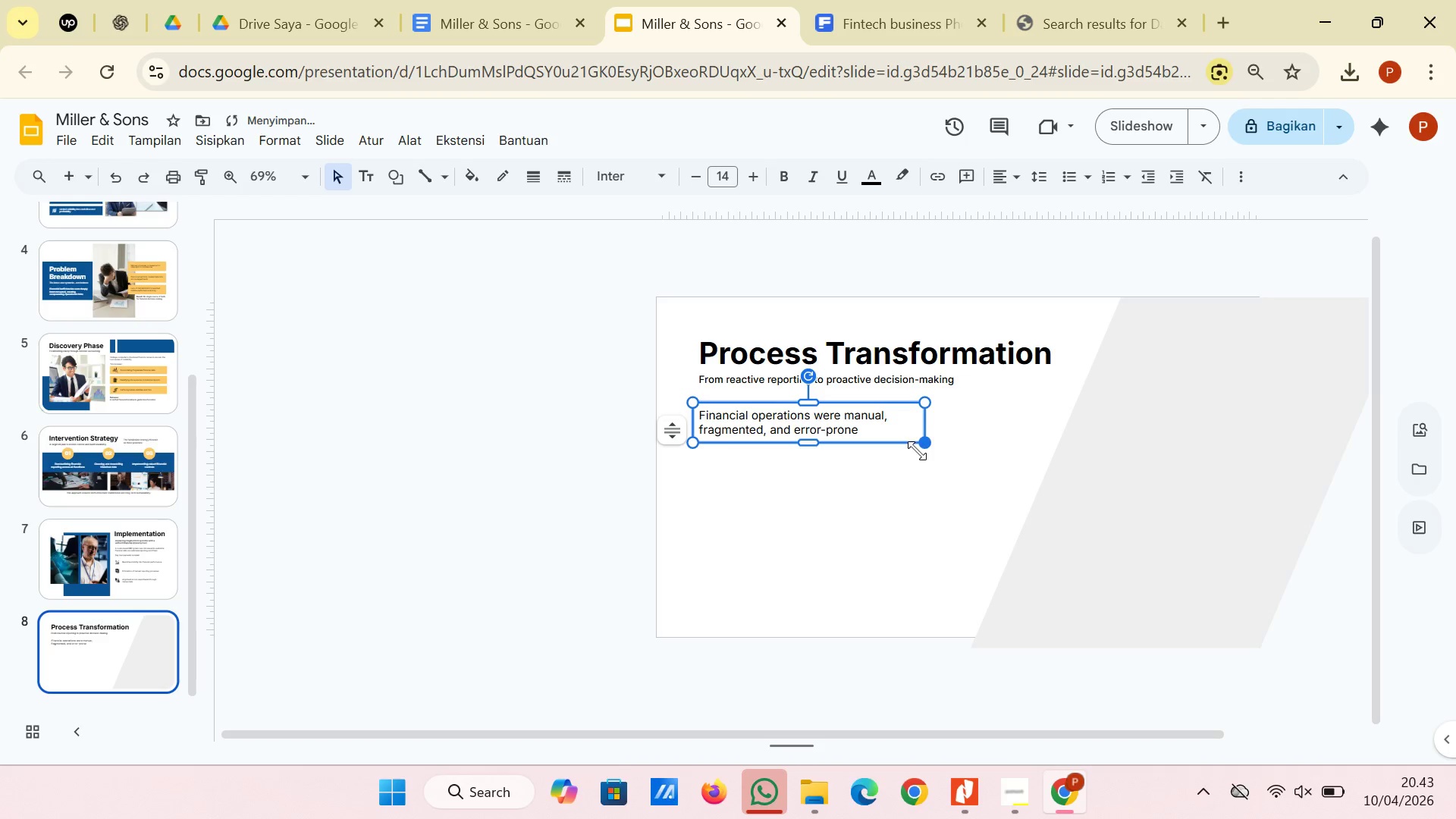 
left_click([888, 479])
 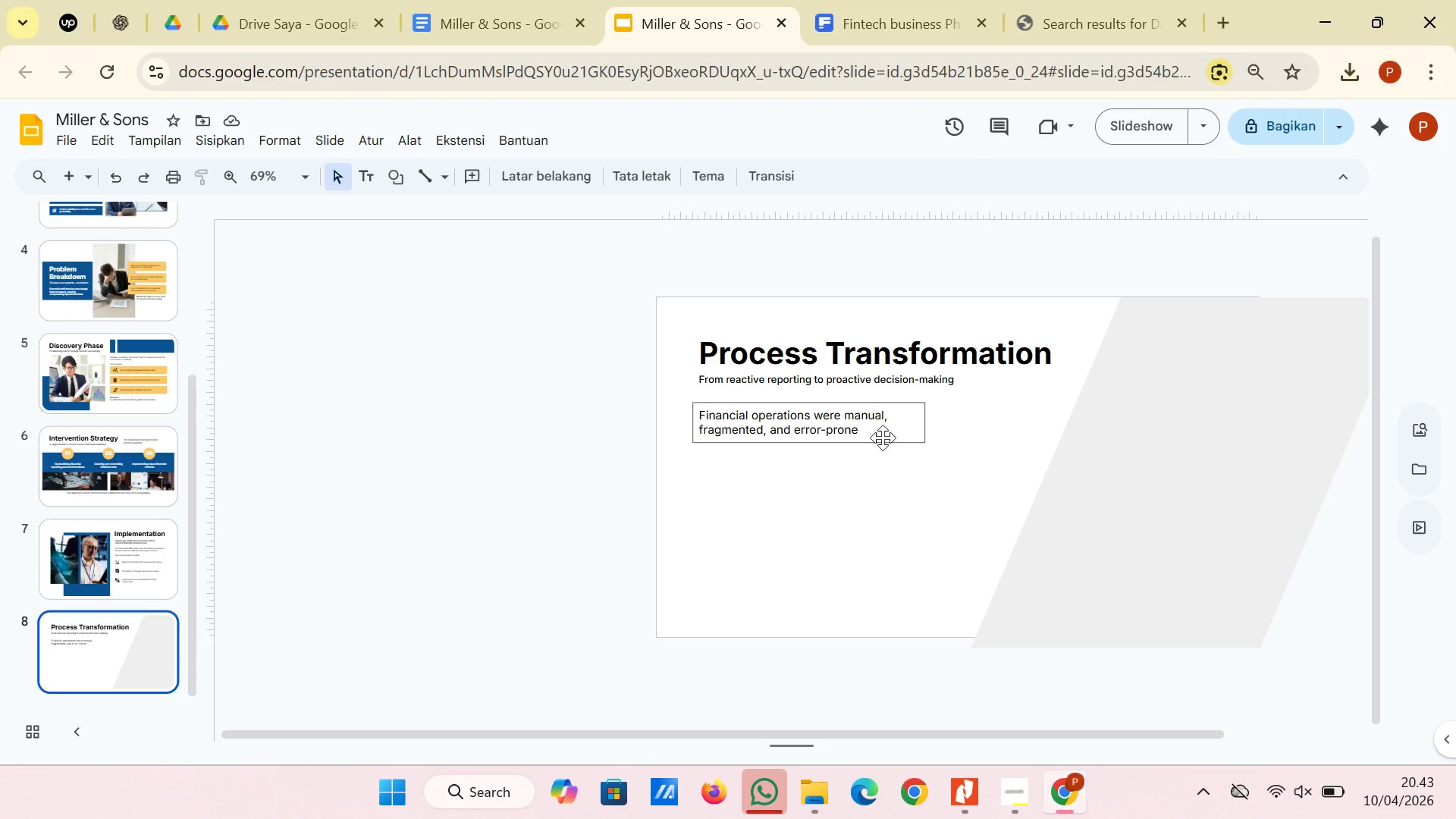 
wait(12.62)
 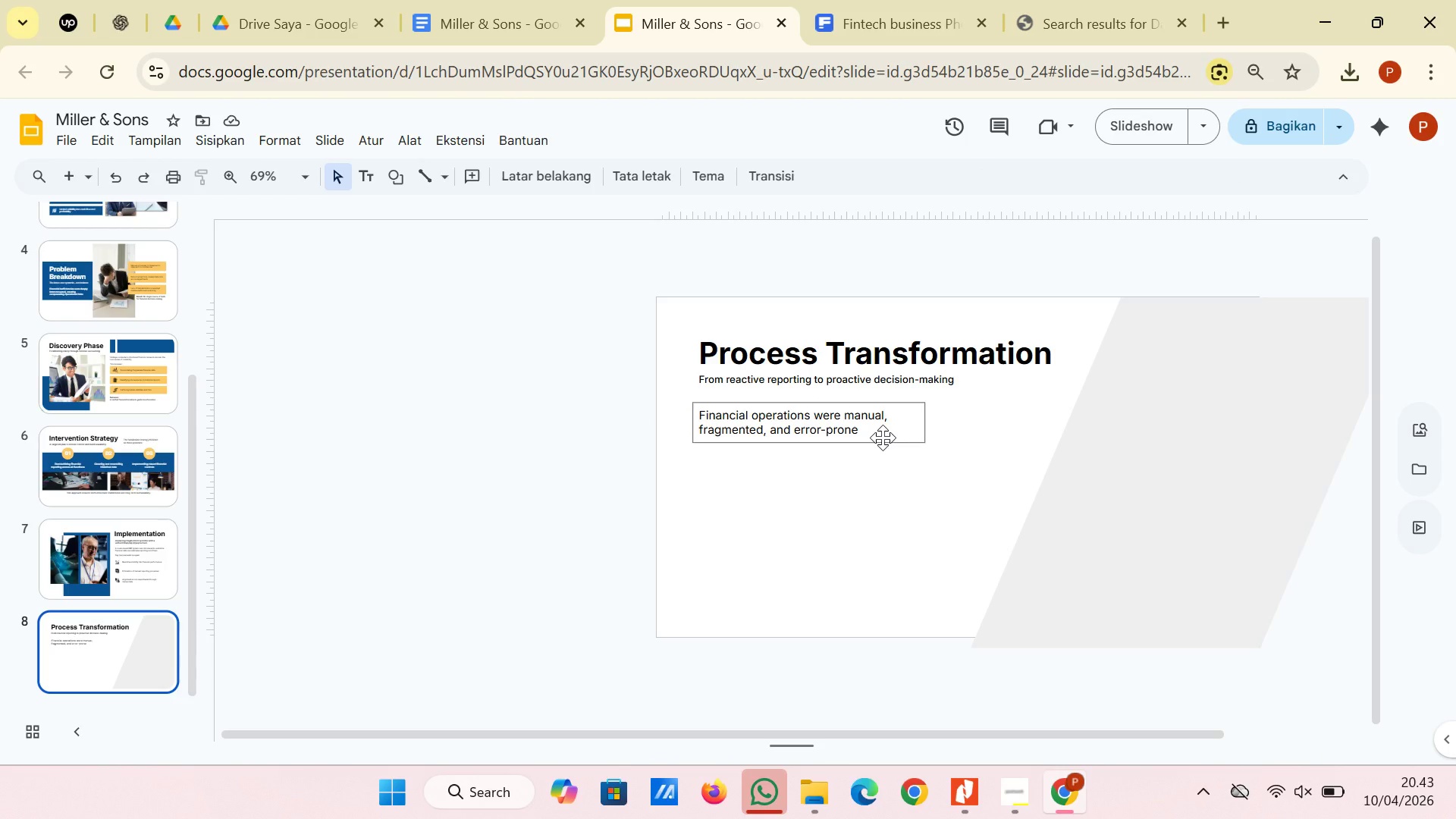 
left_click([864, 419])
 